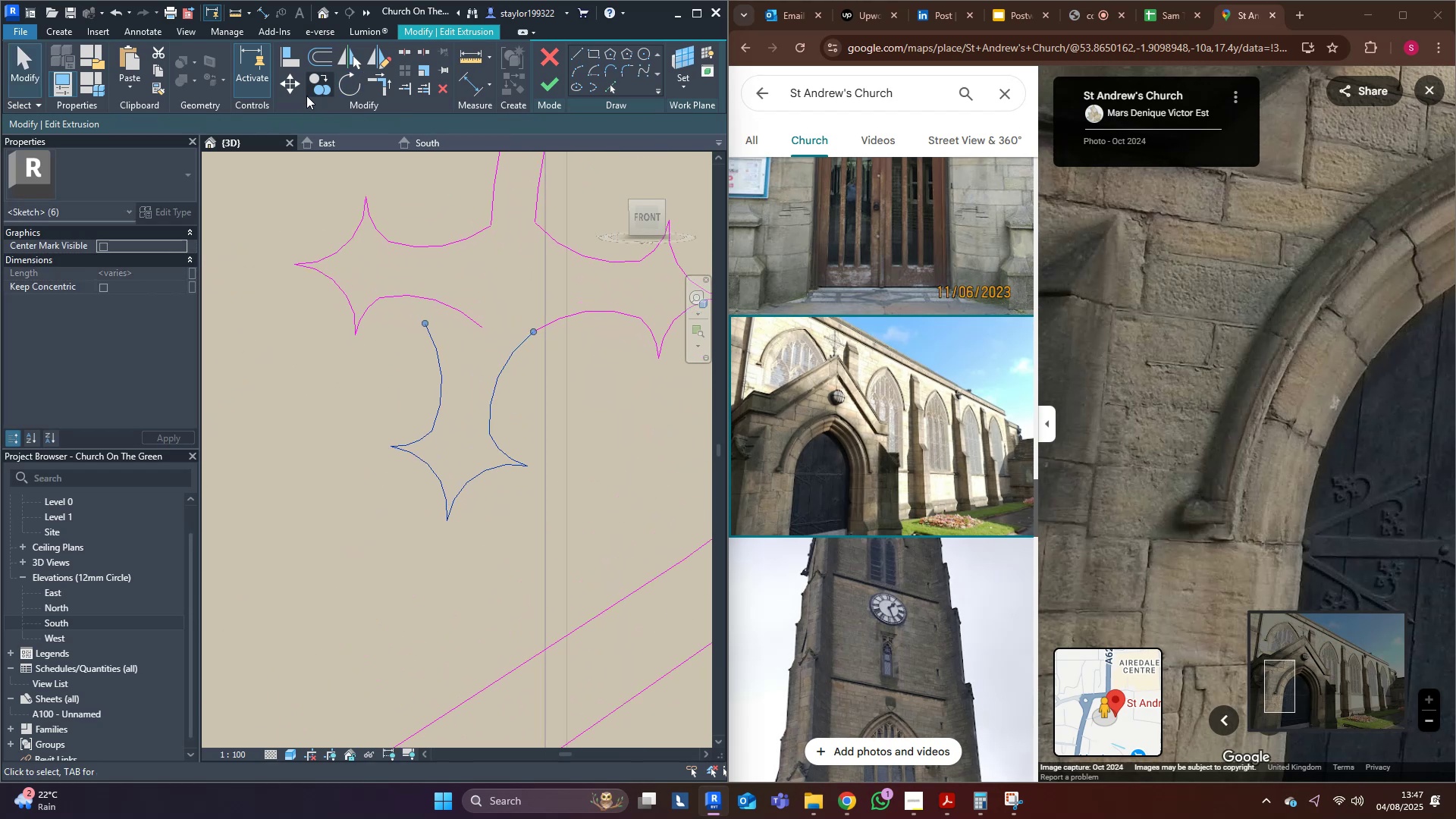 
left_click([300, 80])
 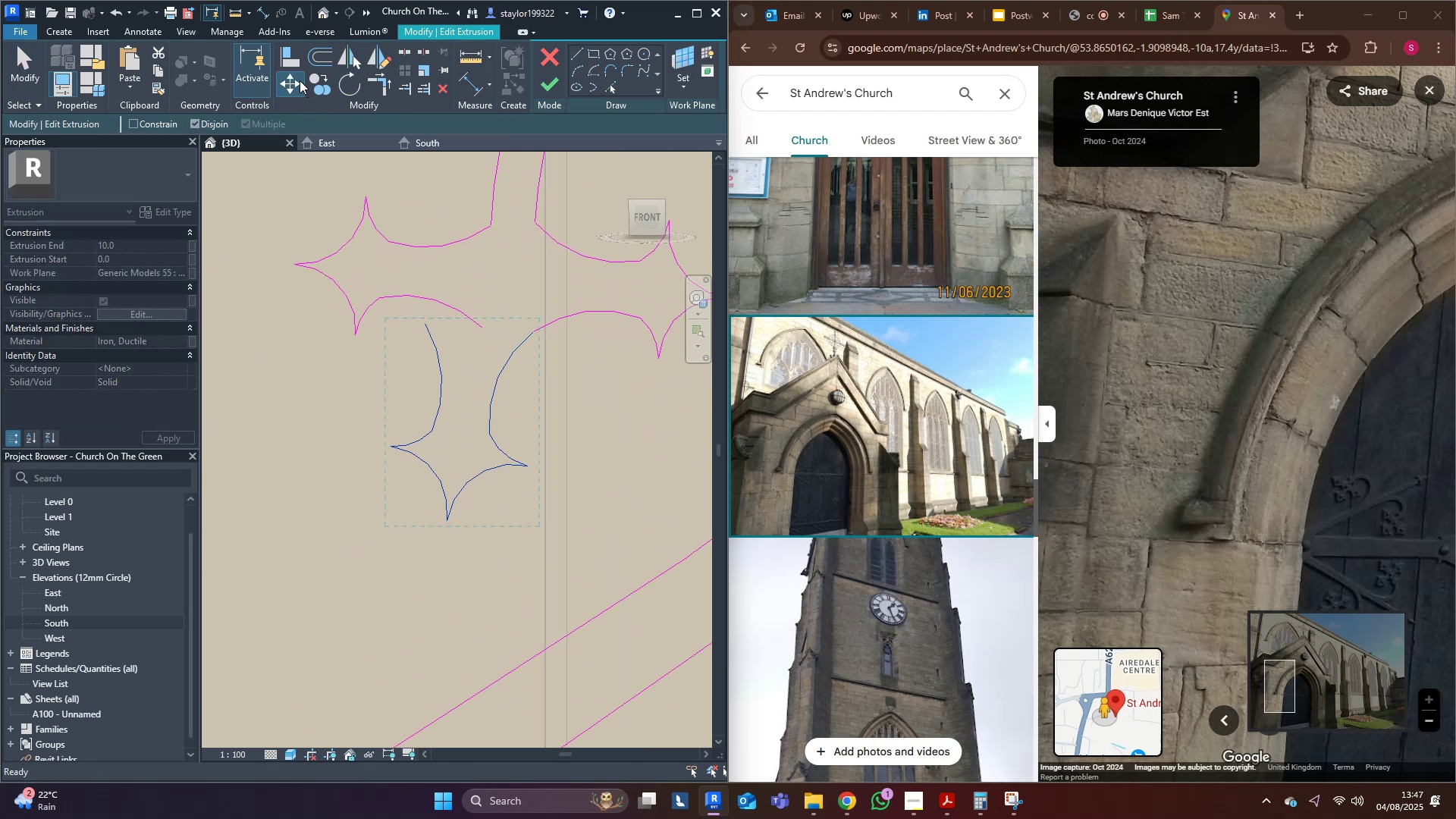 
scroll: coordinate [435, 339], scroll_direction: up, amount: 4.0
 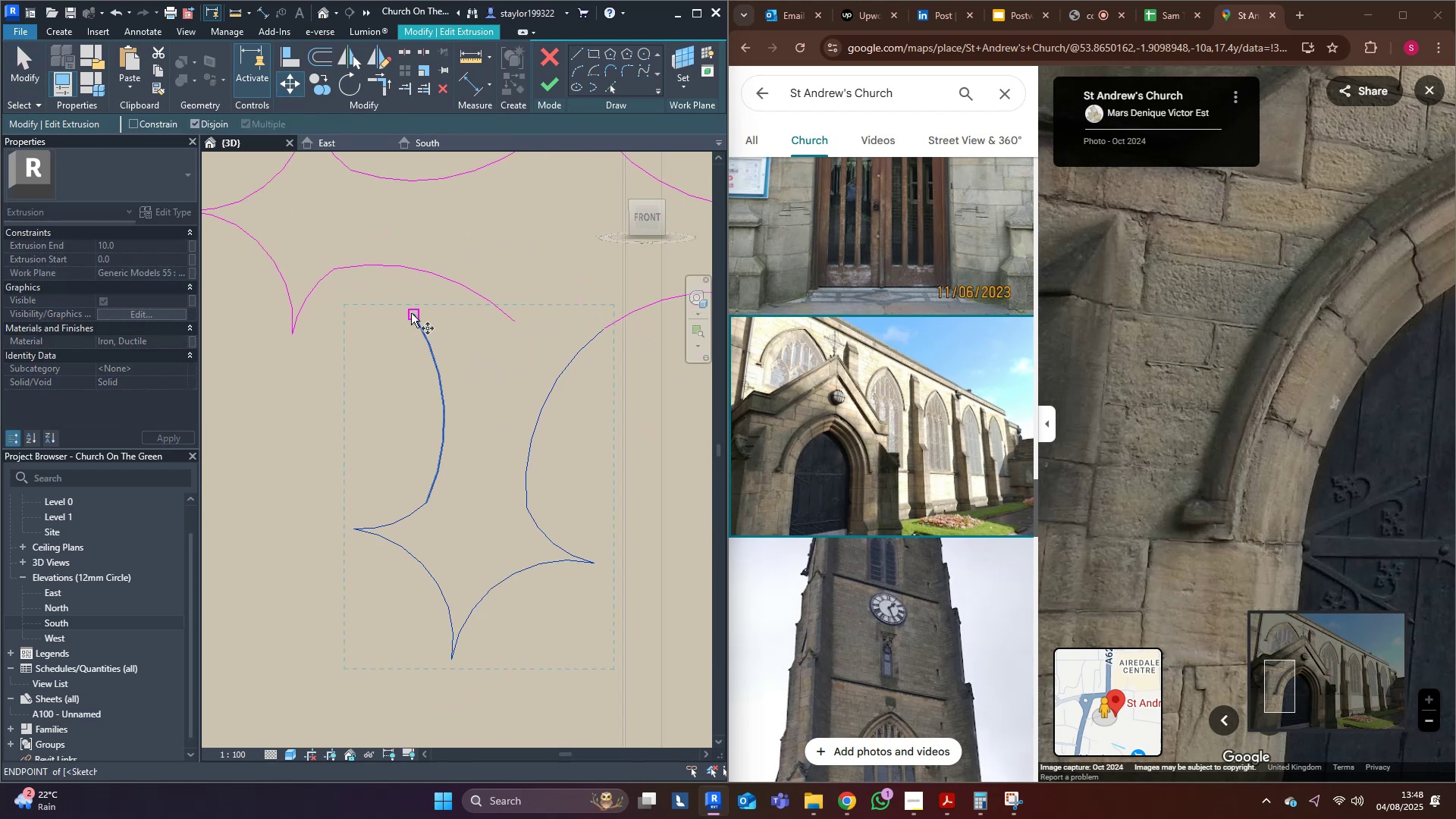 
left_click([411, 314])
 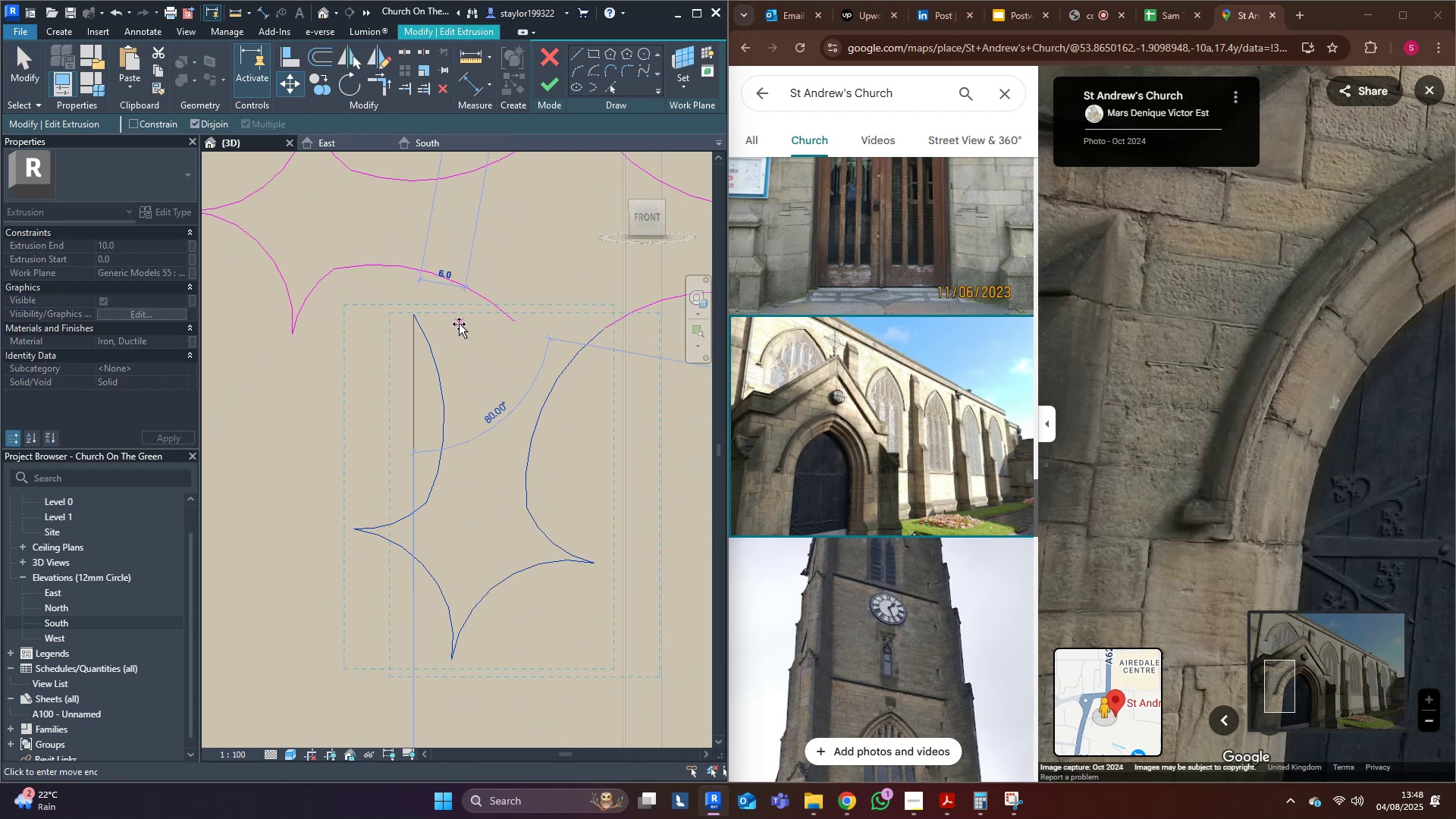 
left_click([459, 324])
 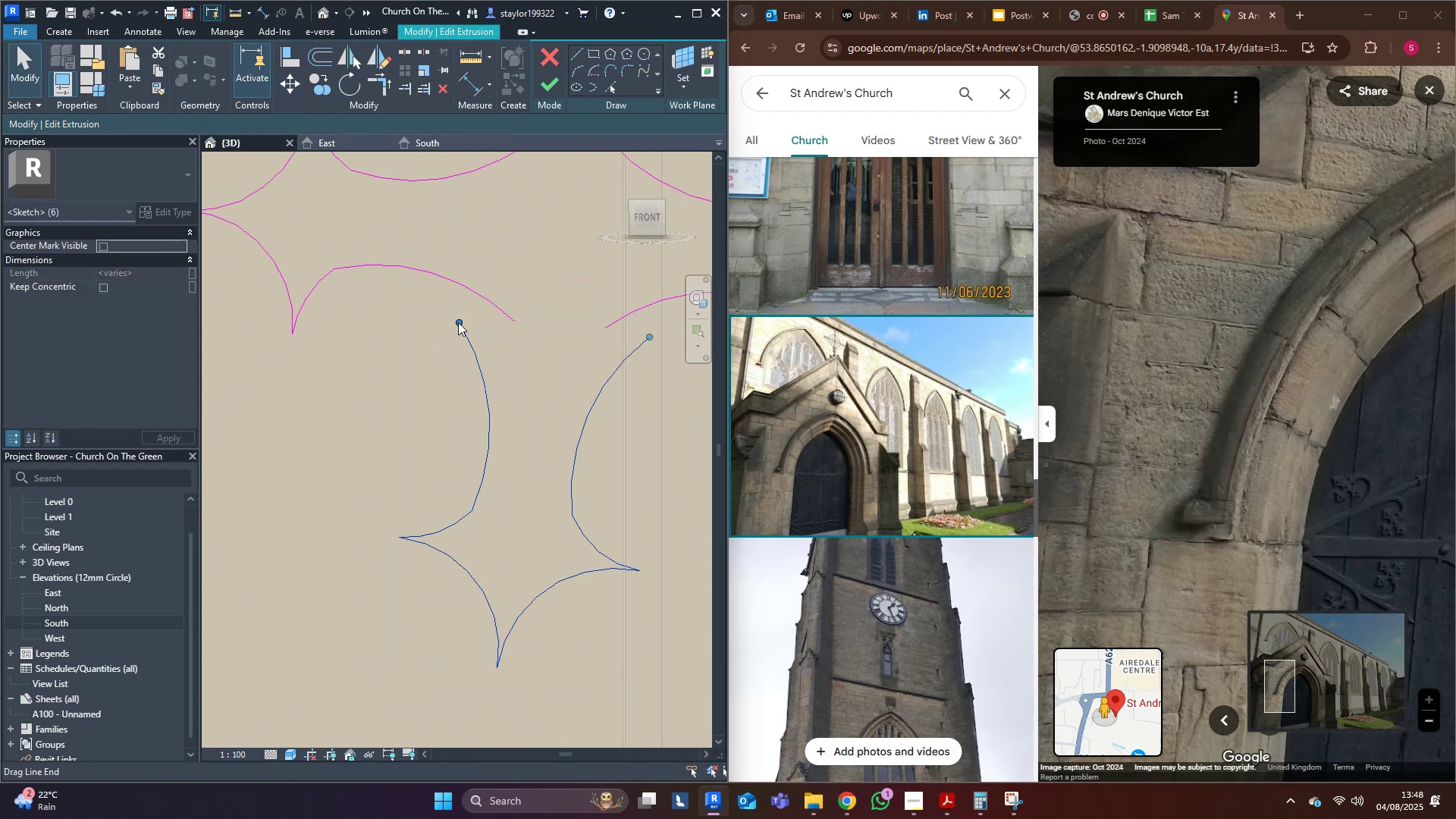 
type(tr)
 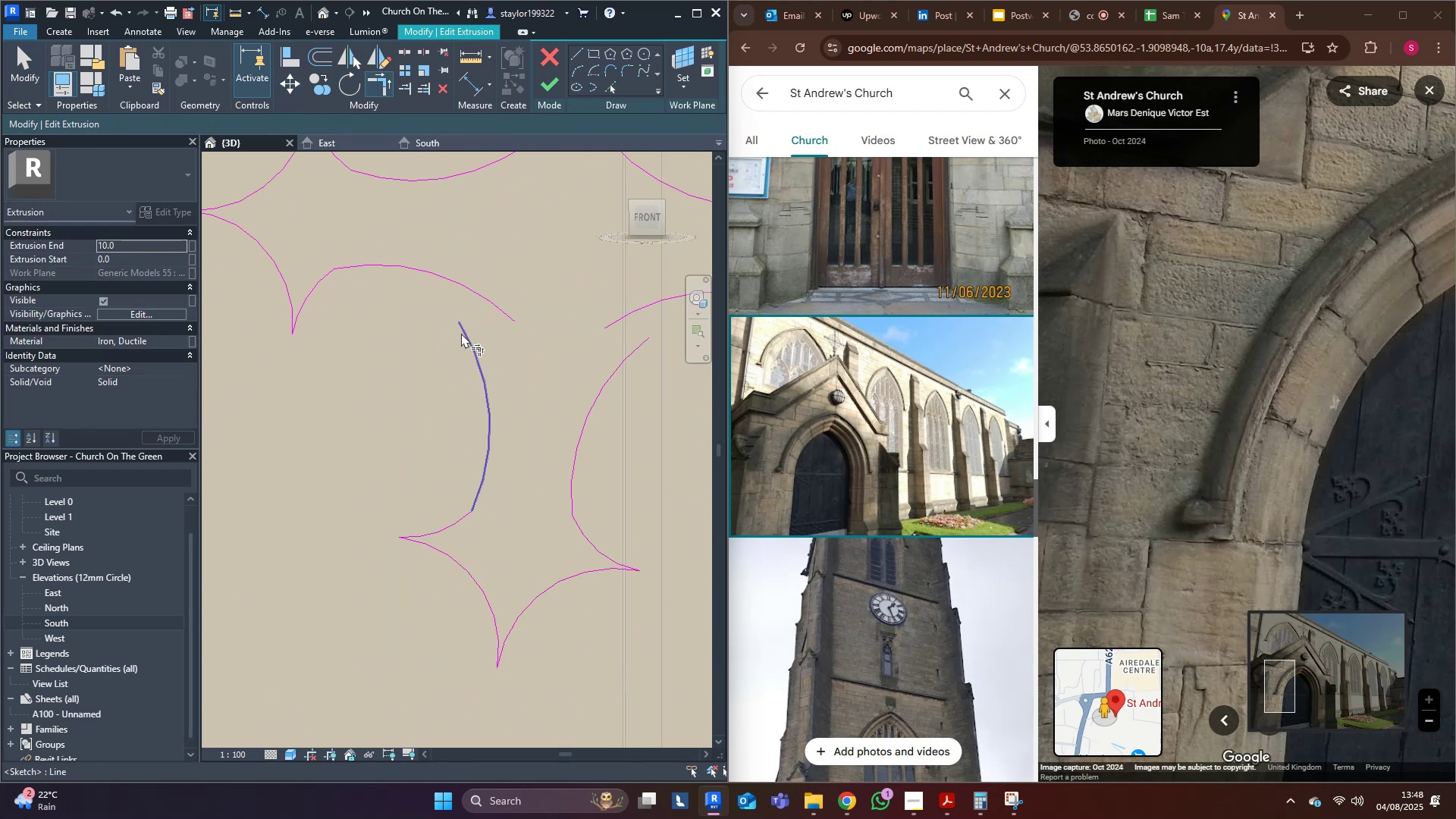 
left_click([463, 333])
 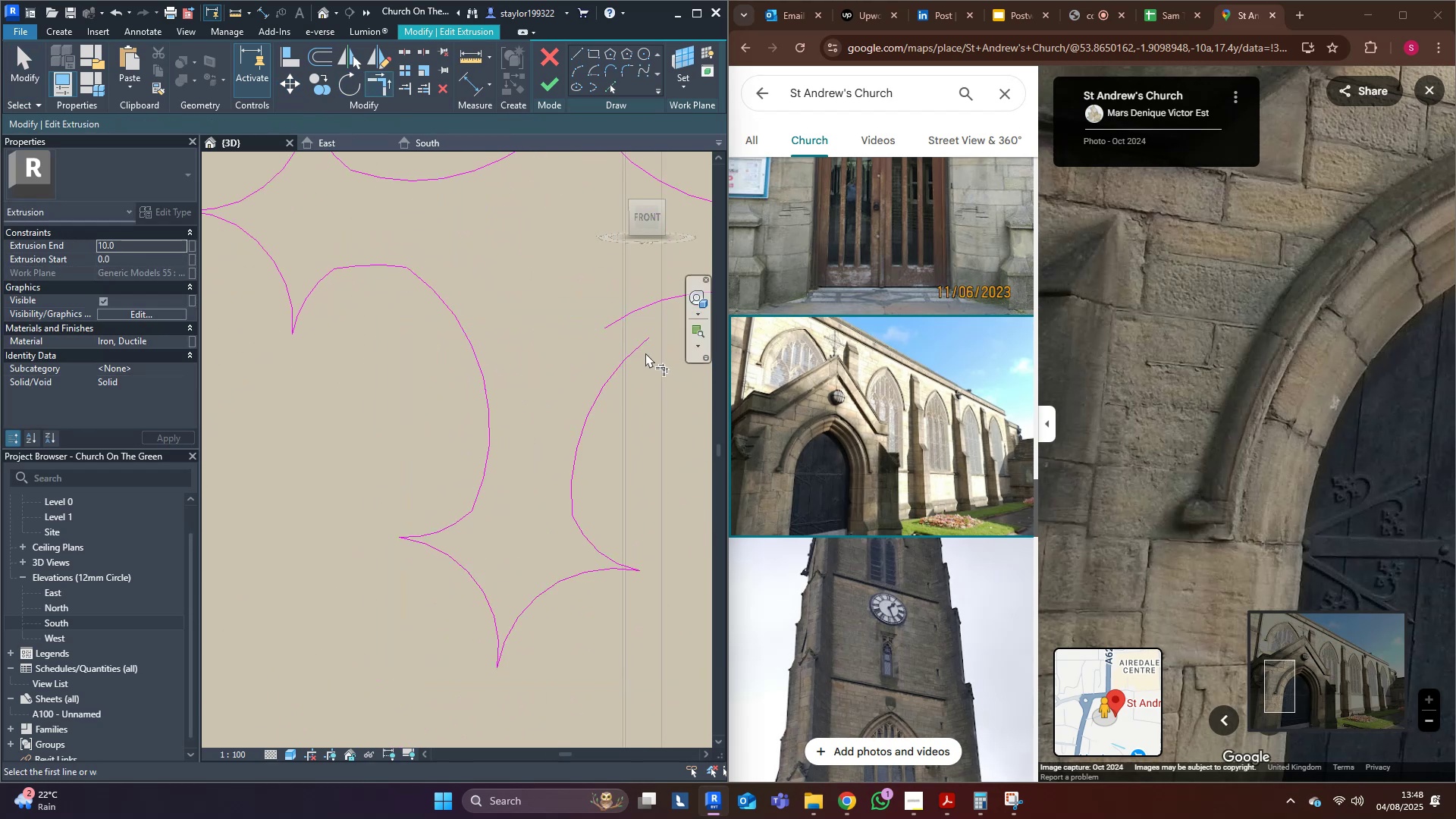 
left_click([639, 350])
 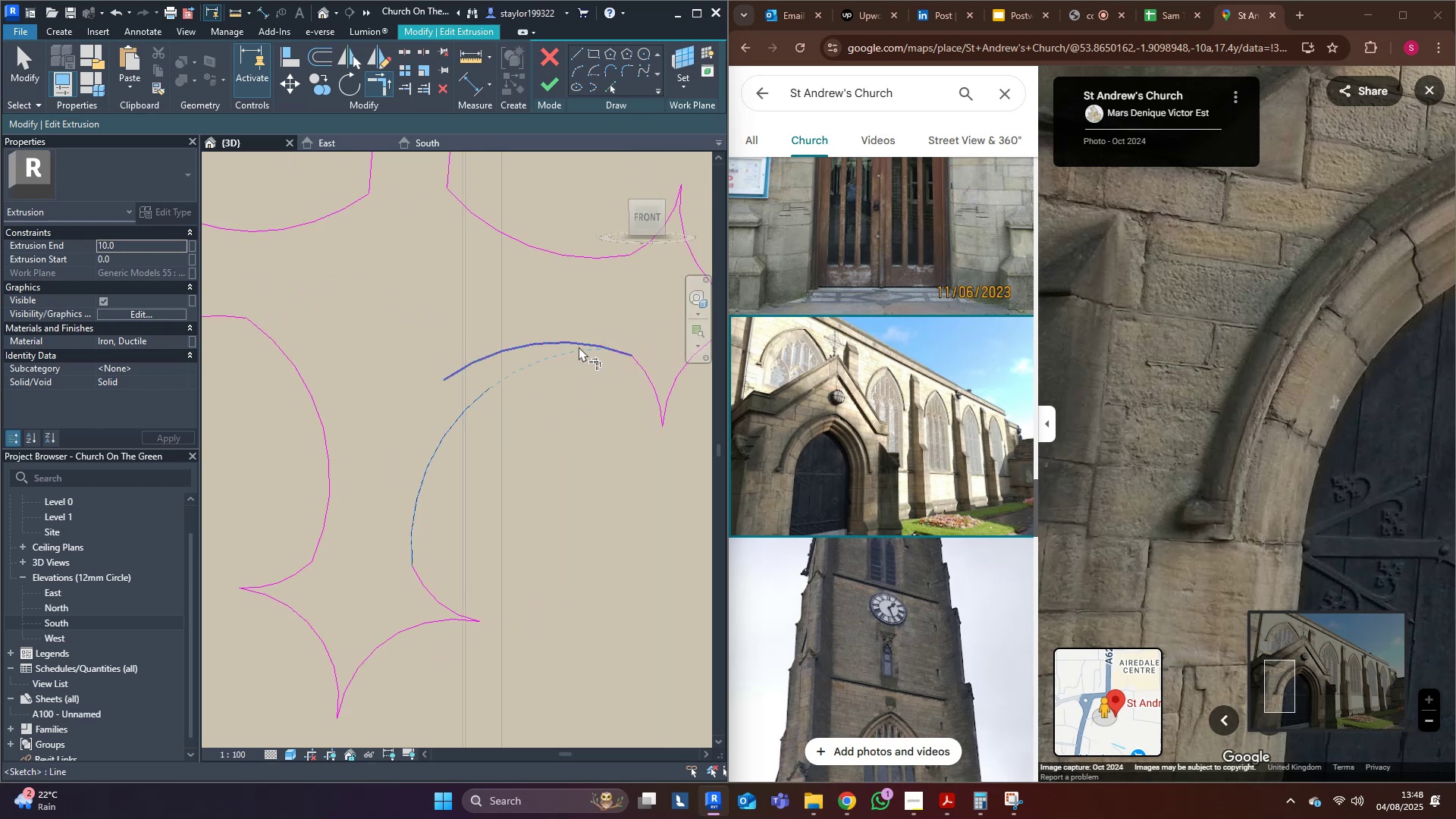 
left_click([623, 353])
 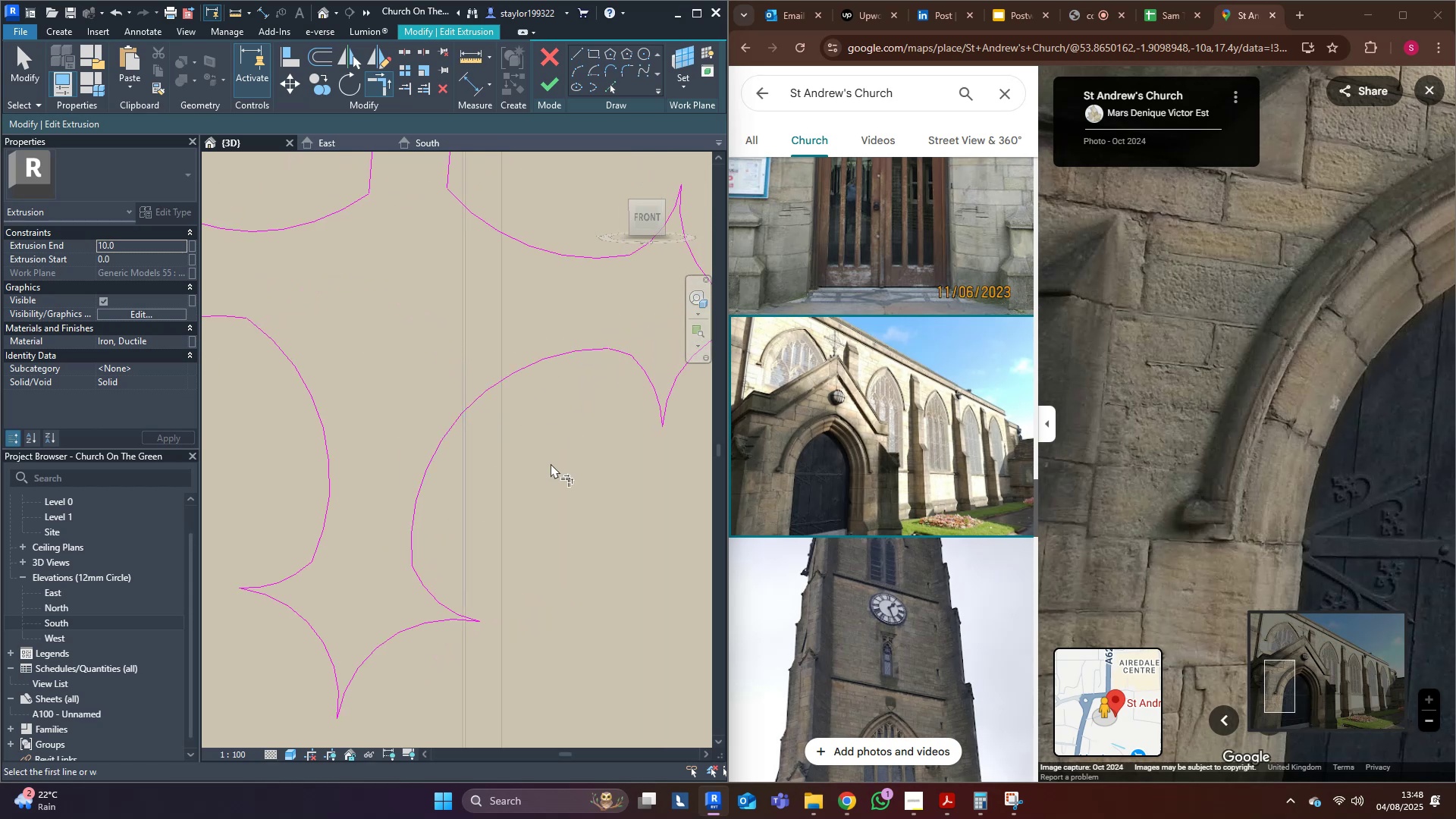 
scroll: coordinate [428, 488], scroll_direction: down, amount: 18.0
 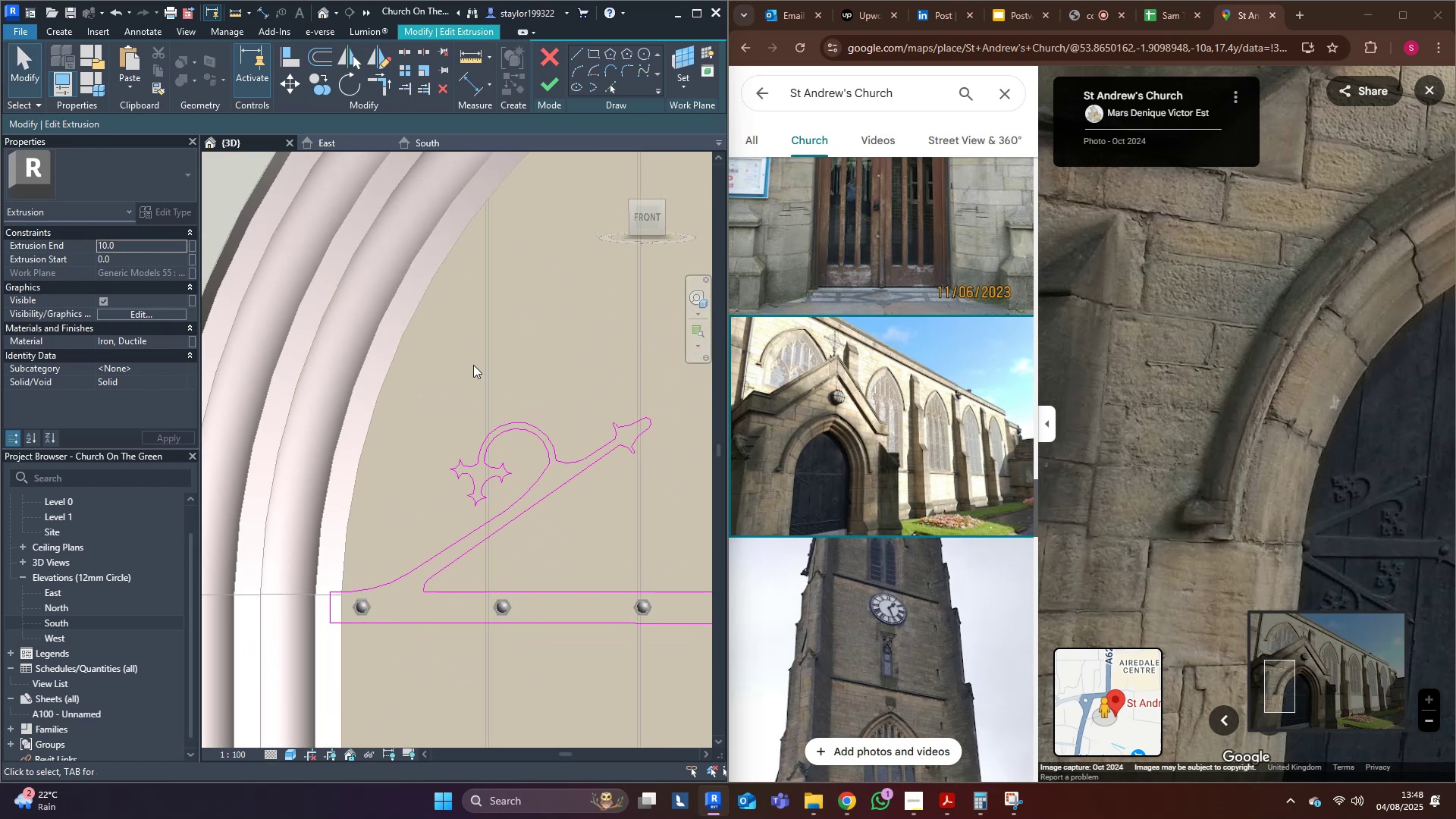 
type(dsd)
 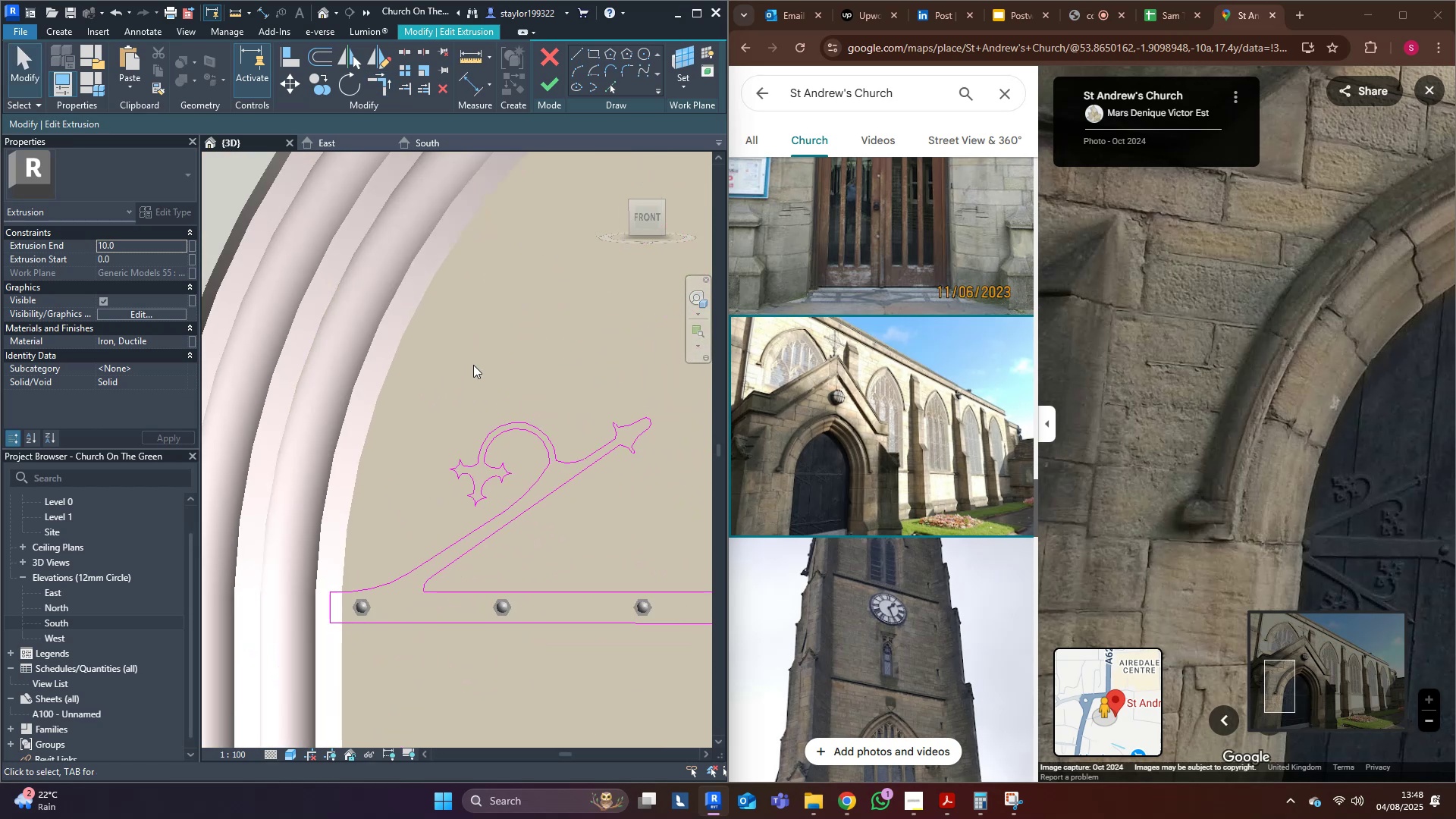 
left_click([473, 365])
 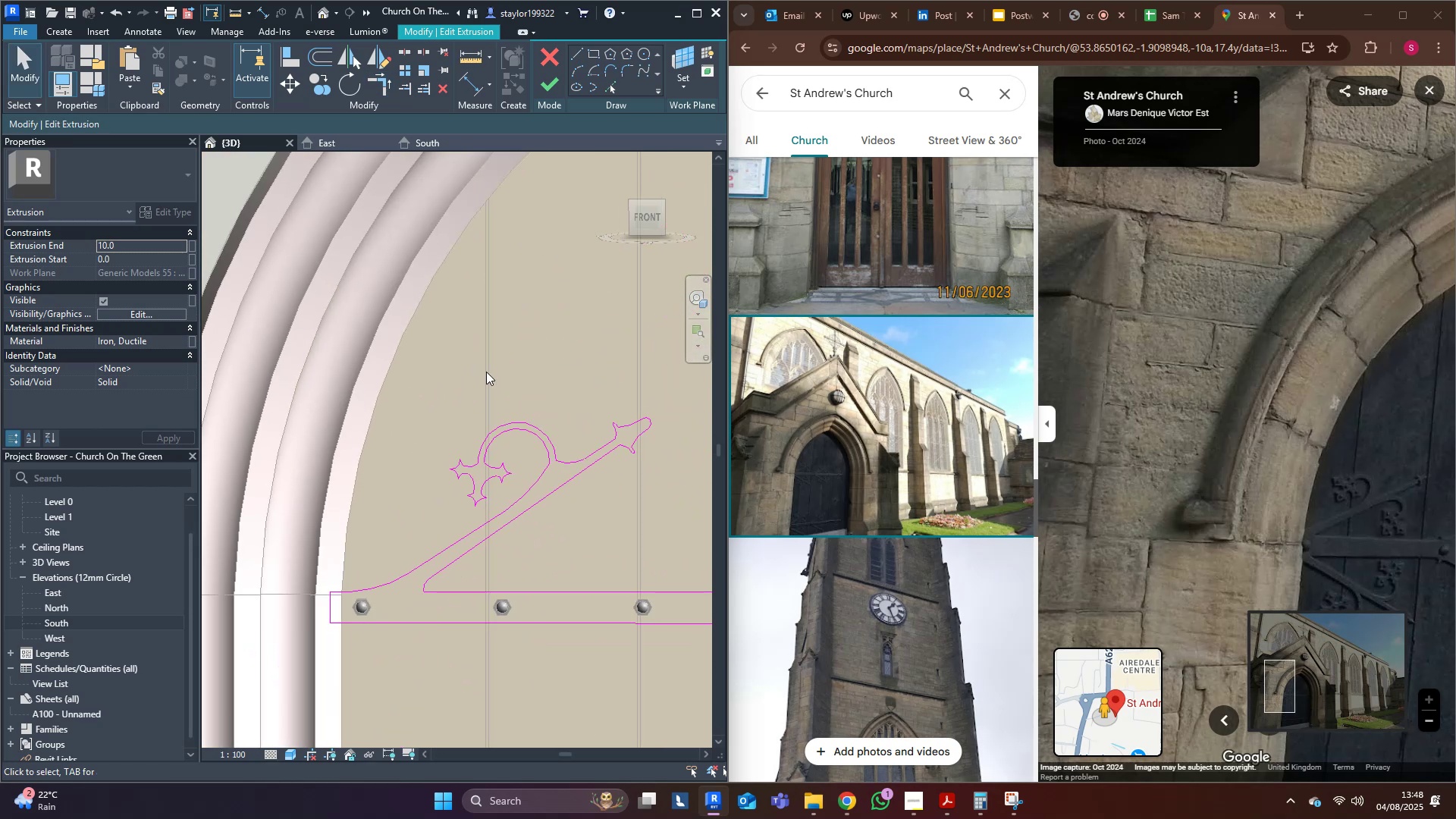 
scroll: coordinate [412, 475], scroll_direction: up, amount: 11.0
 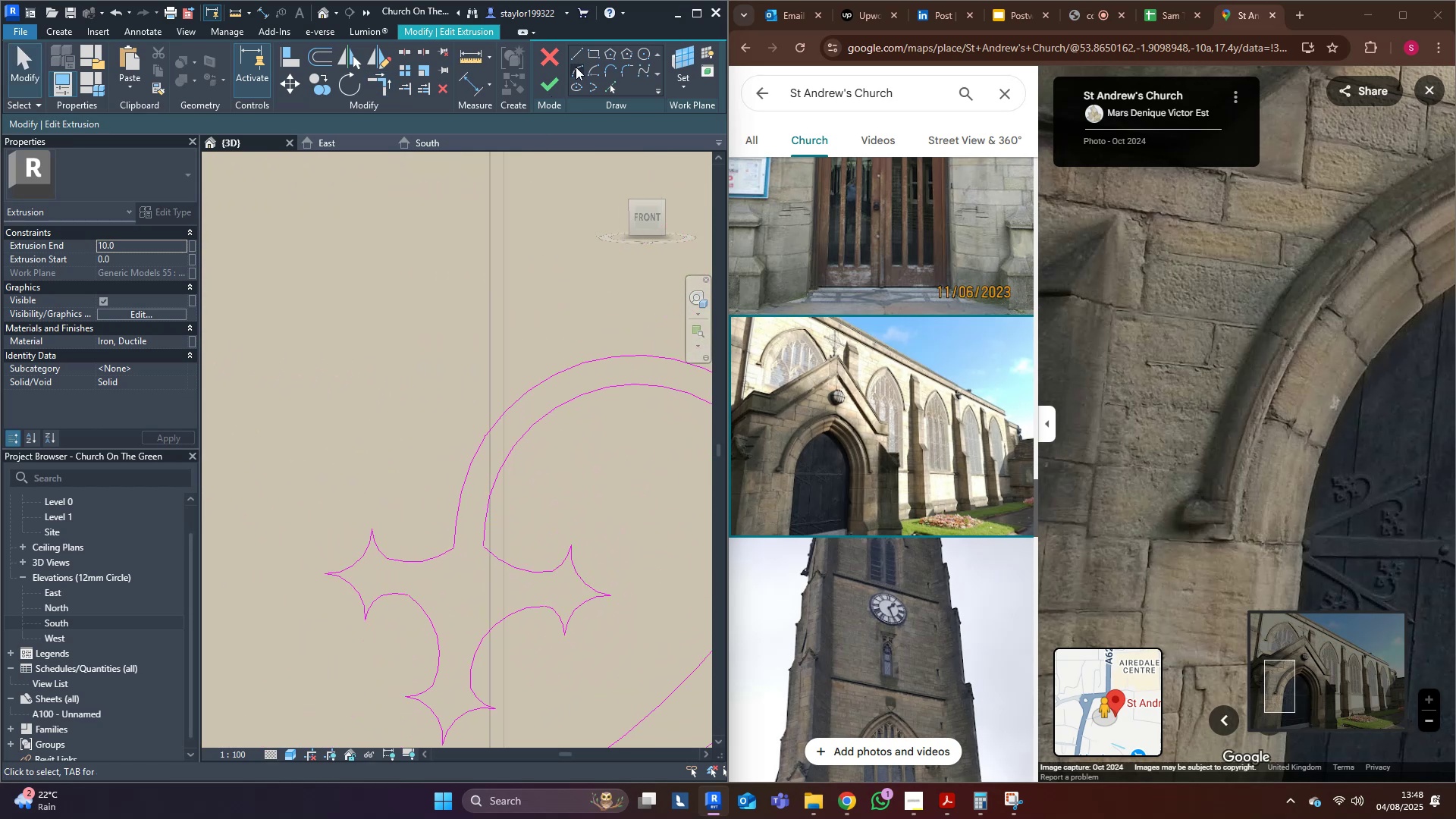 
left_click([576, 58])
 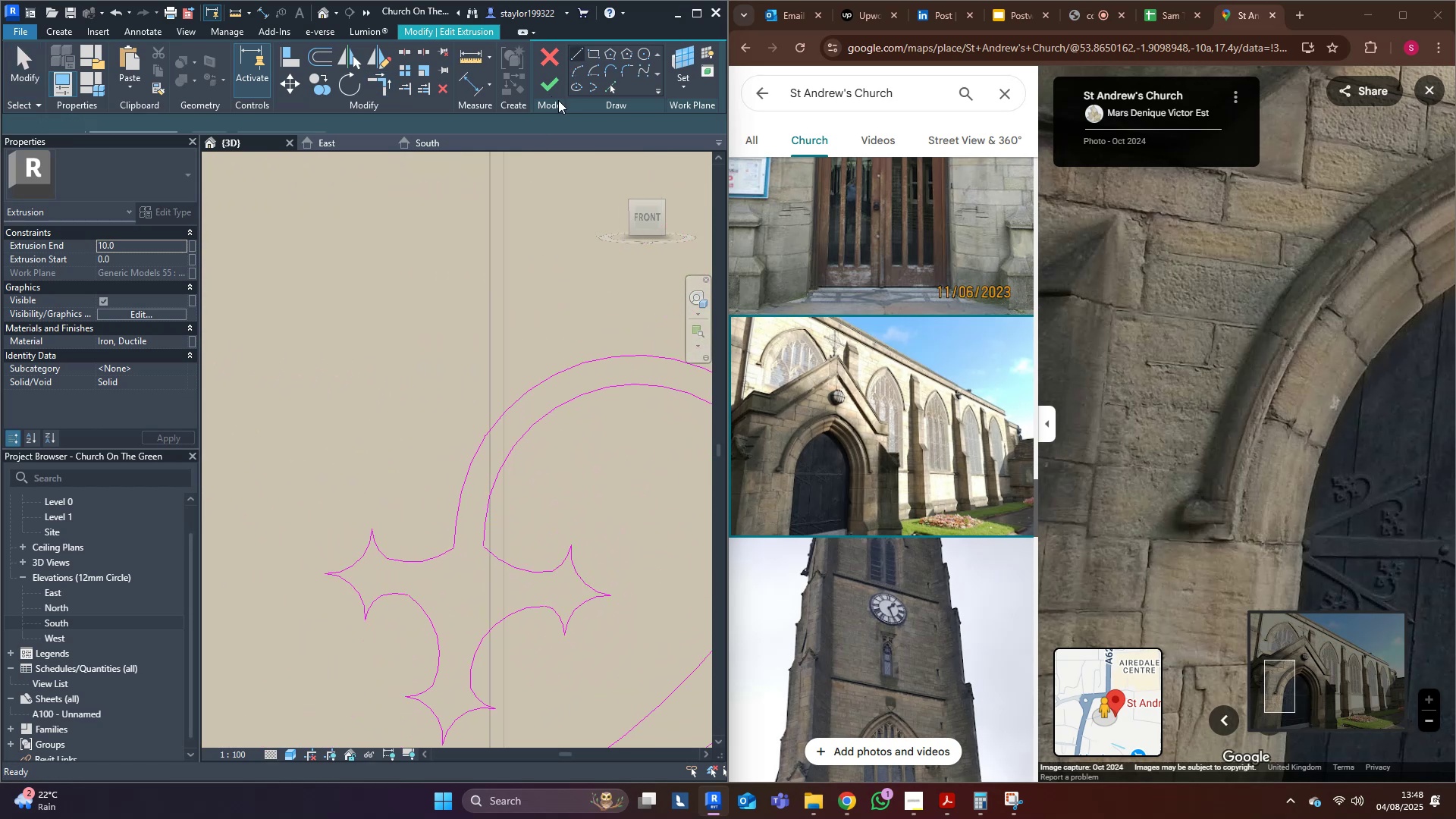 
scroll: coordinate [411, 451], scroll_direction: up, amount: 4.0
 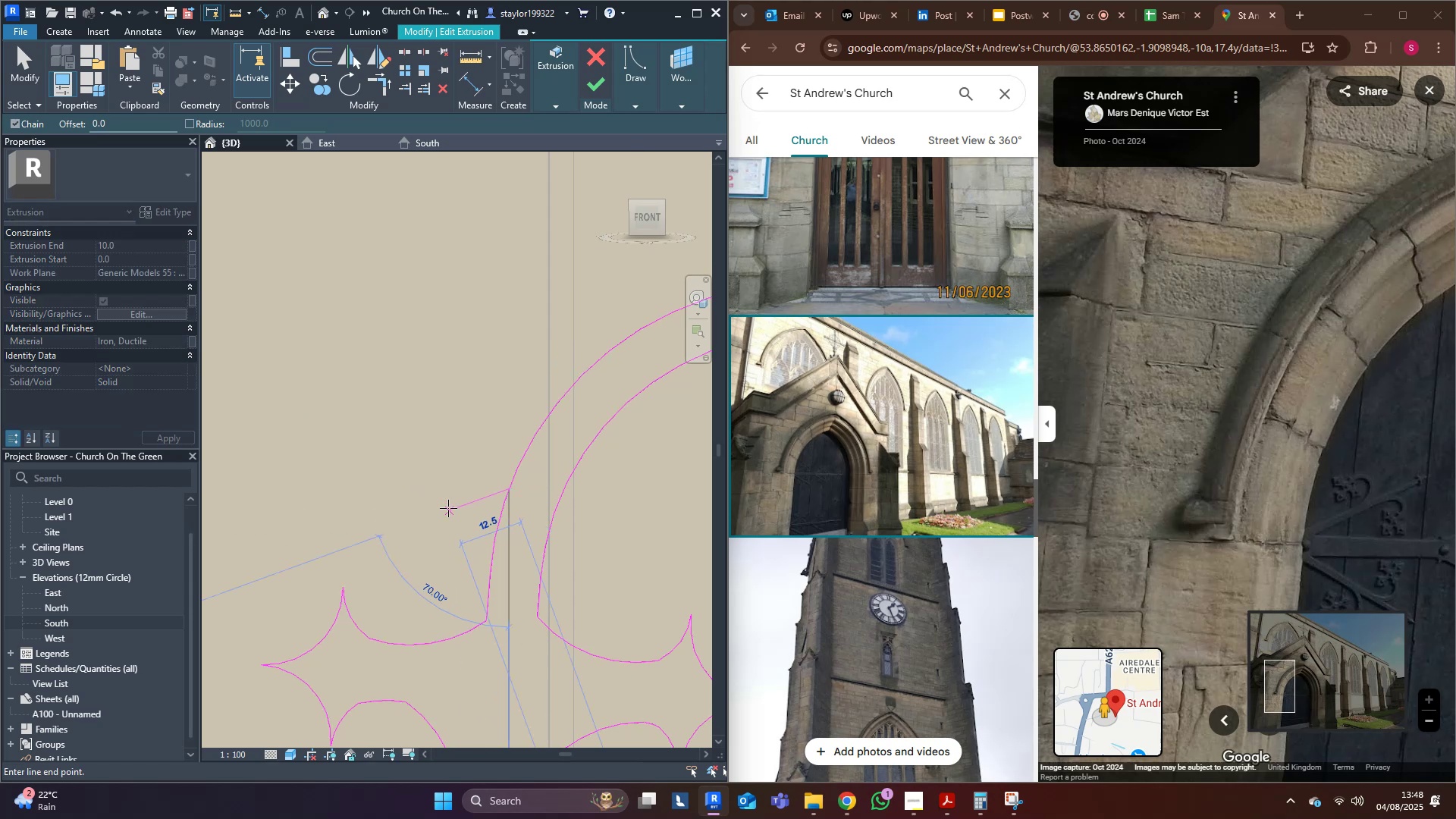 
left_click([450, 507])
 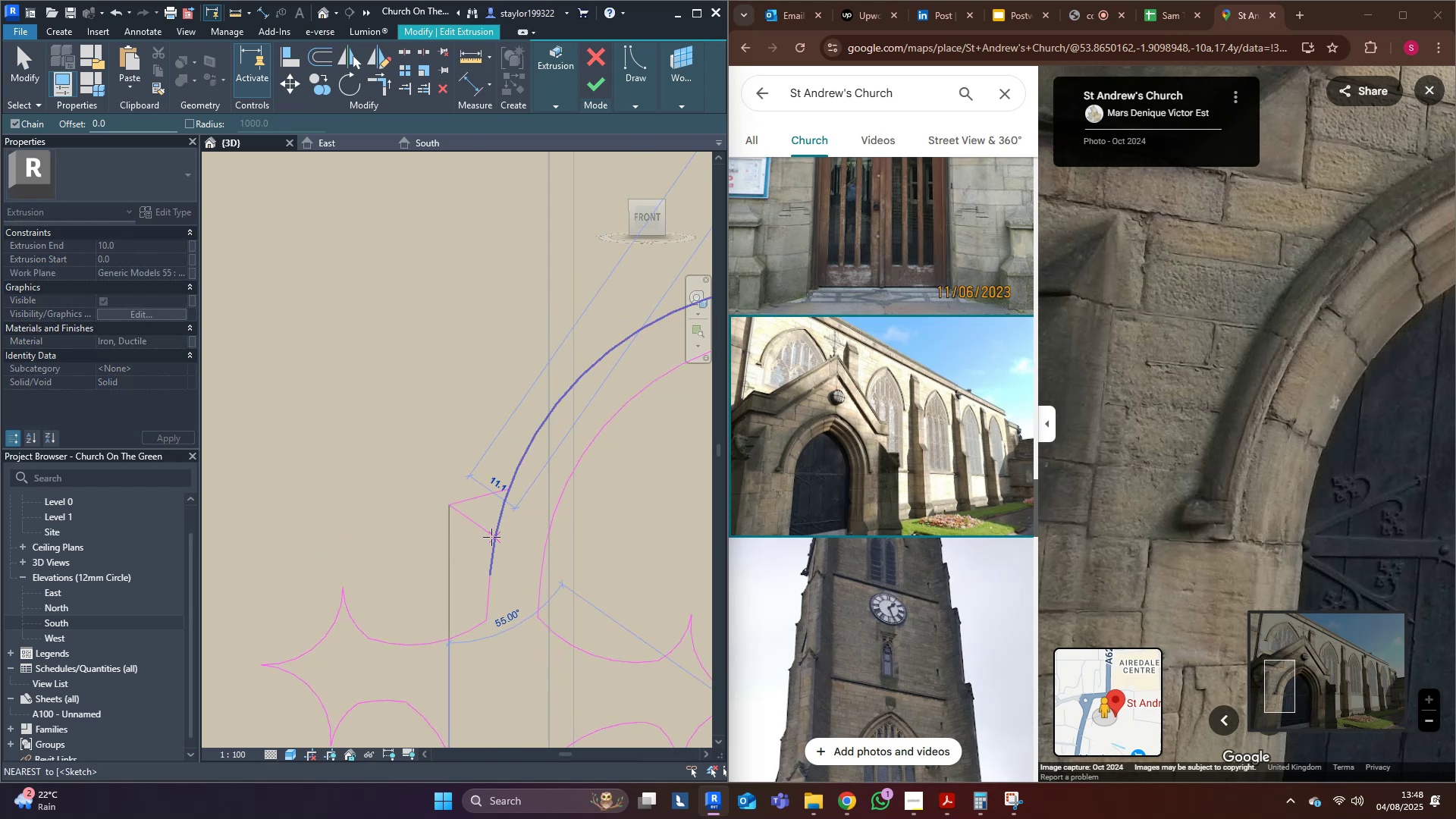 
left_click([491, 537])
 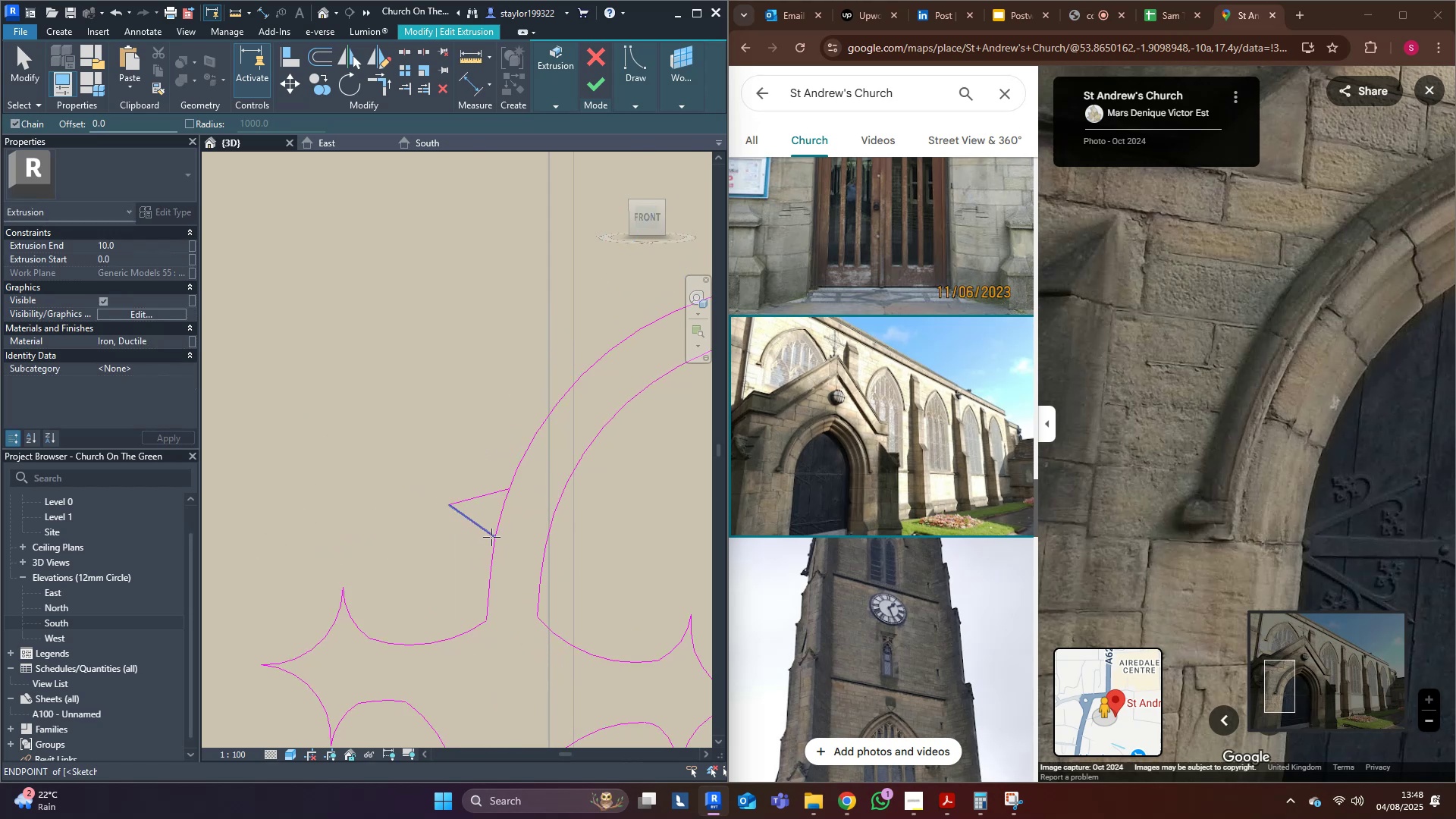 
key(Escape)
 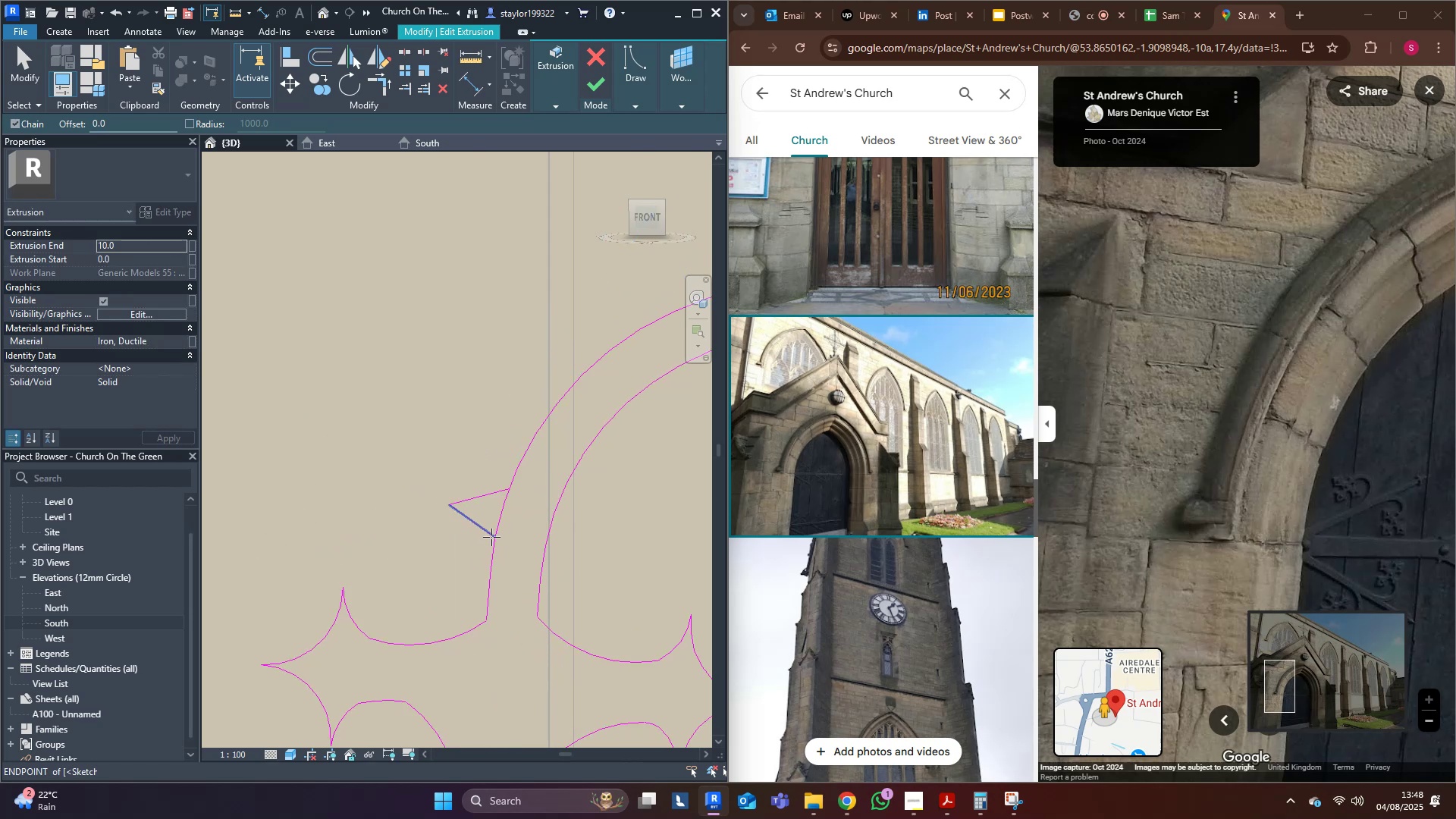 
key(Escape)
 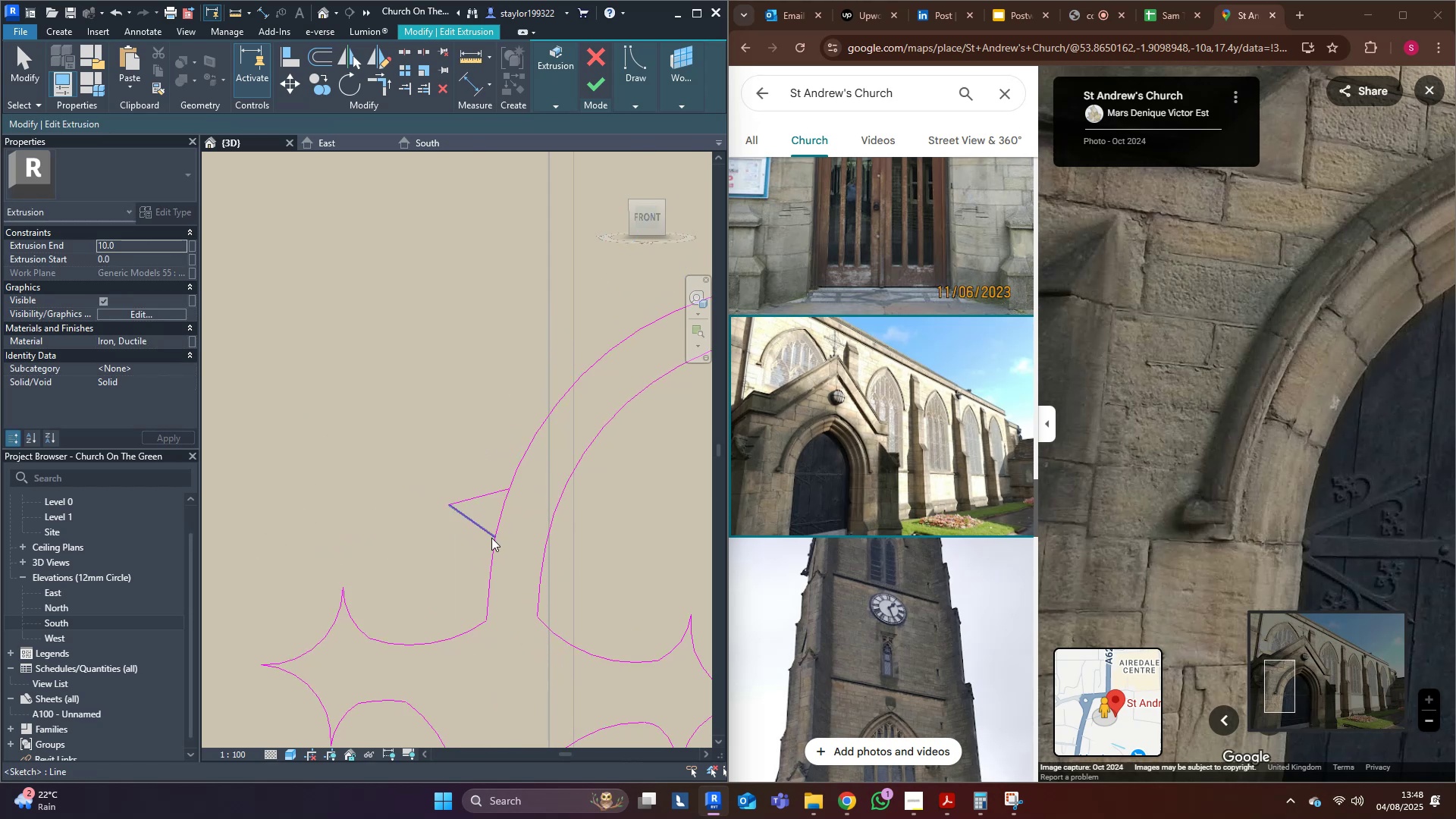 
middle_click([491, 538])
 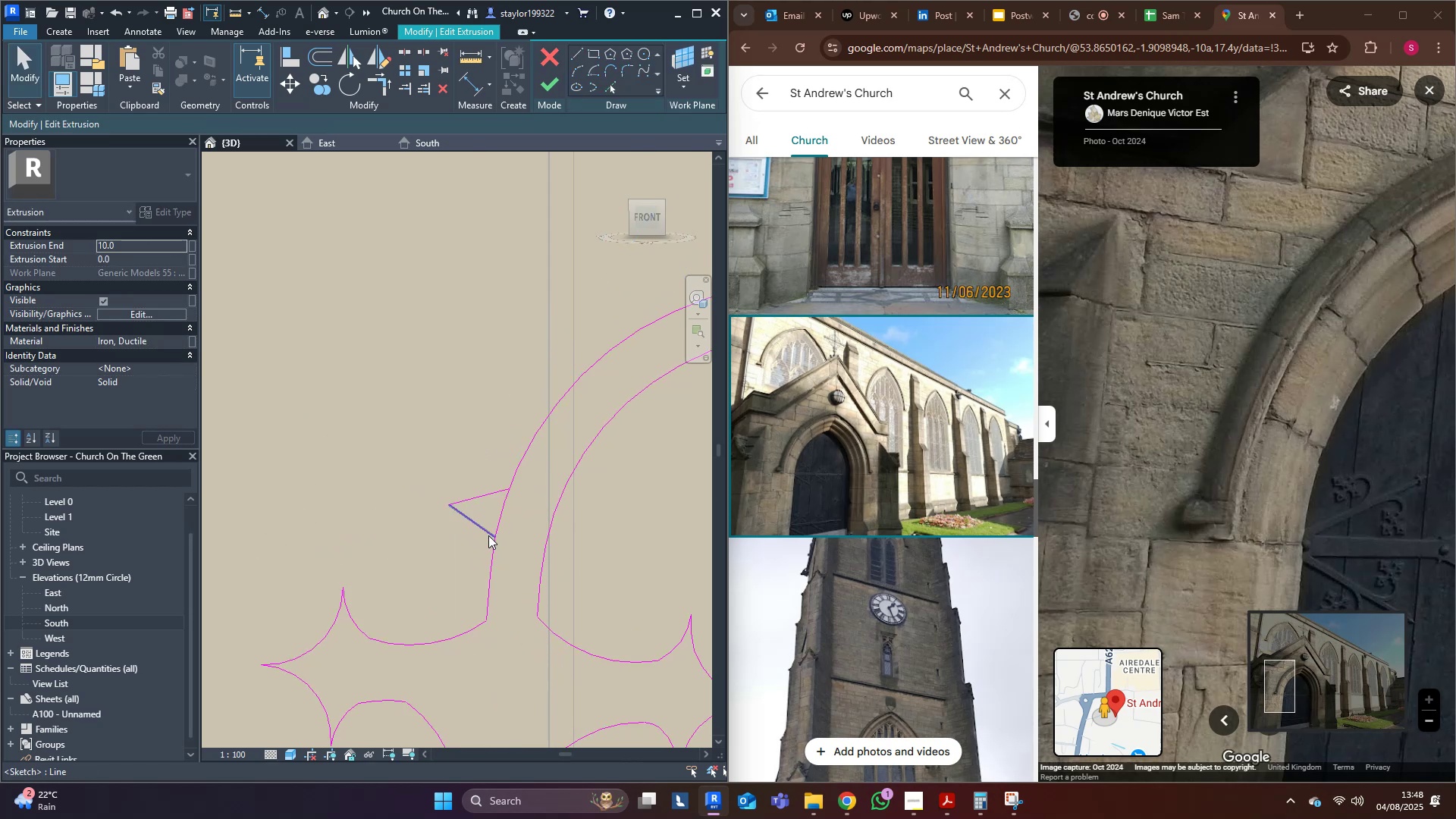 
hold_key(key=M, duration=0.65)
 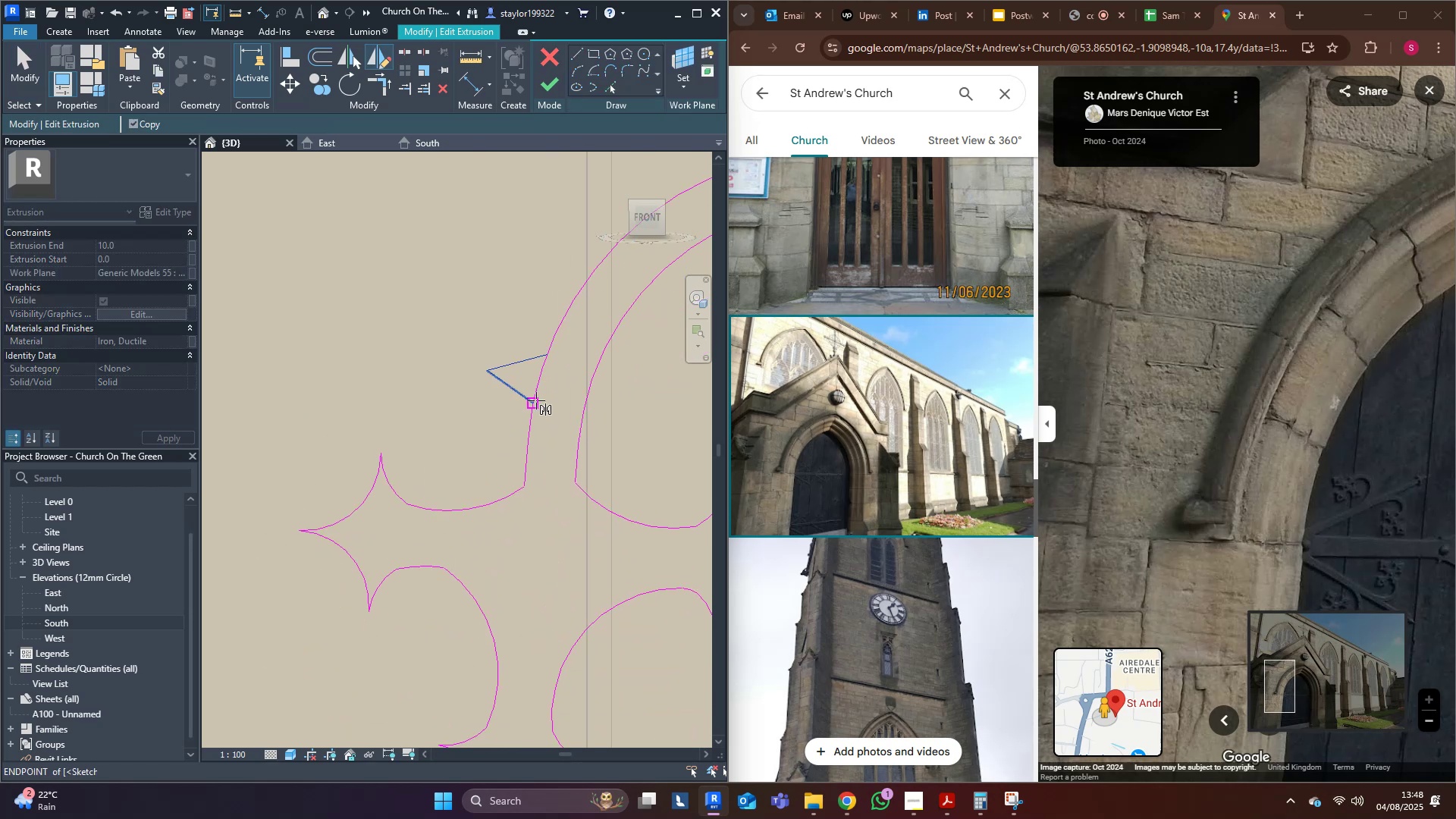 
type(dd)
 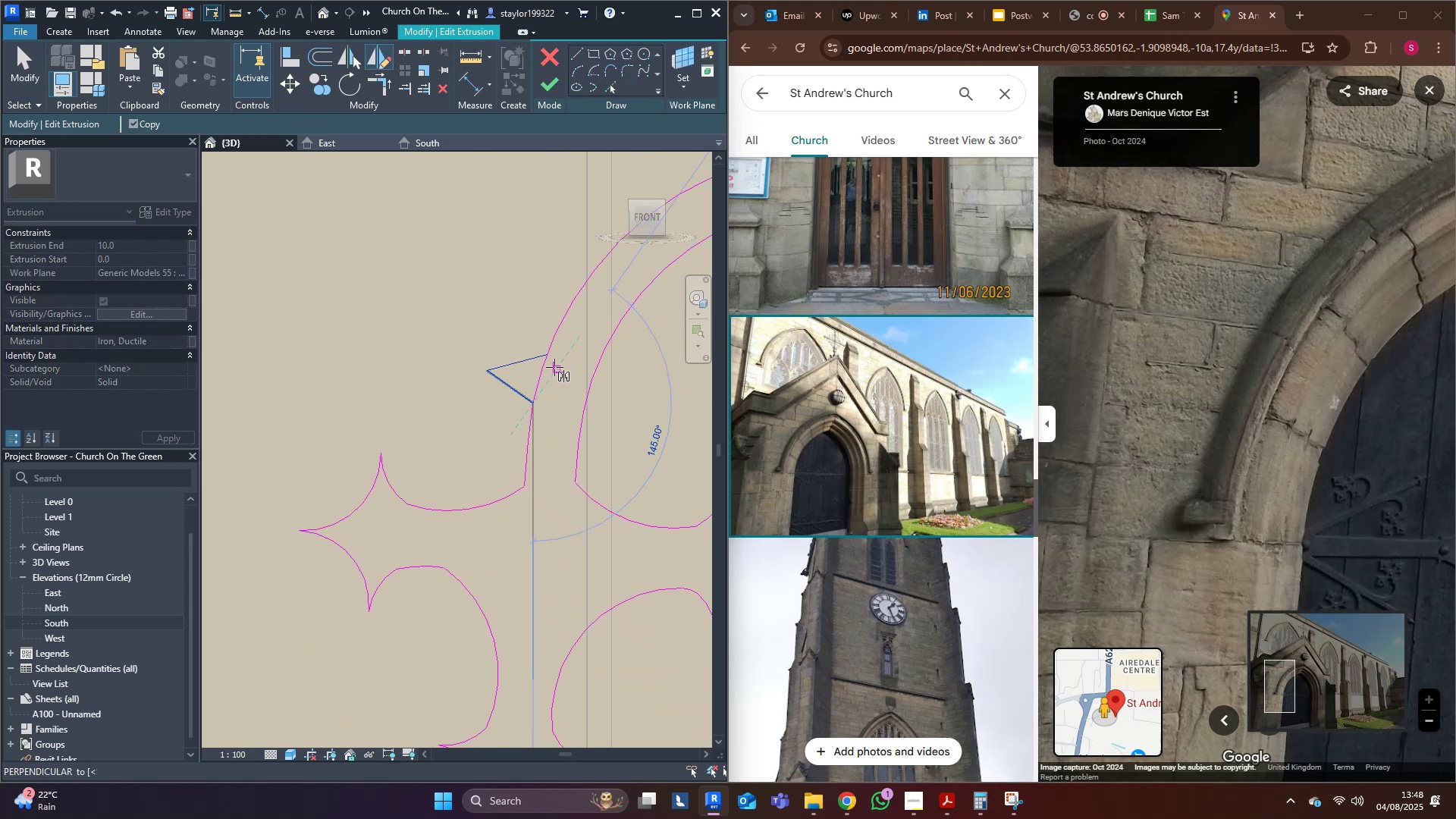 
left_click([546, 357])
 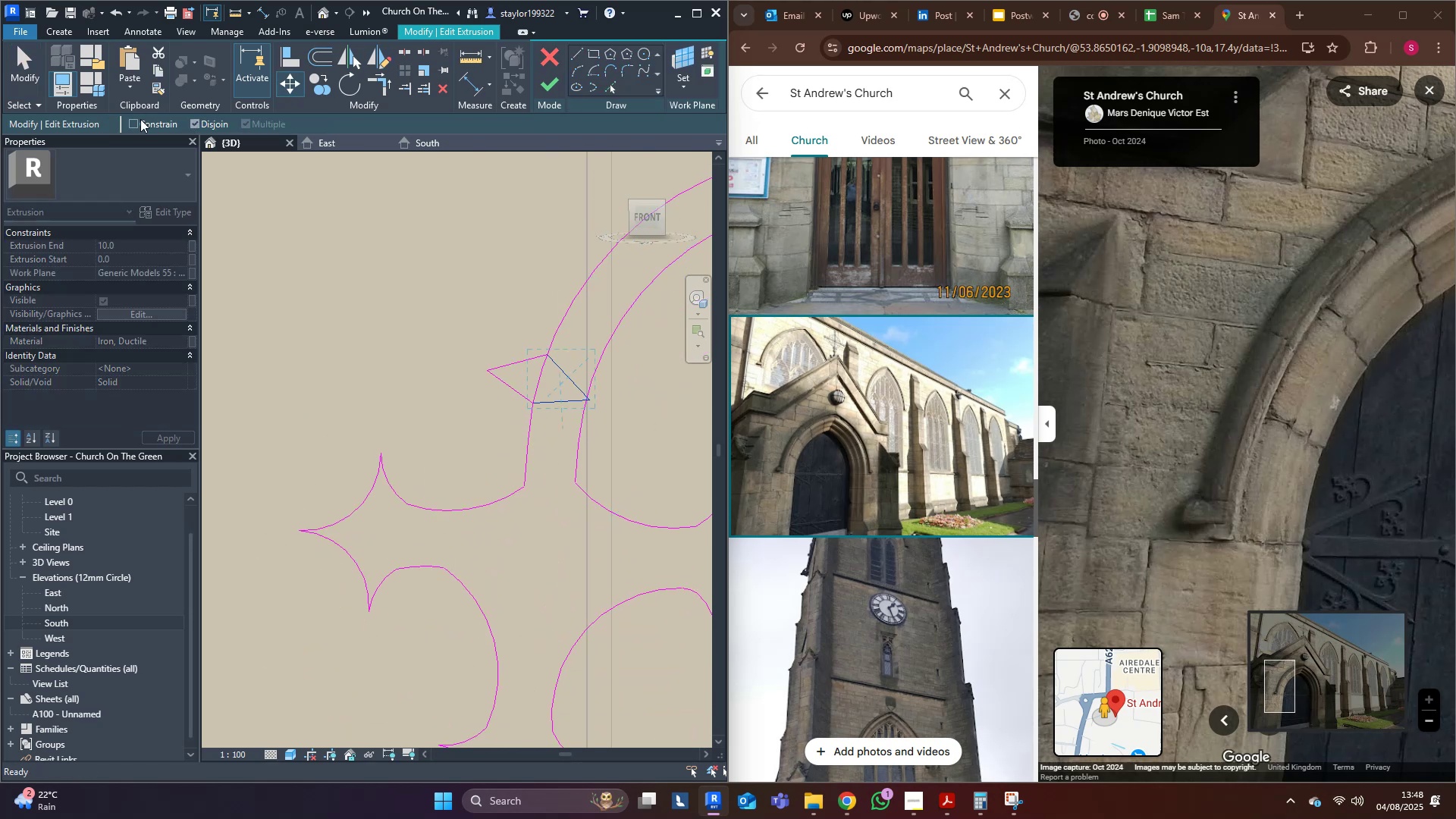 
scroll: coordinate [575, 394], scroll_direction: up, amount: 3.0
 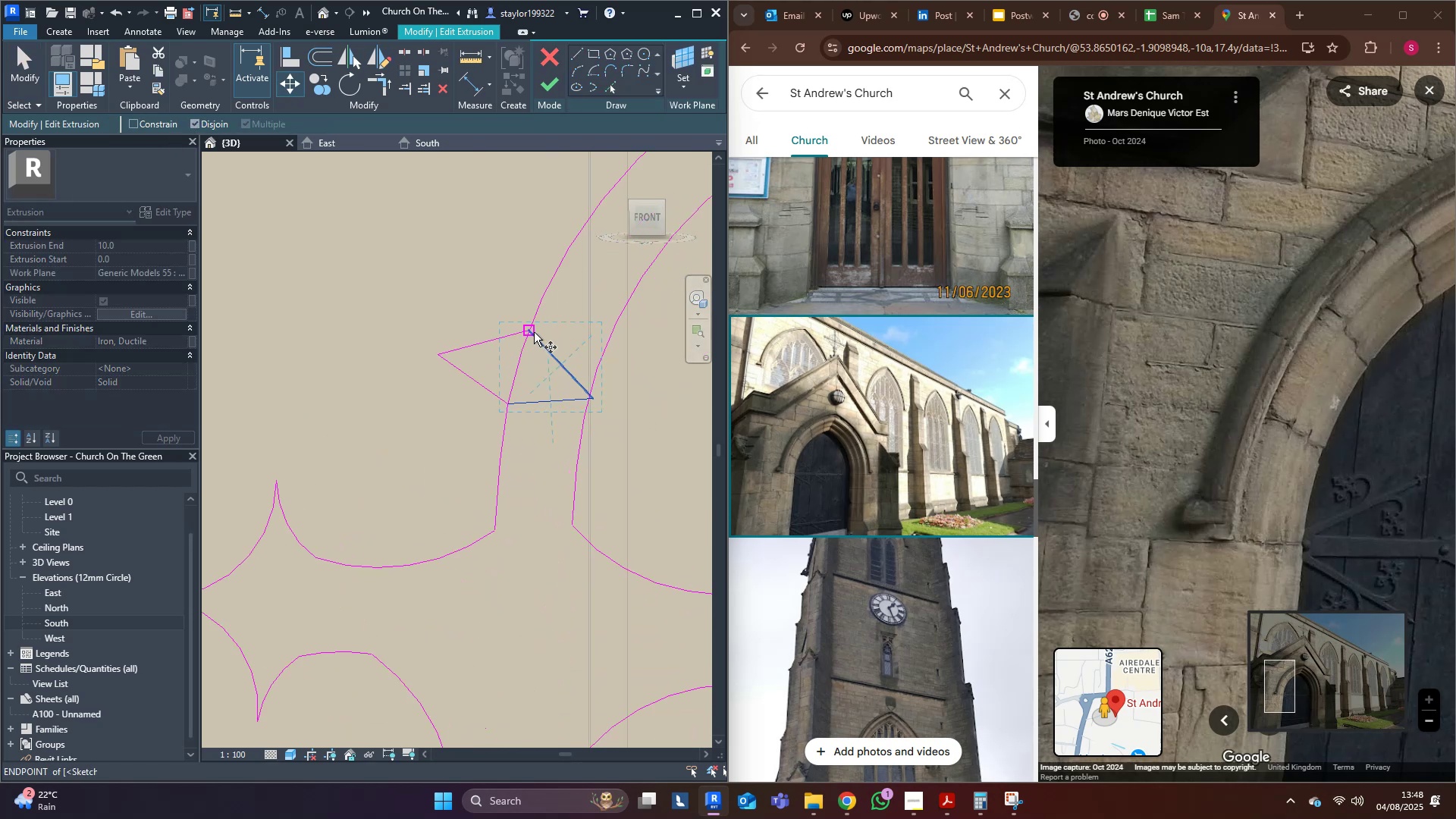 
left_click([532, 332])
 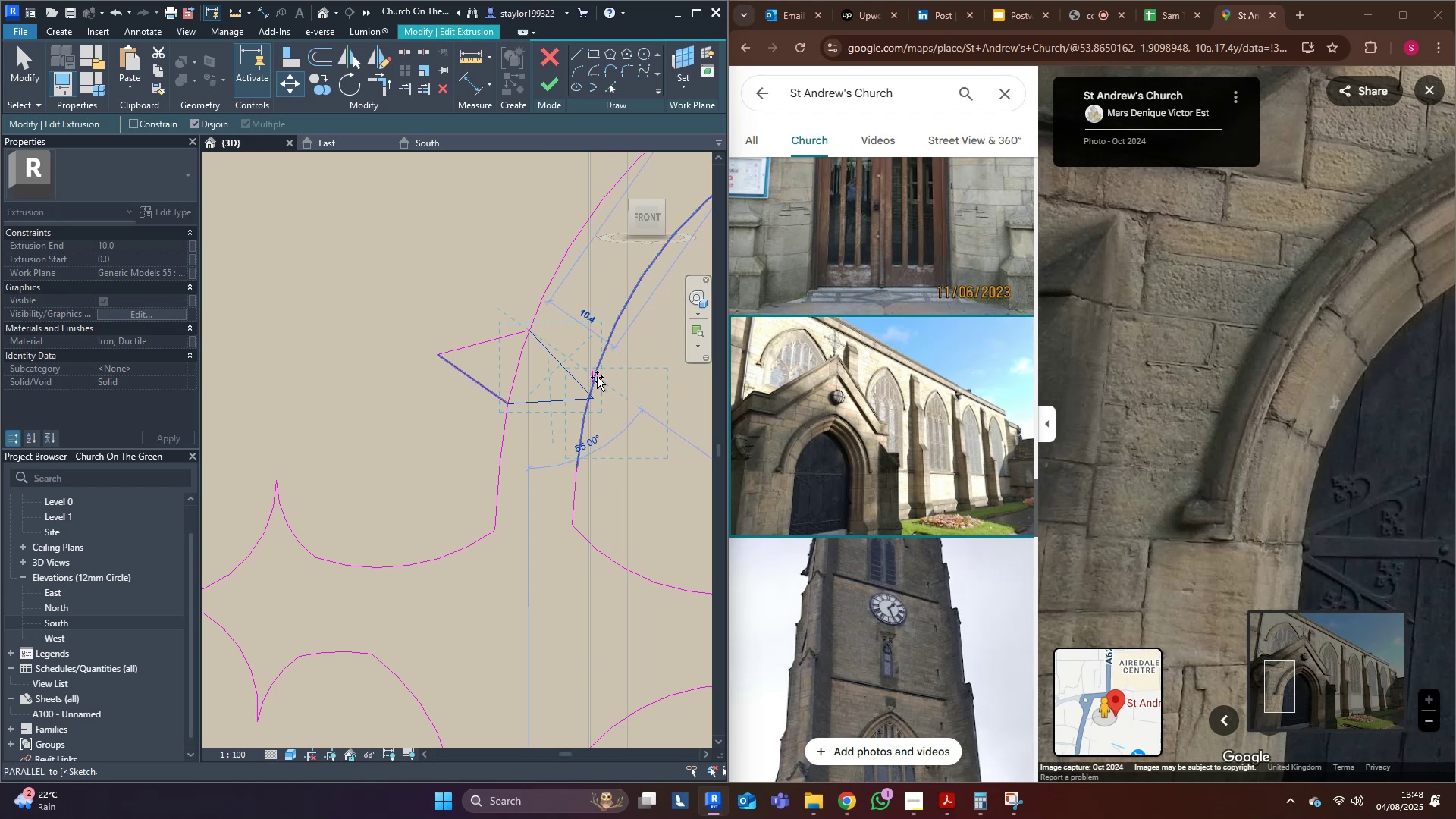 
left_click([540, 361])
 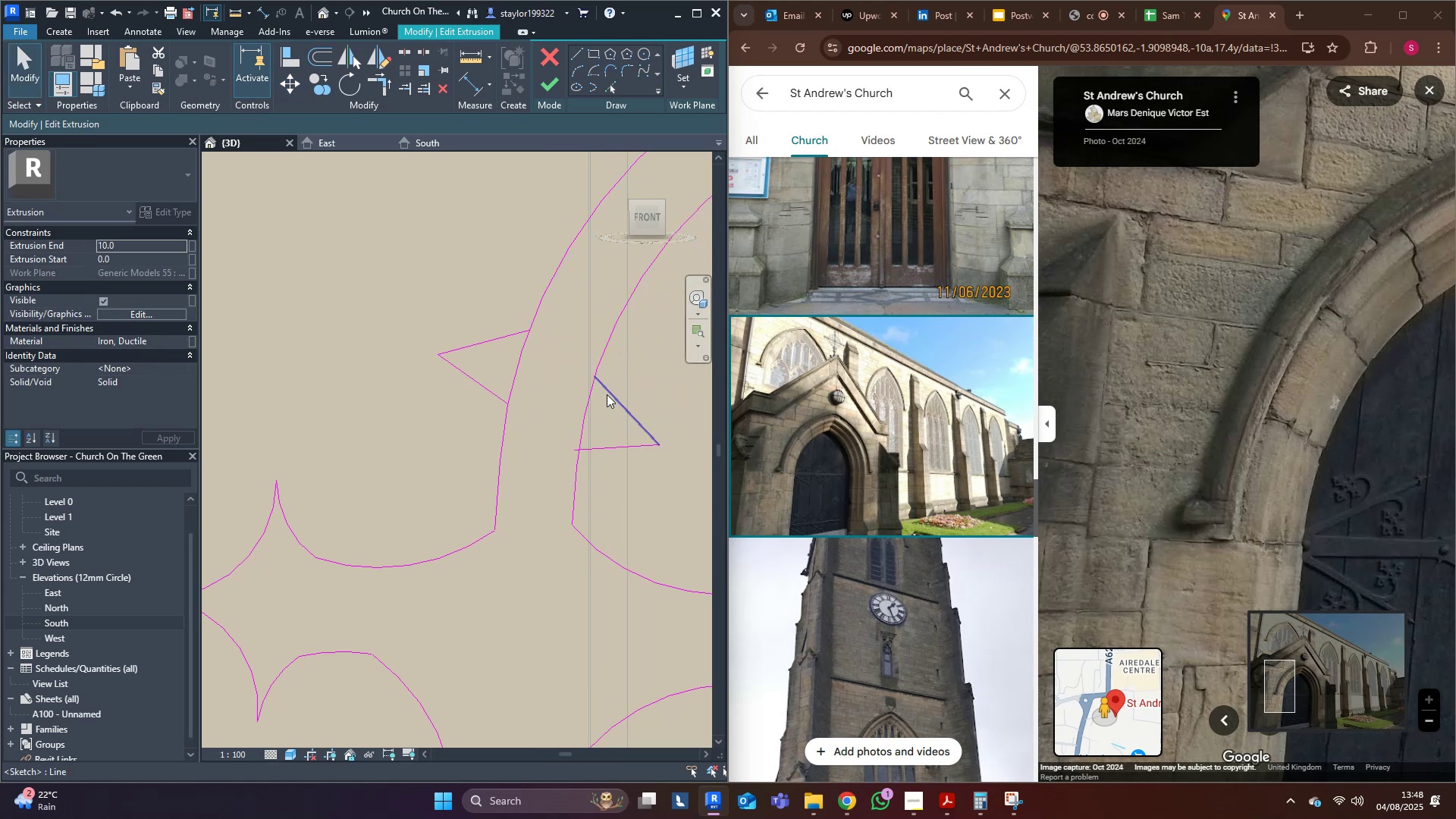 
left_click_drag(start_coordinate=[660, 396], to_coordinate=[618, 468])
 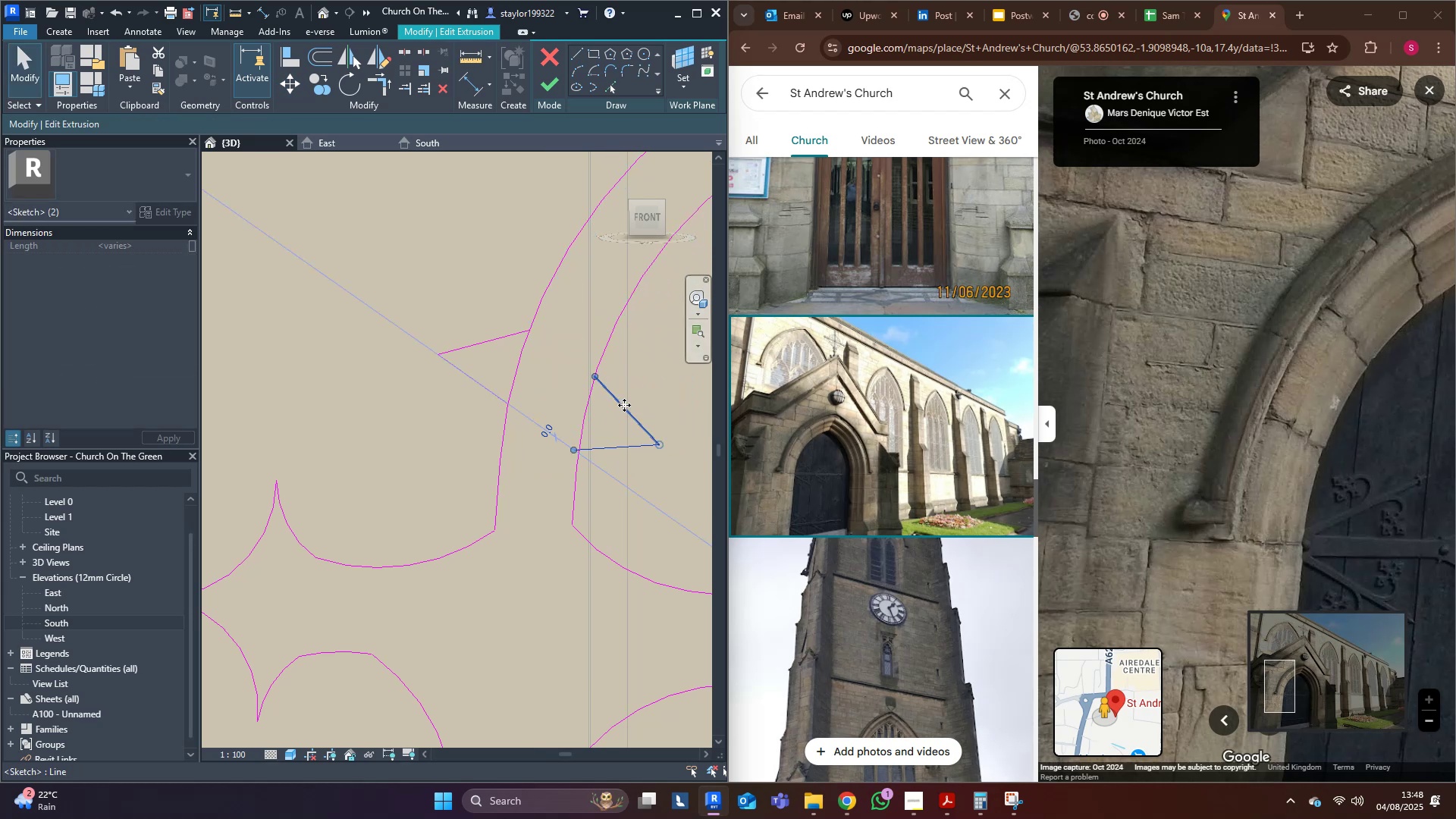 
left_click_drag(start_coordinate=[624, 410], to_coordinate=[635, 396])
 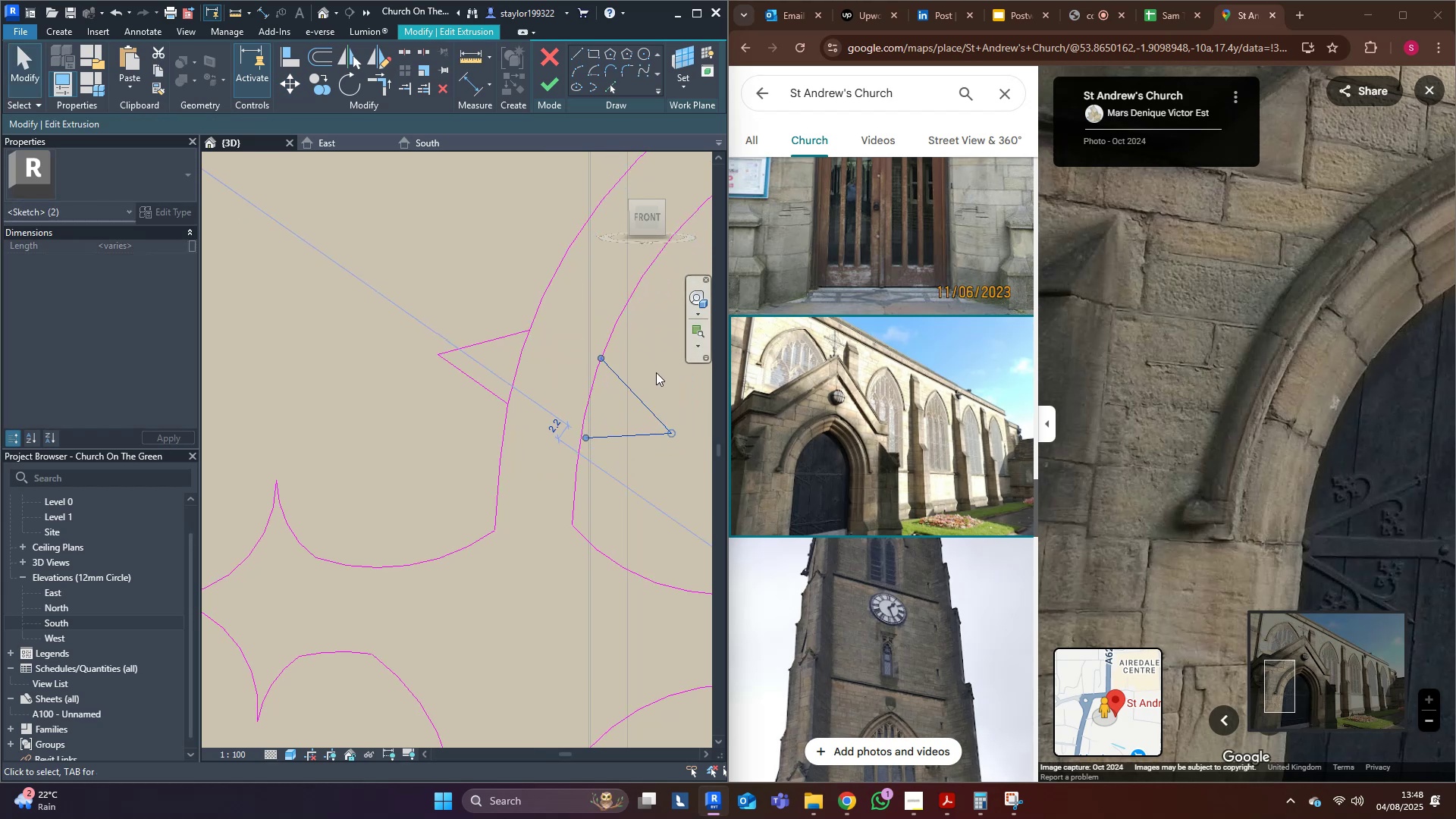 
left_click([656, 372])
 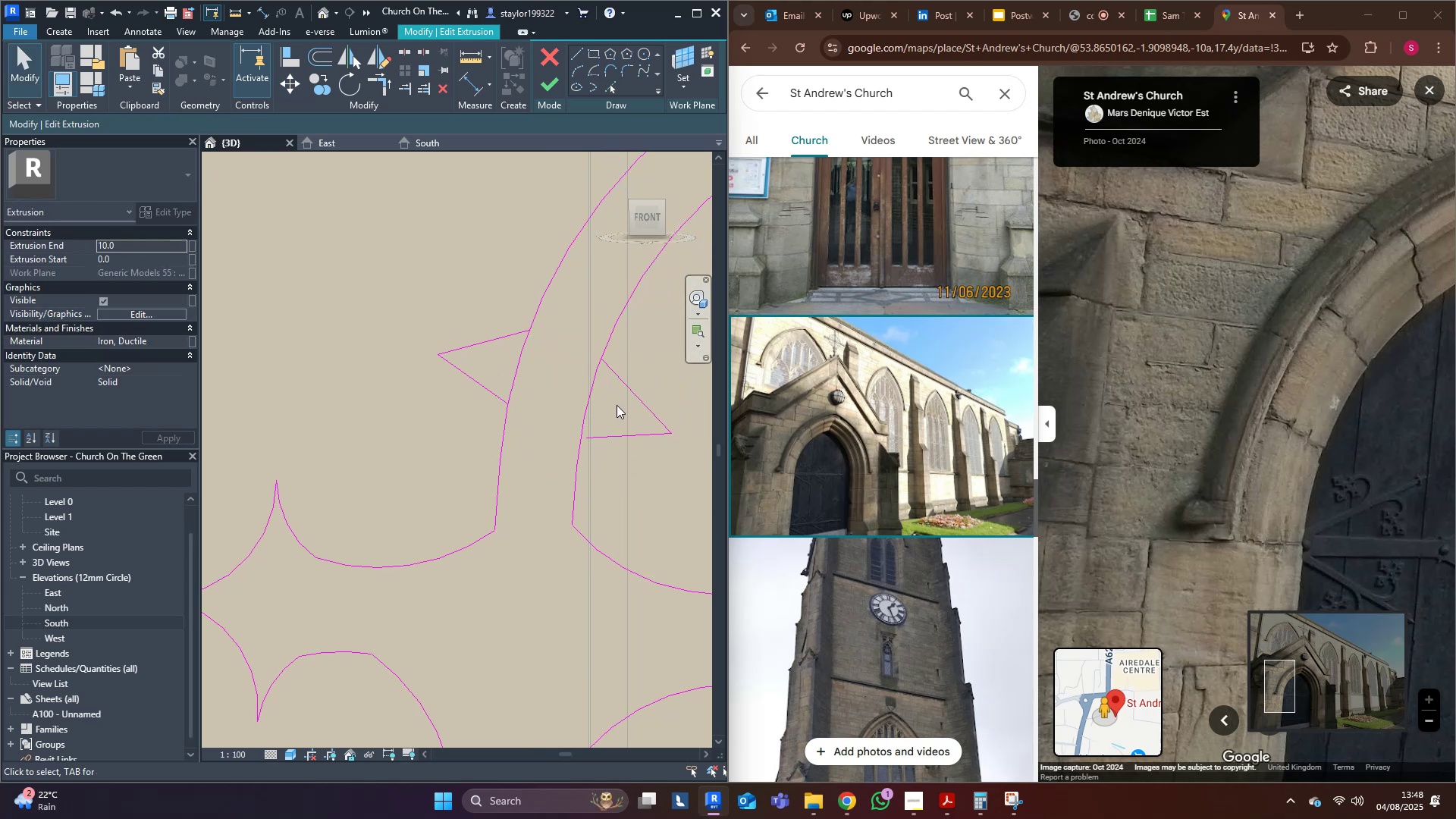 
hold_key(key=S, duration=2.81)
 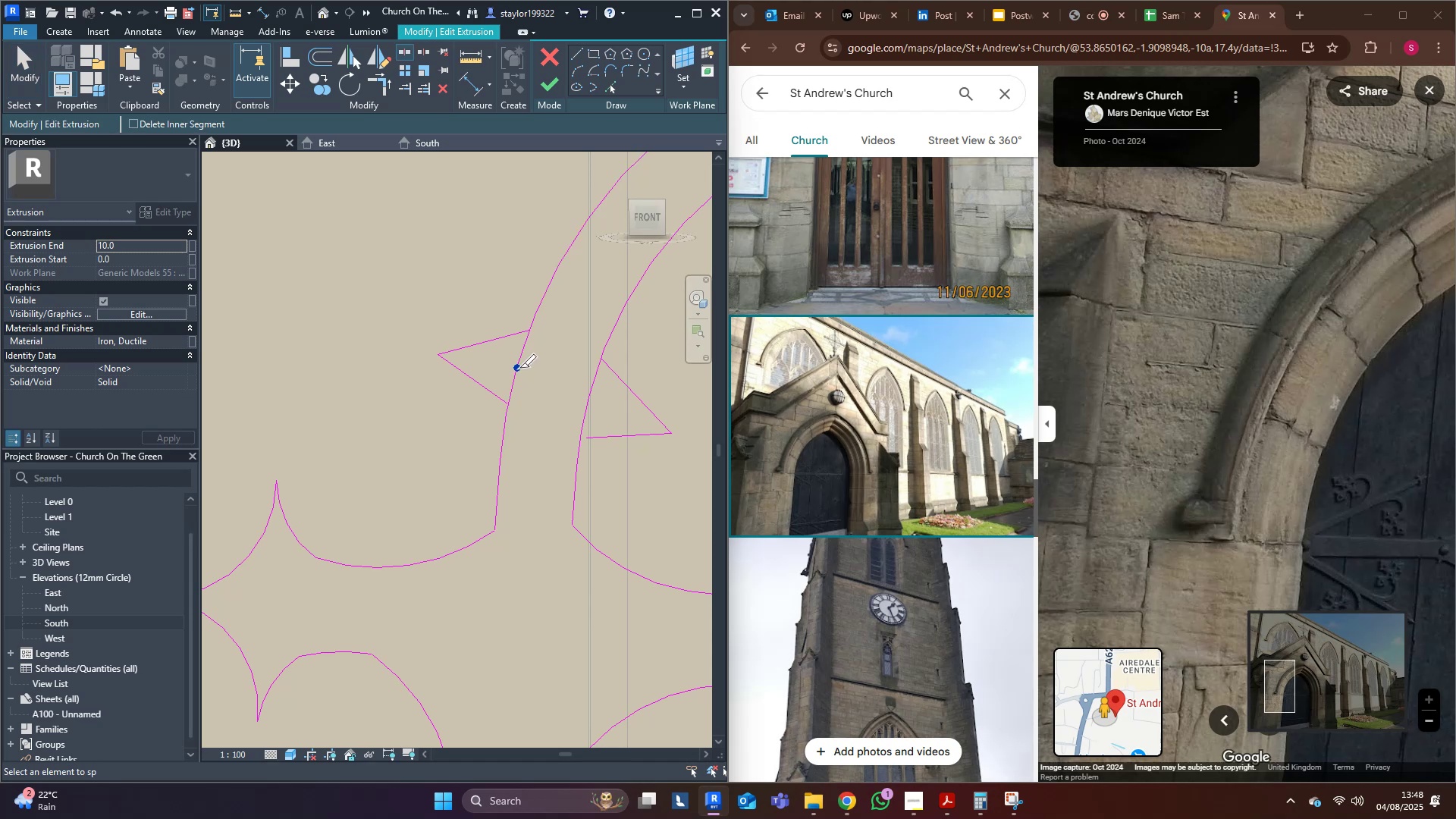 
key(L)
 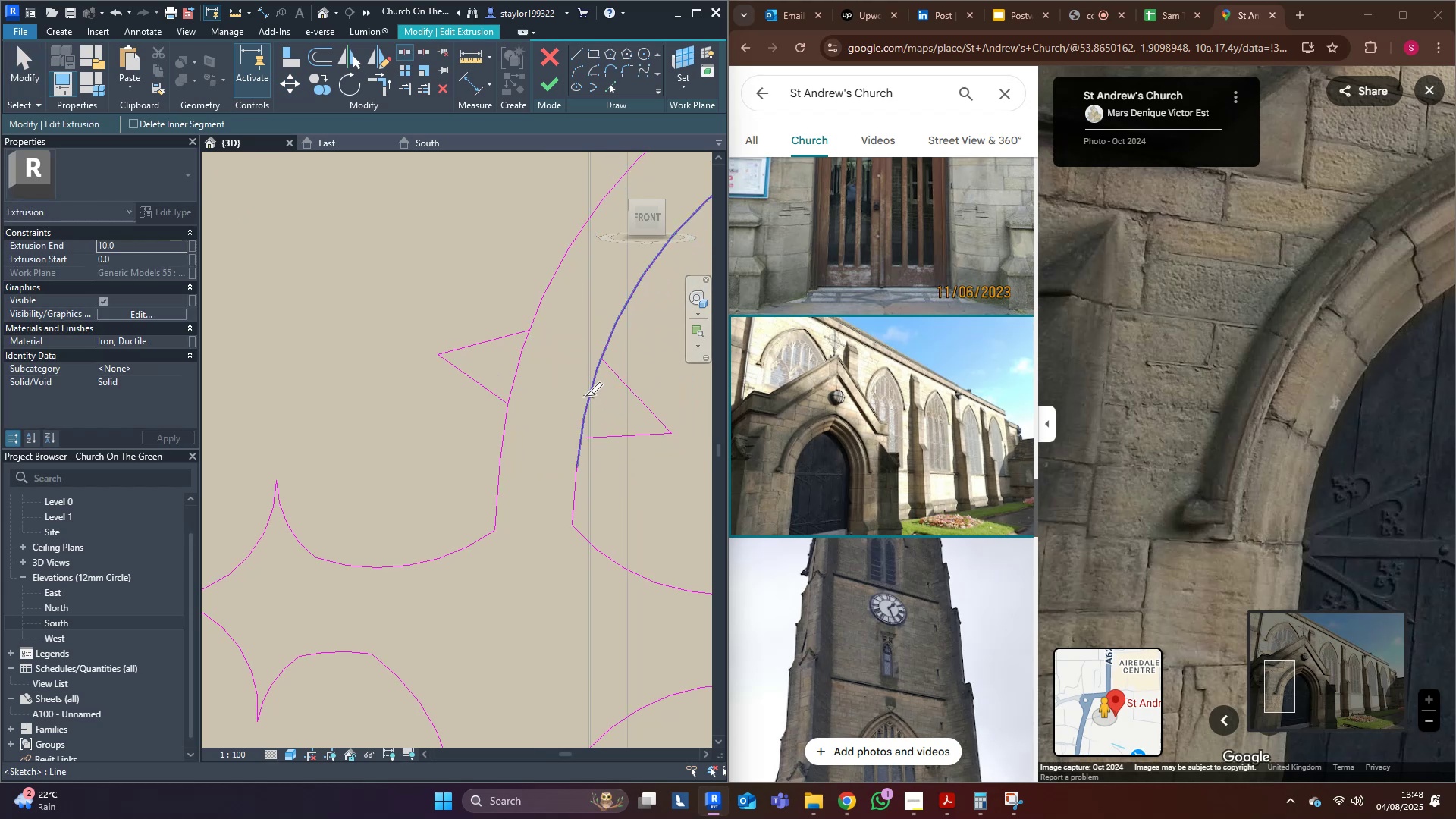 
left_click([585, 396])
 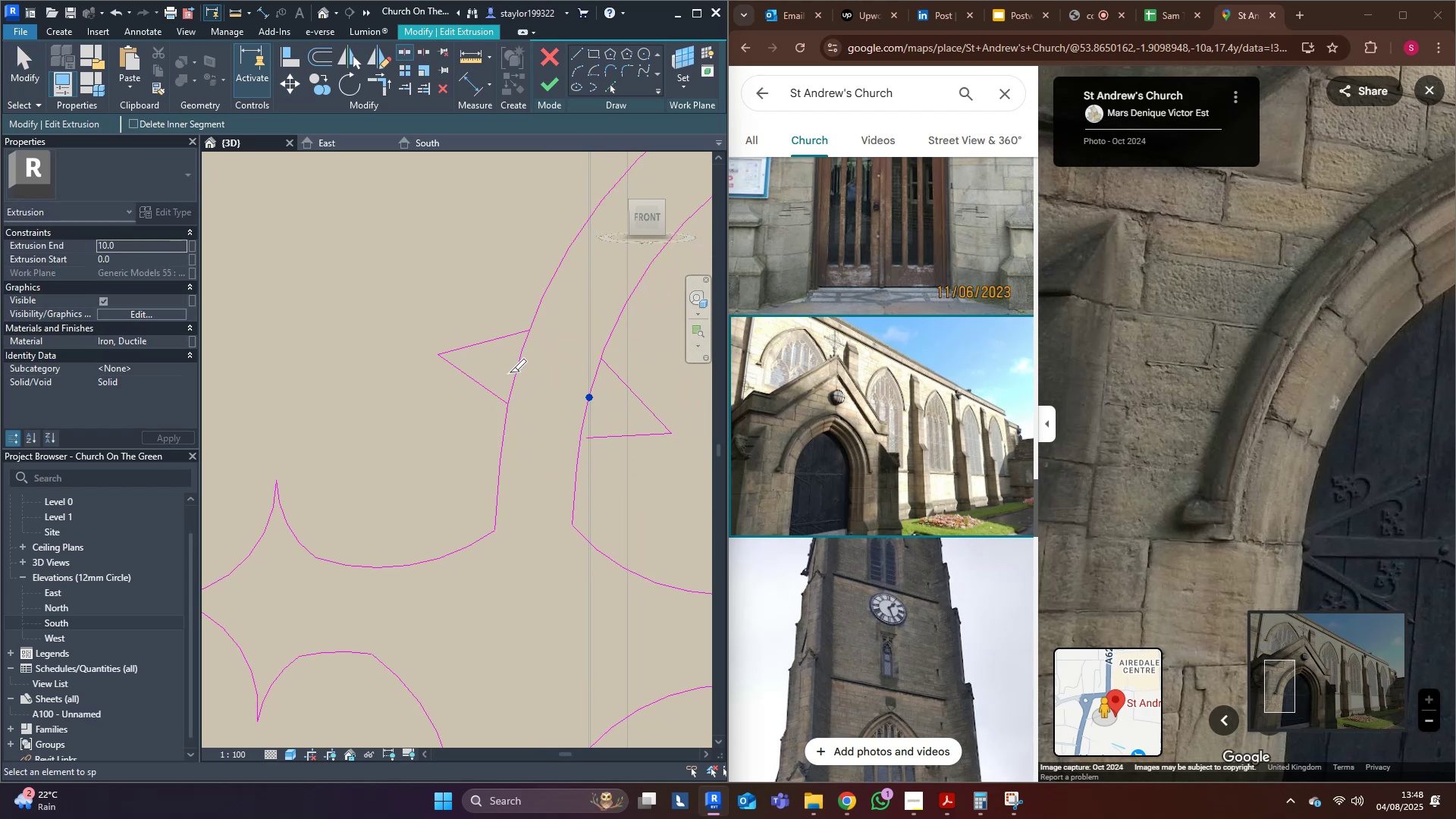 
left_click([510, 372])
 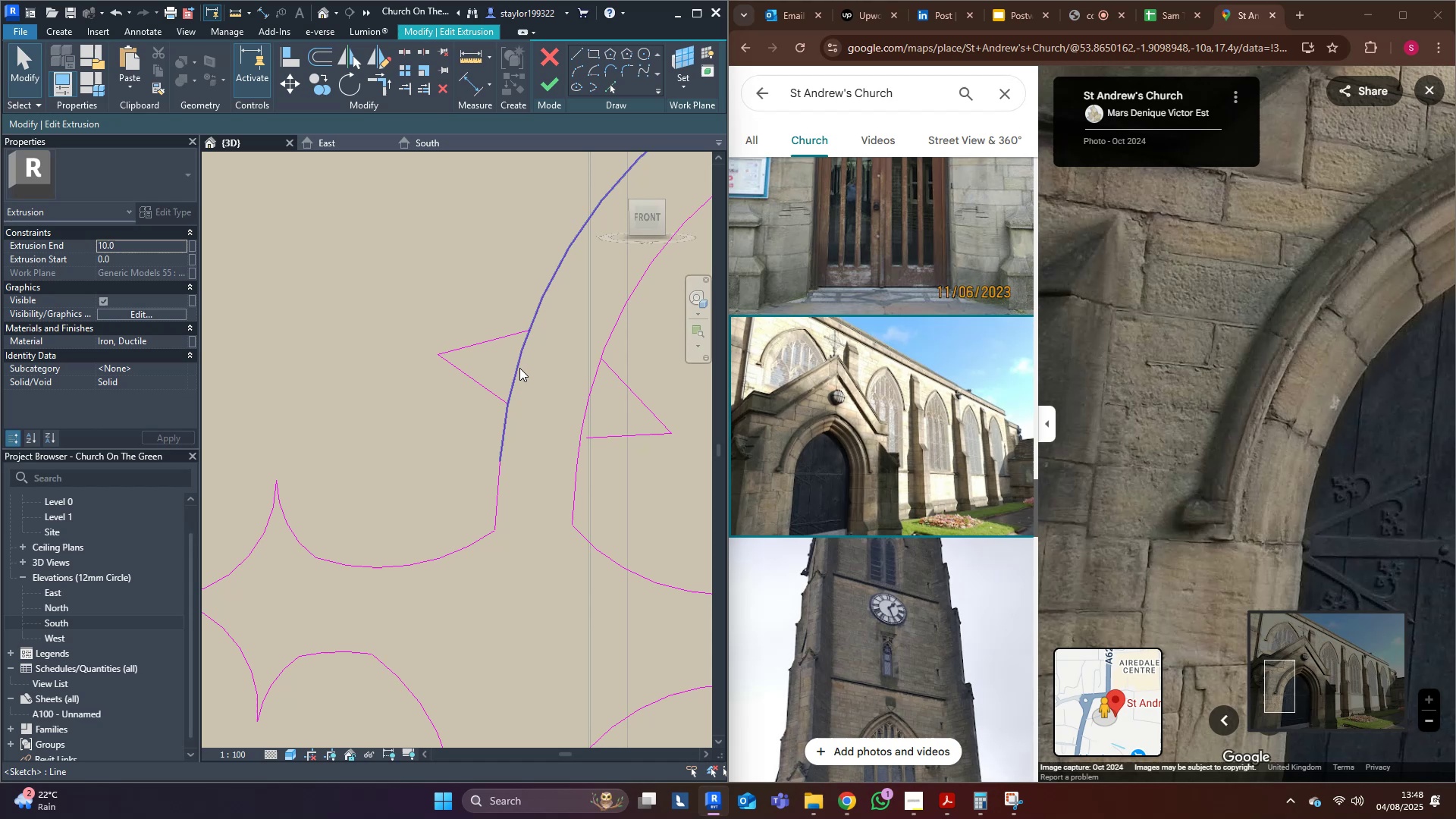 
left_click([519, 368])
 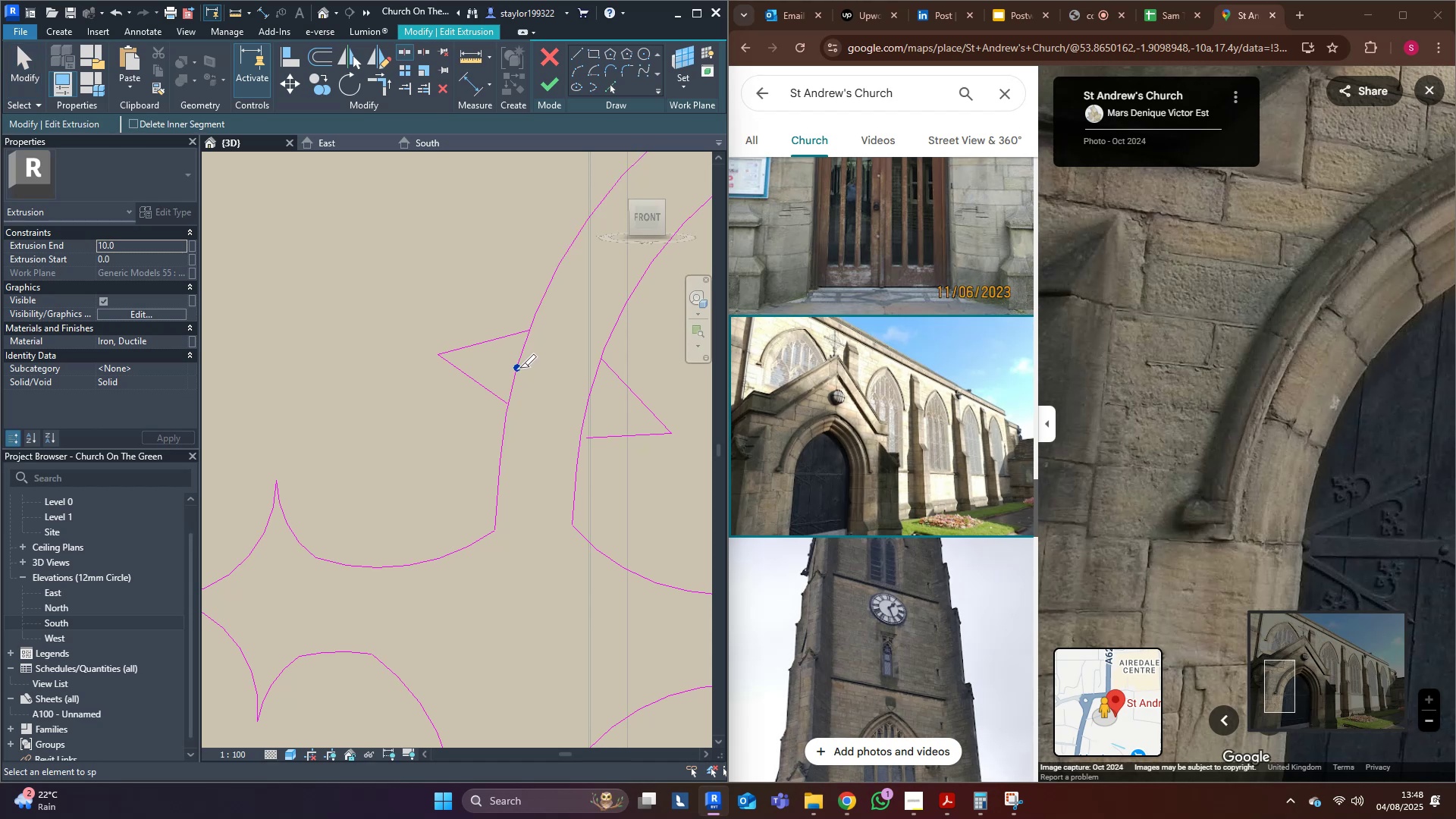 
type(tr)
 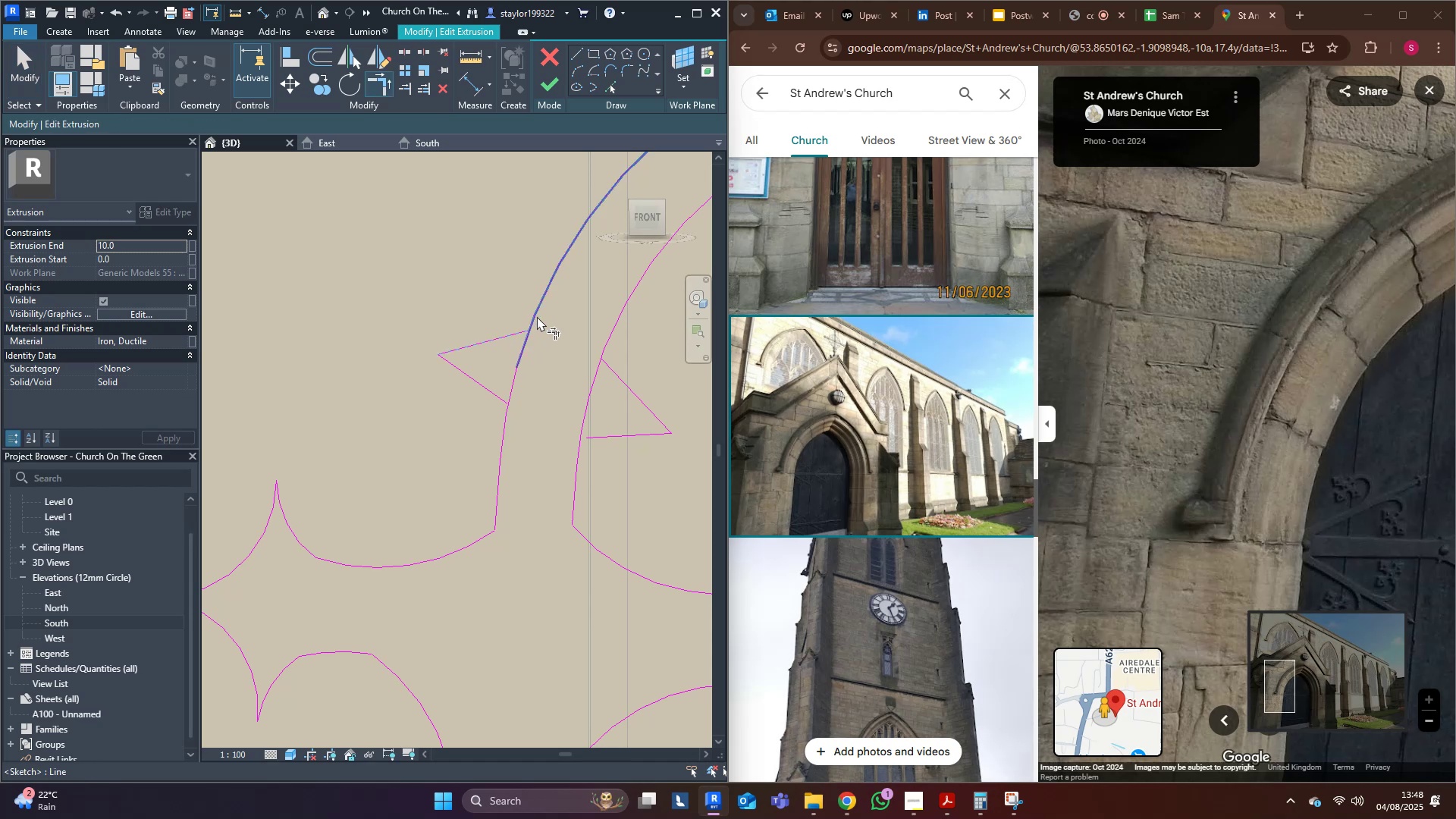 
double_click([540, 315])
 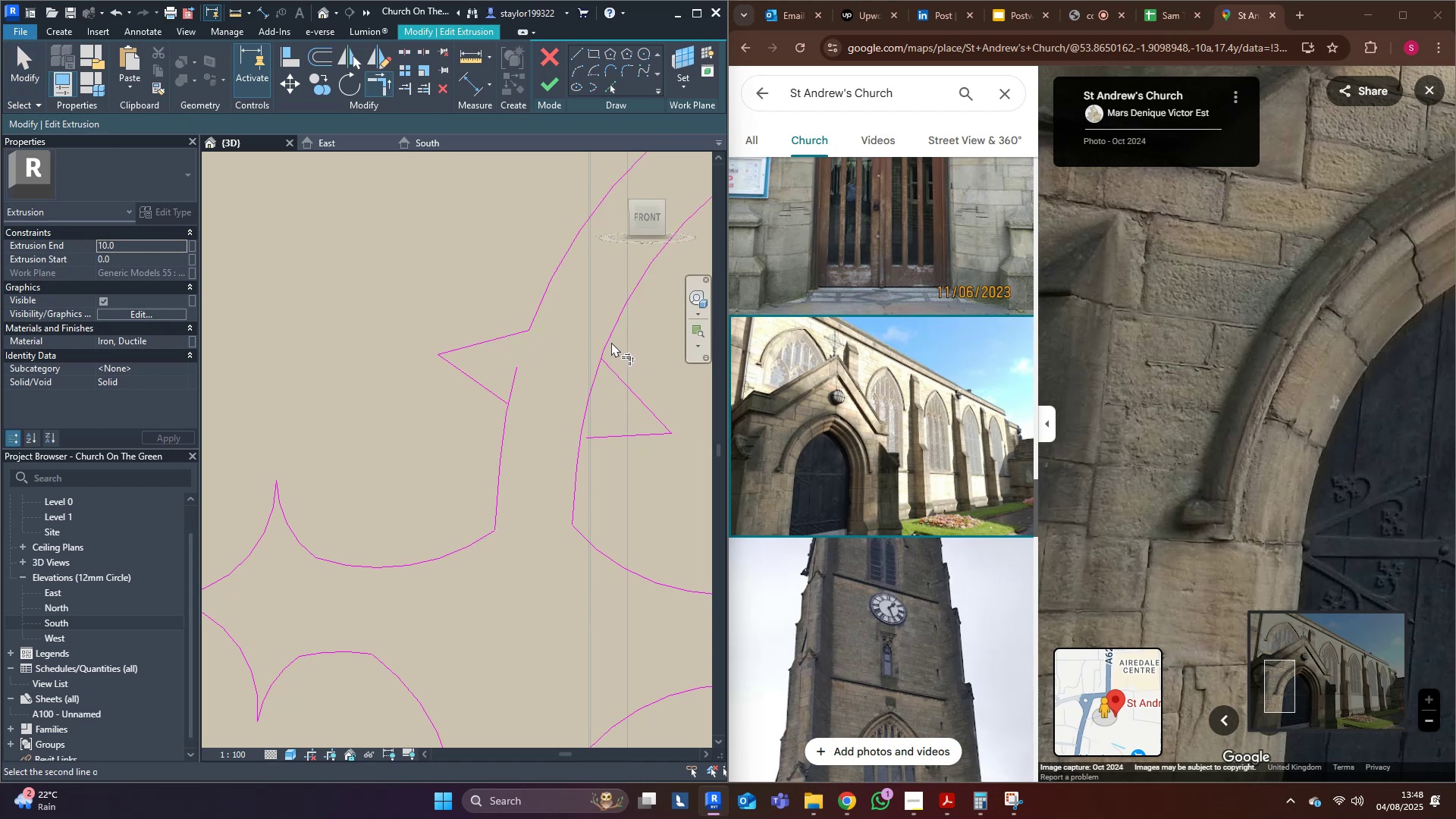 
double_click([614, 365])
 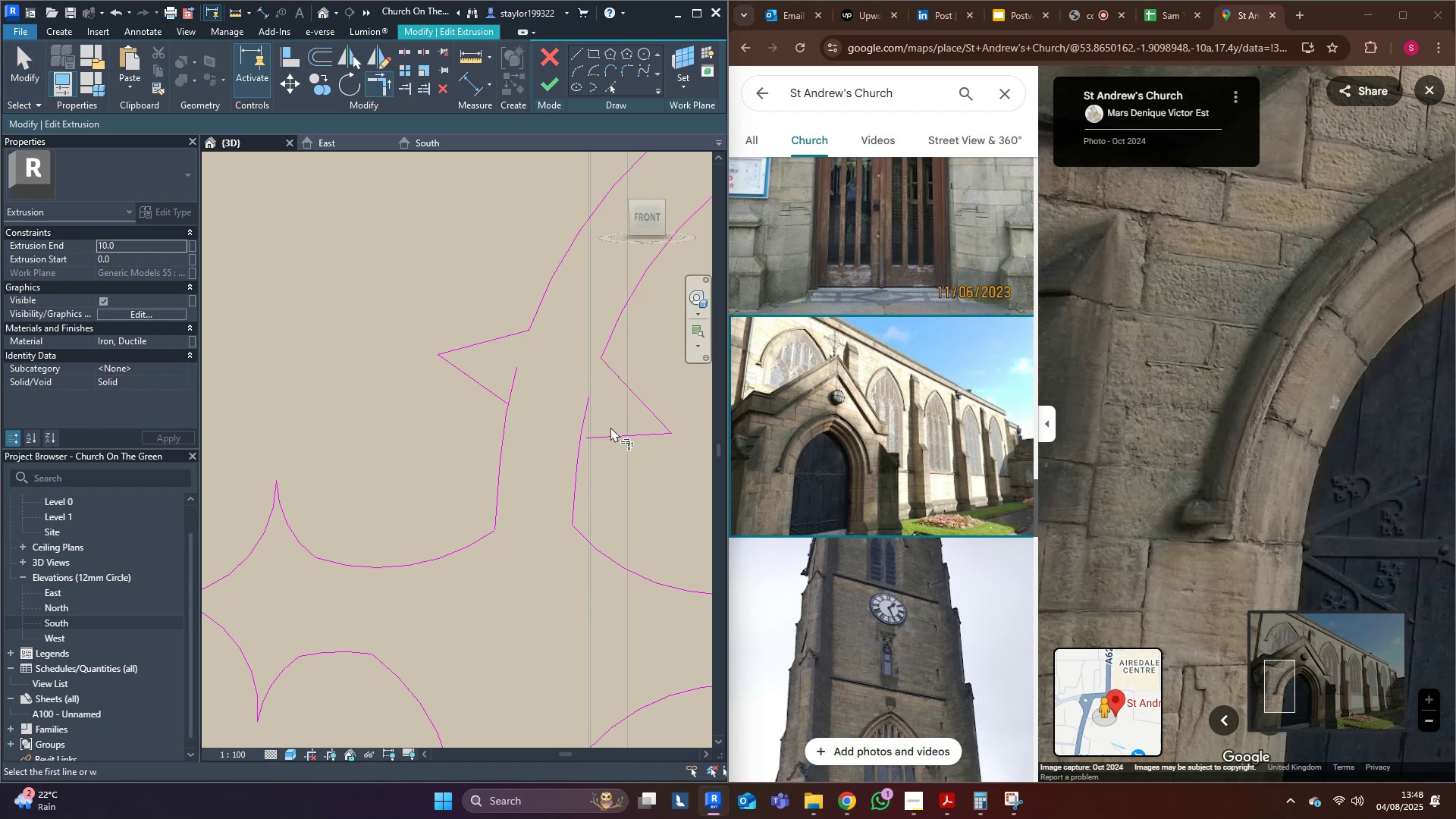 
left_click([610, 427])
 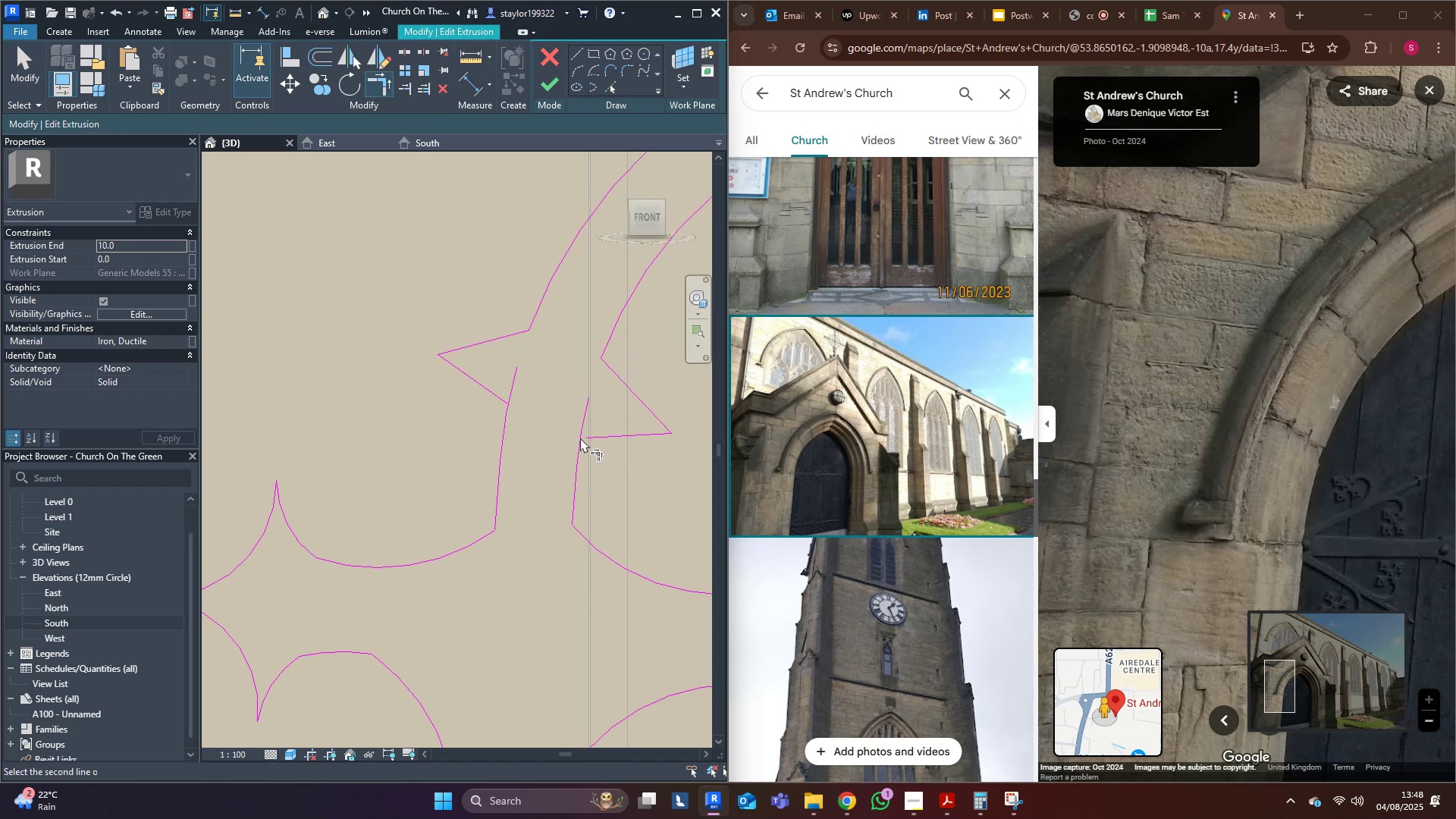 
left_click([598, 438])
 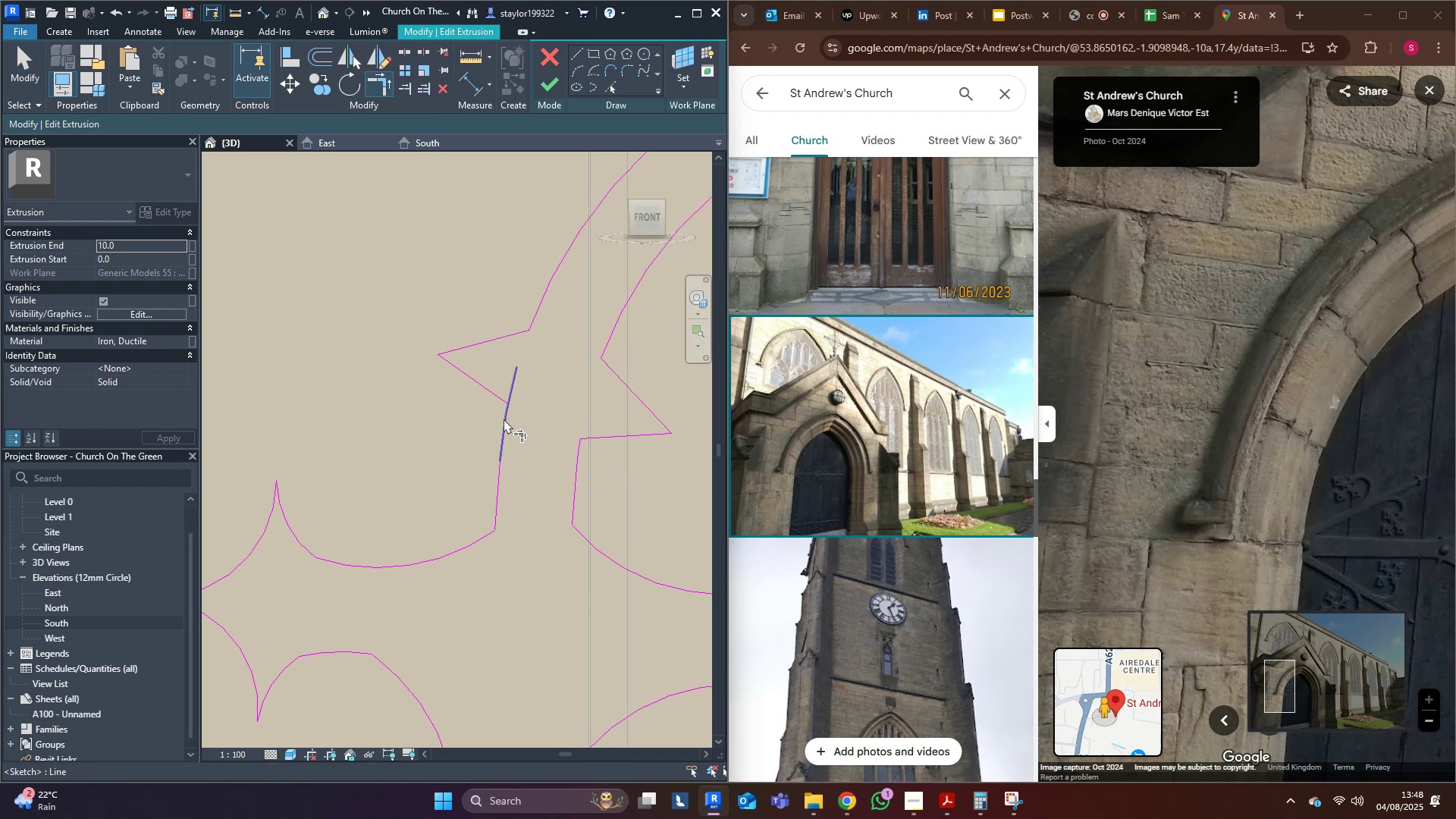 
double_click([508, 423])
 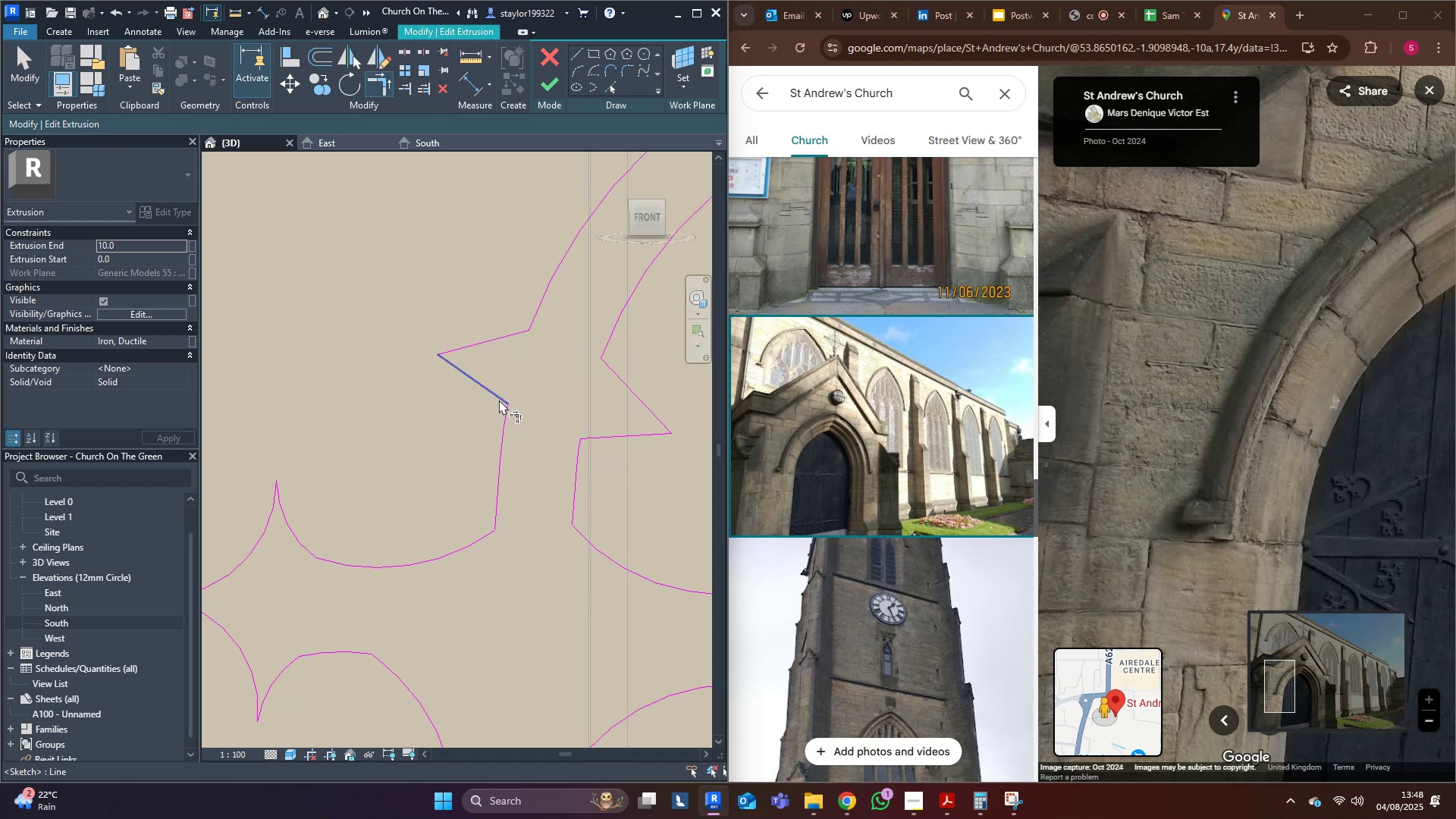 
triple_click([499, 400])
 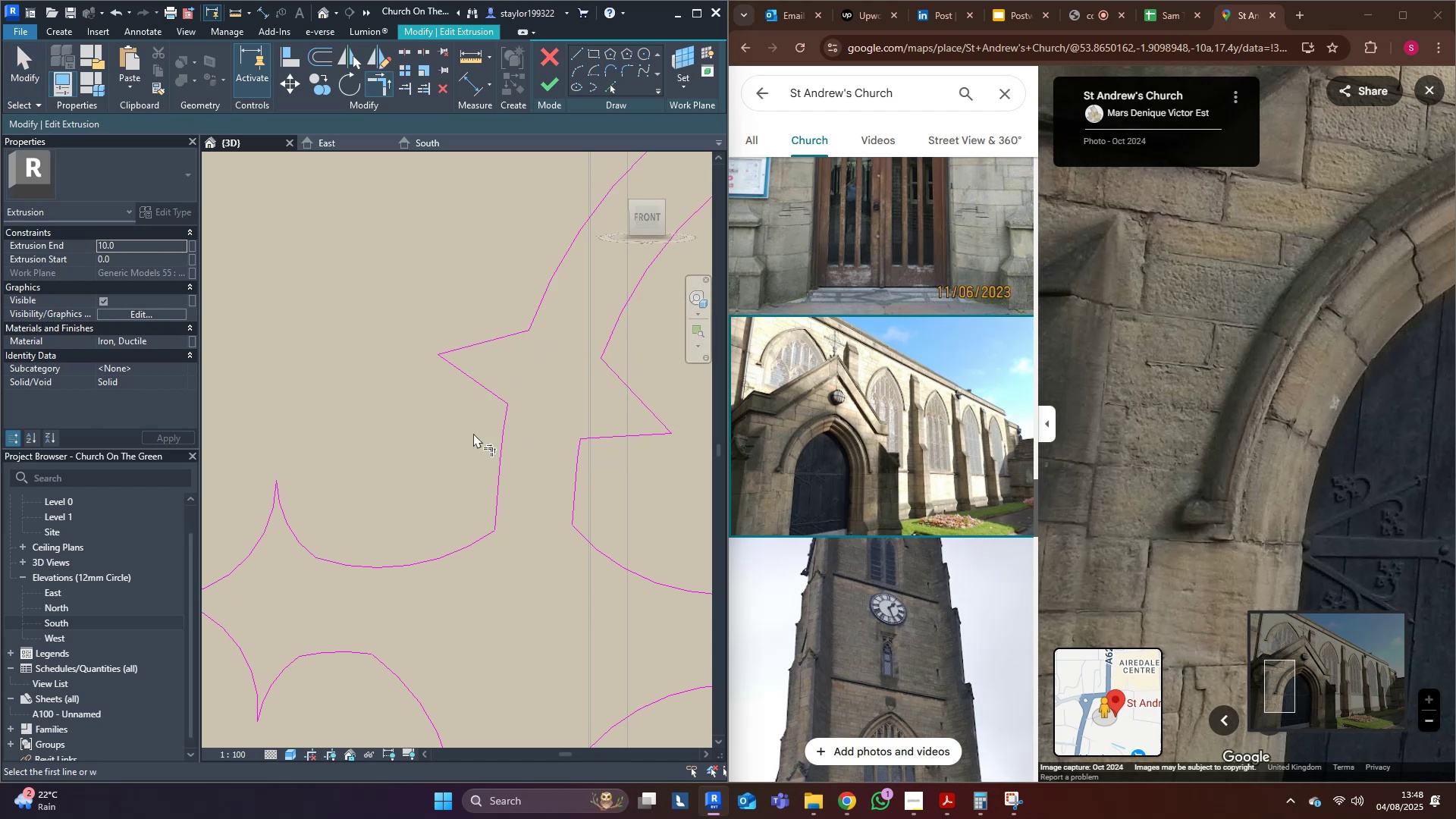 
scroll: coordinate [449, 450], scroll_direction: down, amount: 8.0
 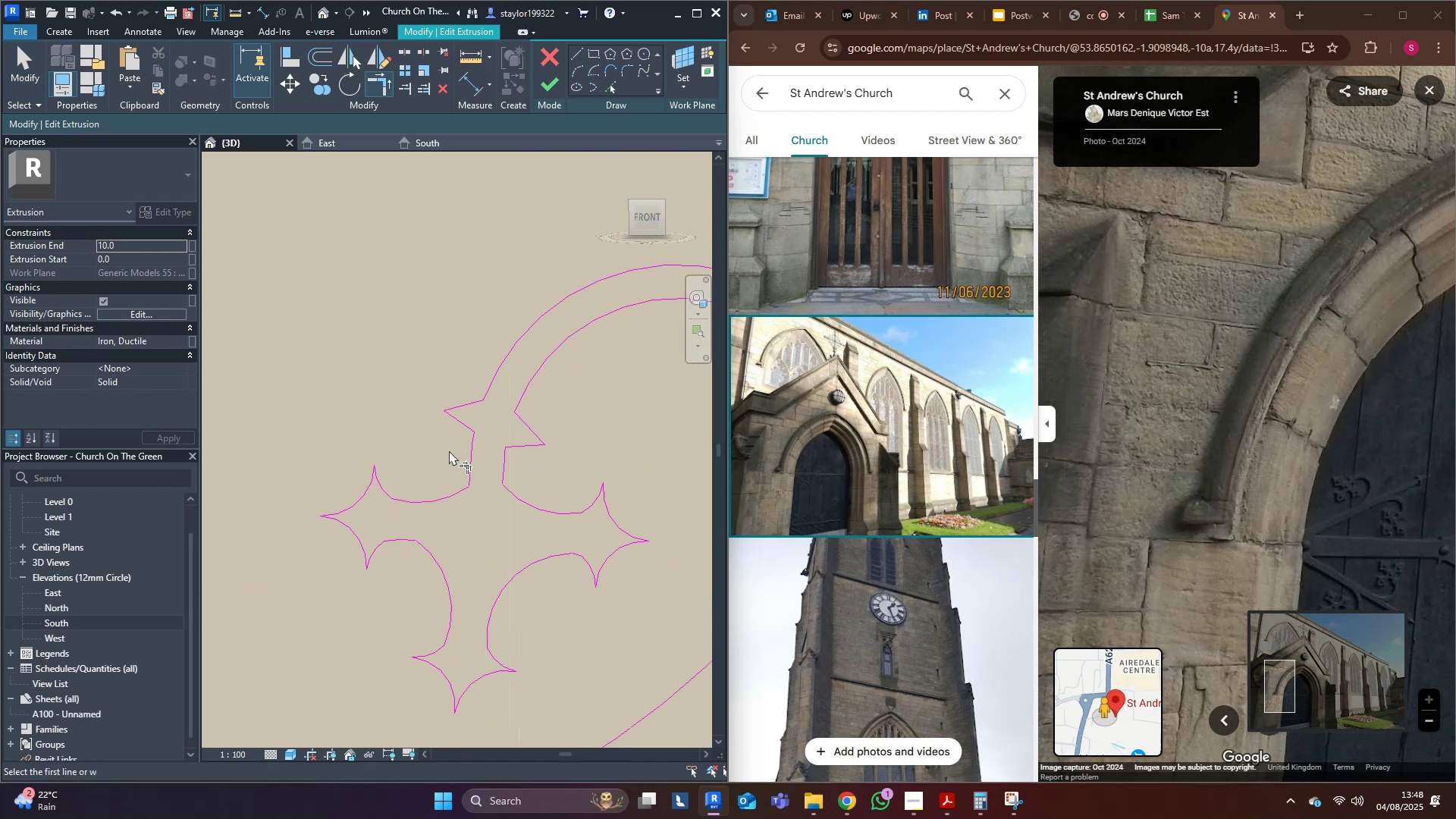 
hold_key(key=M, duration=13.32)
 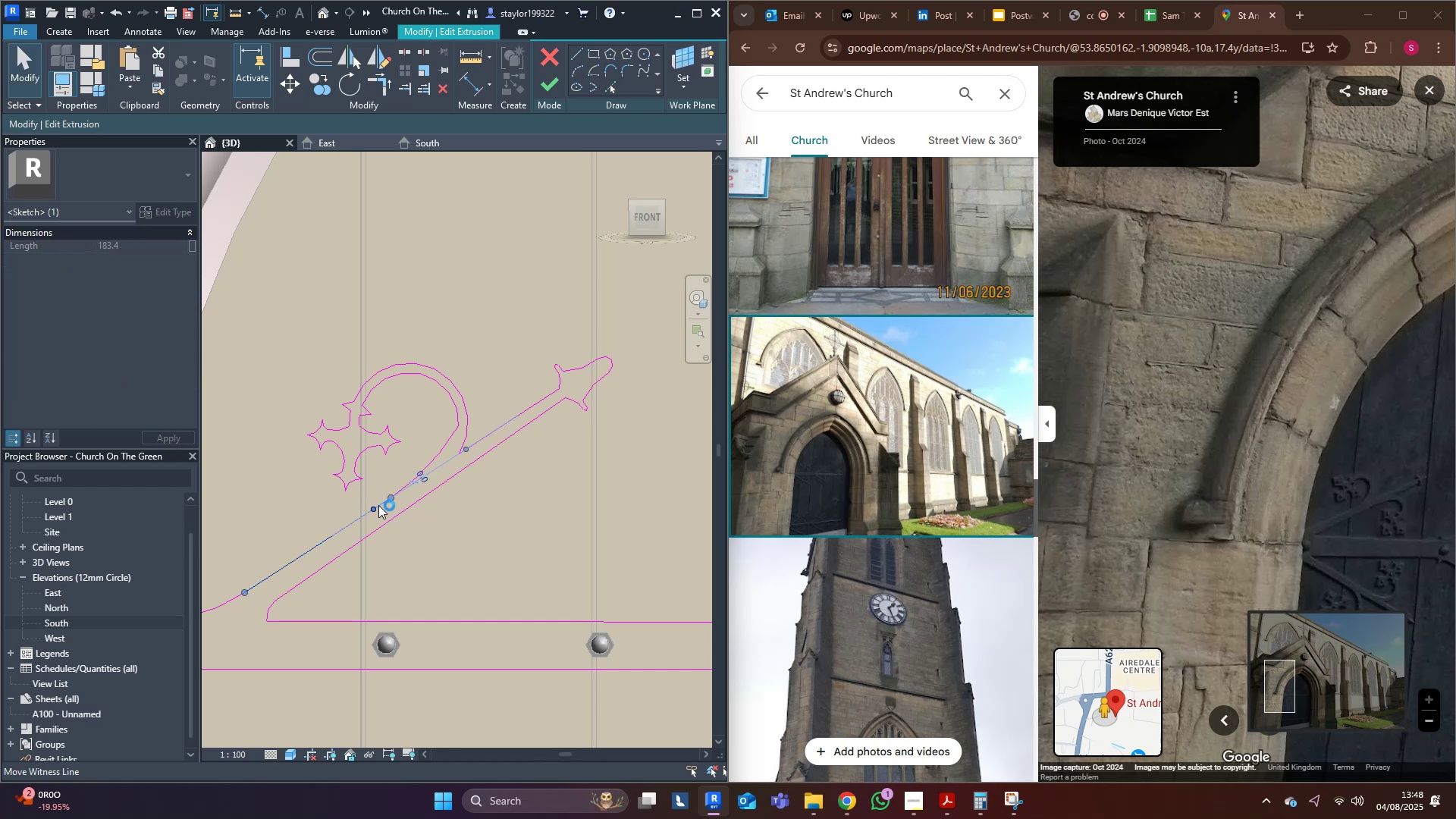 
key(D)
 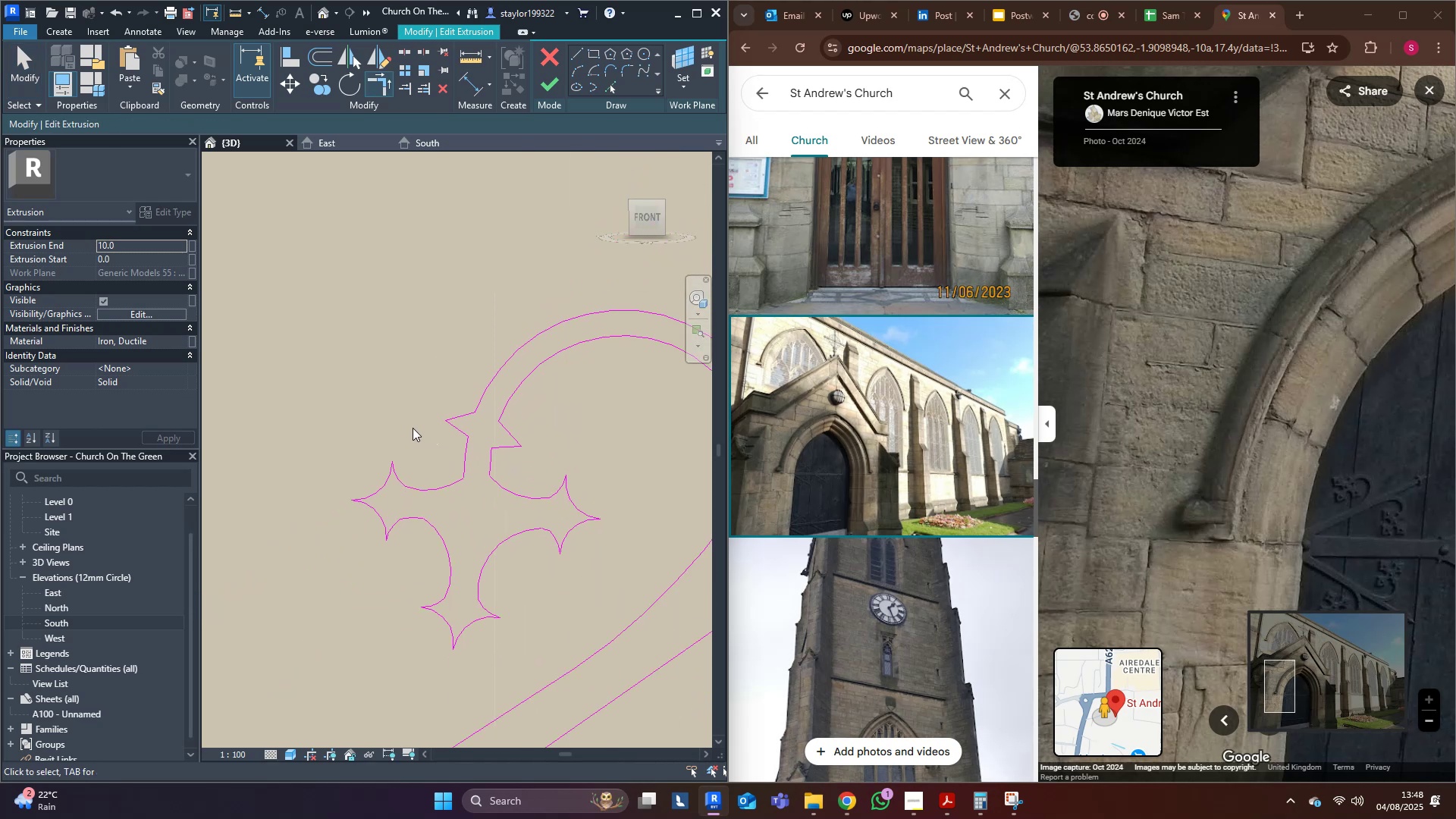 
left_click([413, 428])
 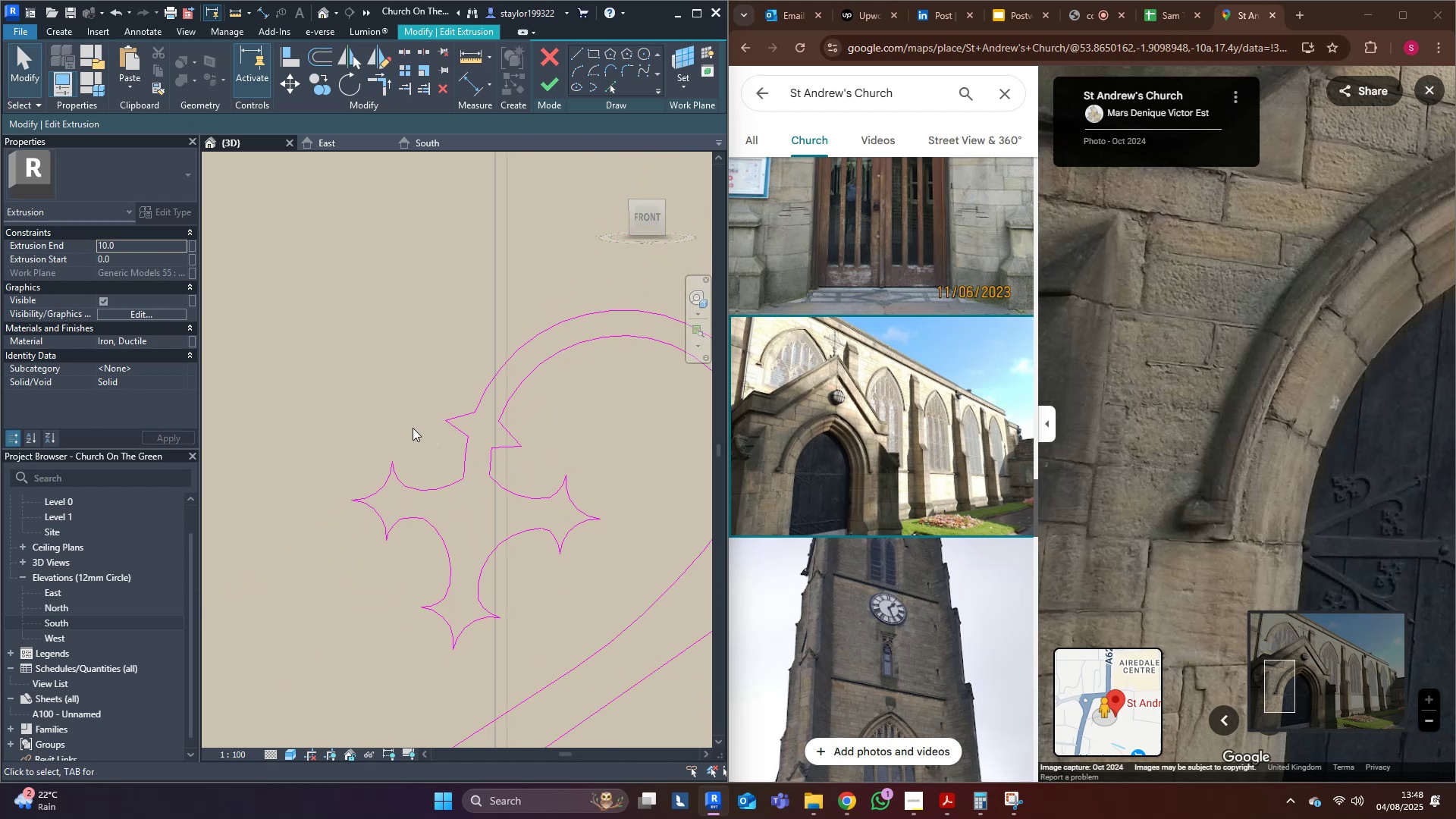 
scroll: coordinate [413, 428], scroll_direction: down, amount: 6.0
 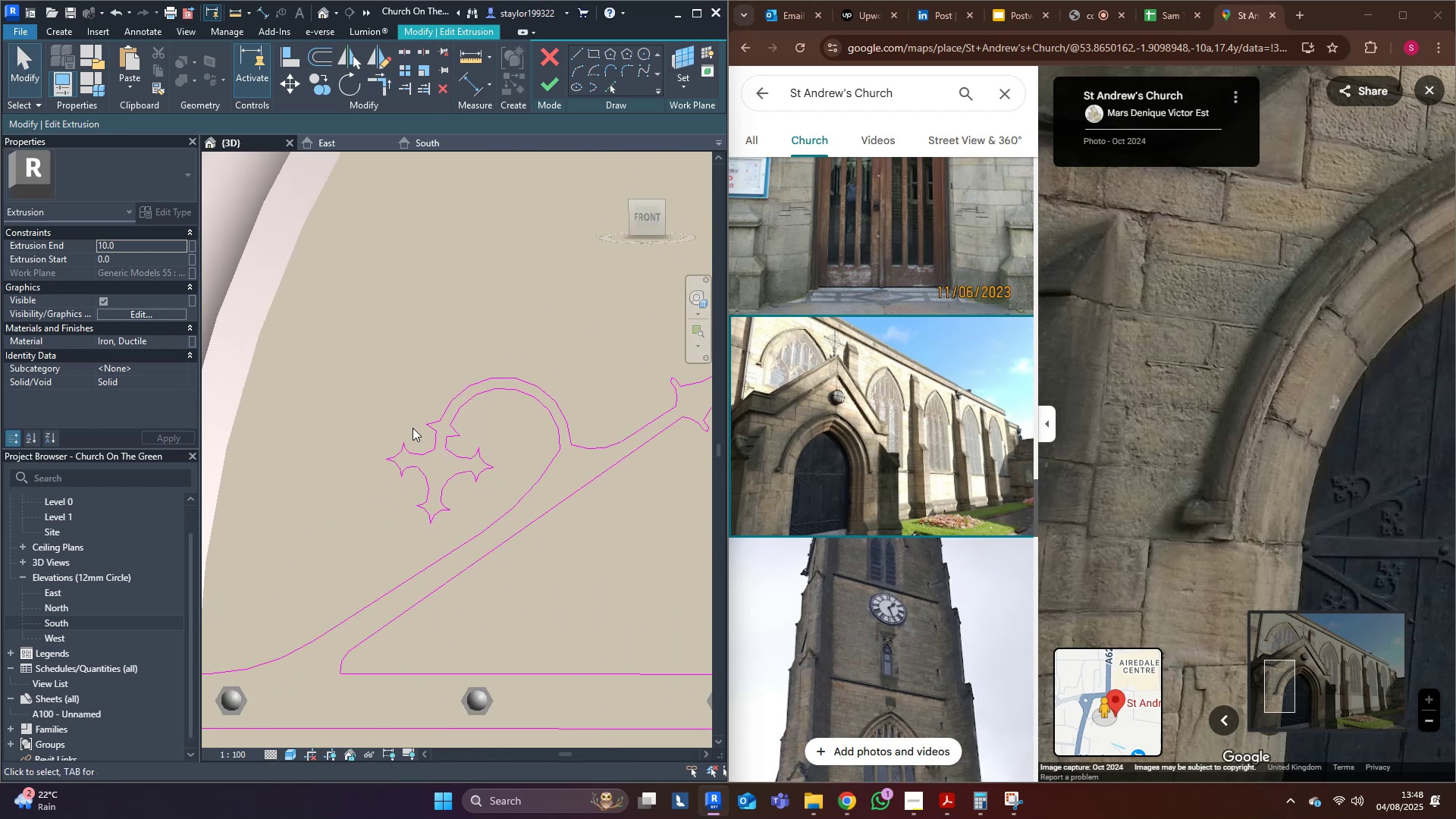 
type(sd)
 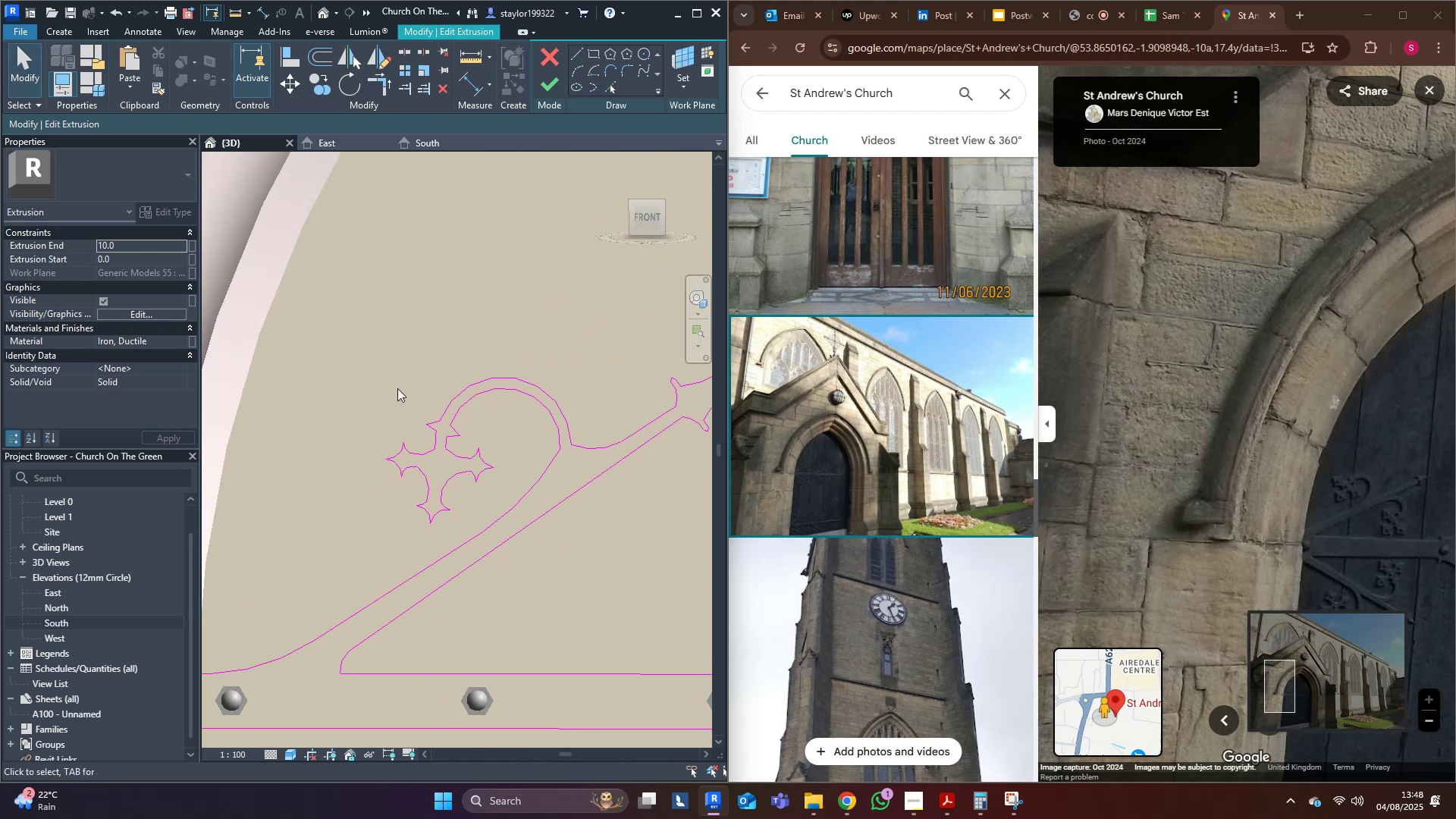 
left_click([397, 388])
 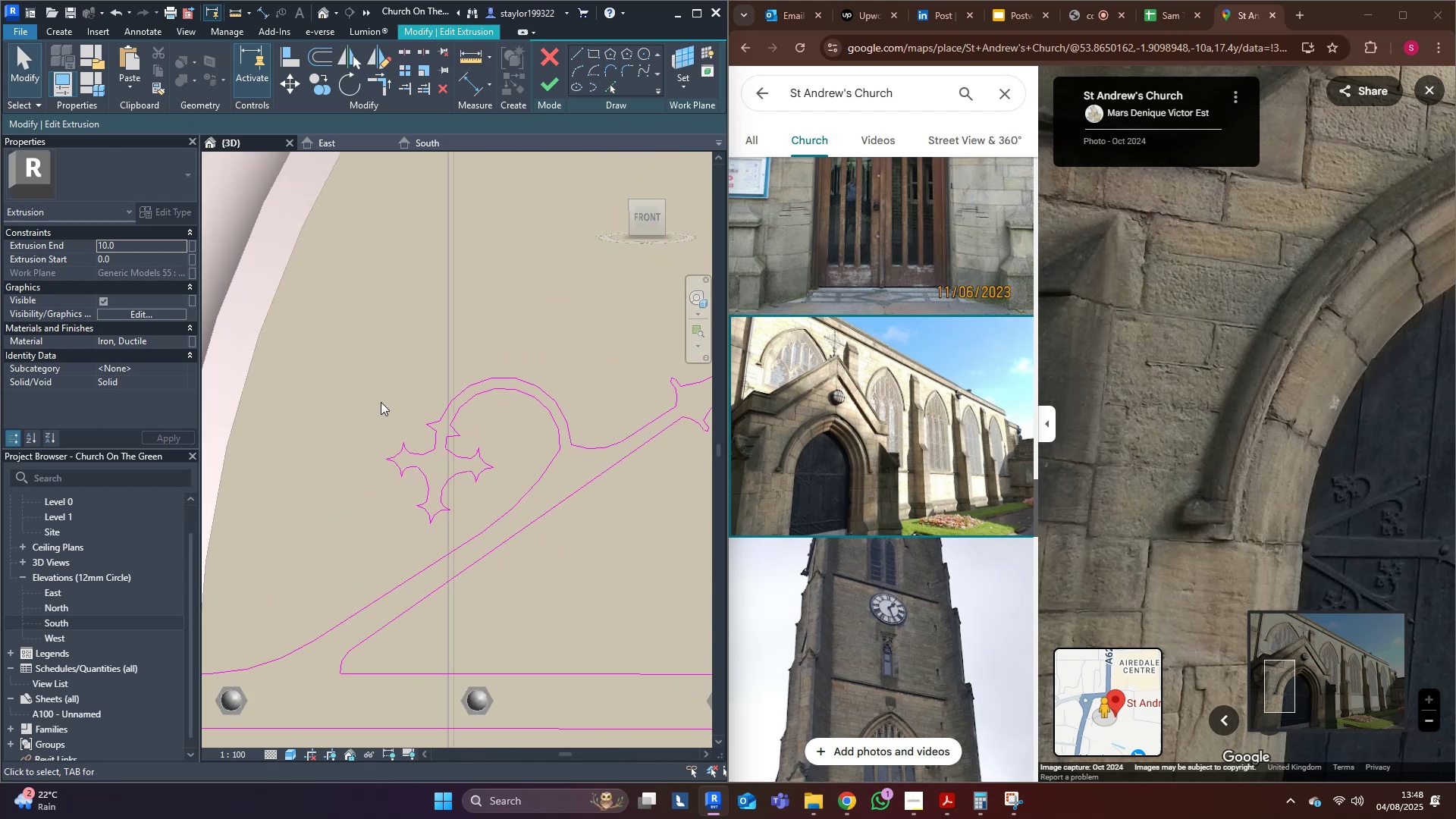 
scroll: coordinate [379, 403], scroll_direction: down, amount: 5.0
 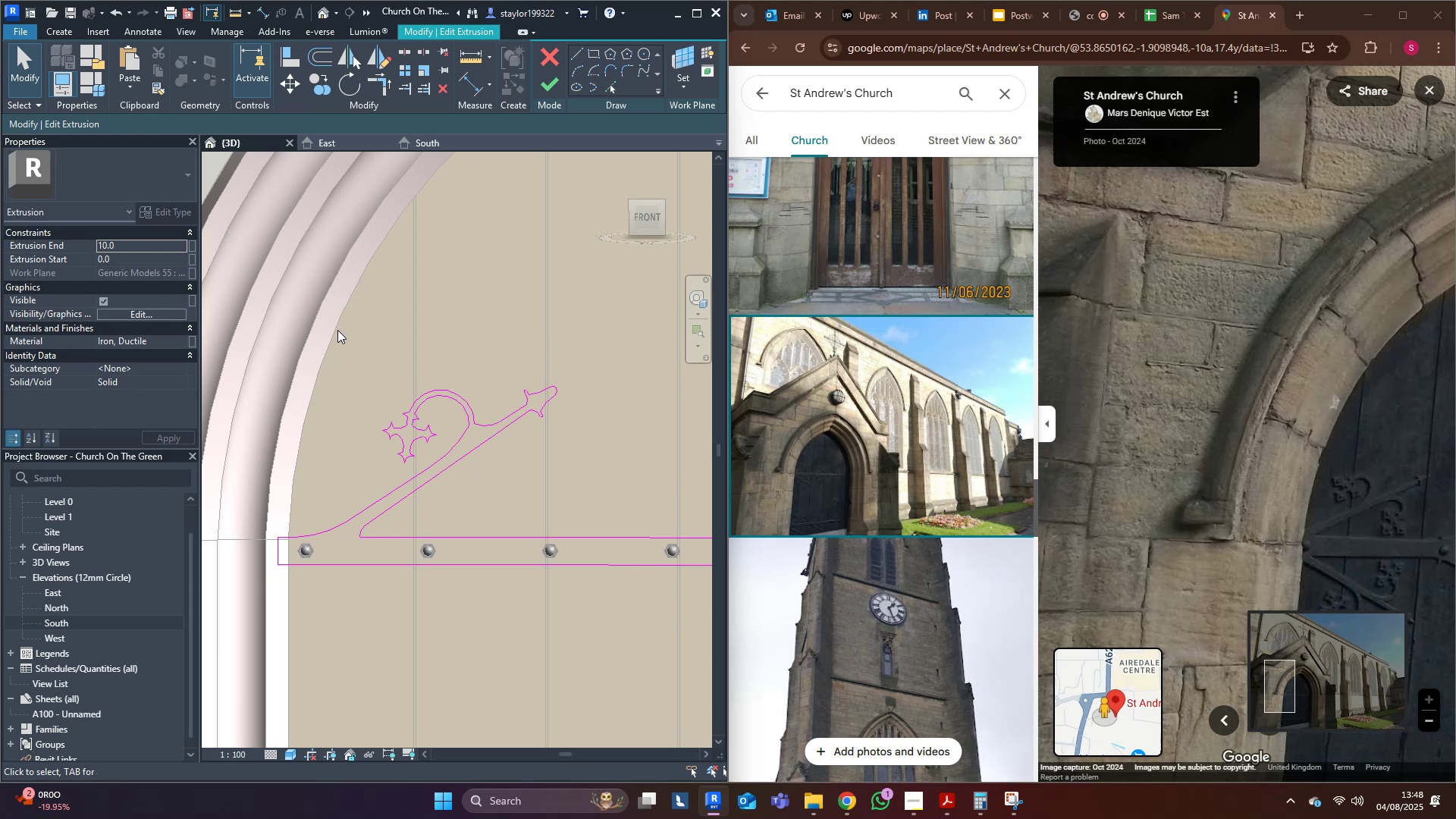 
left_click([485, 422])
 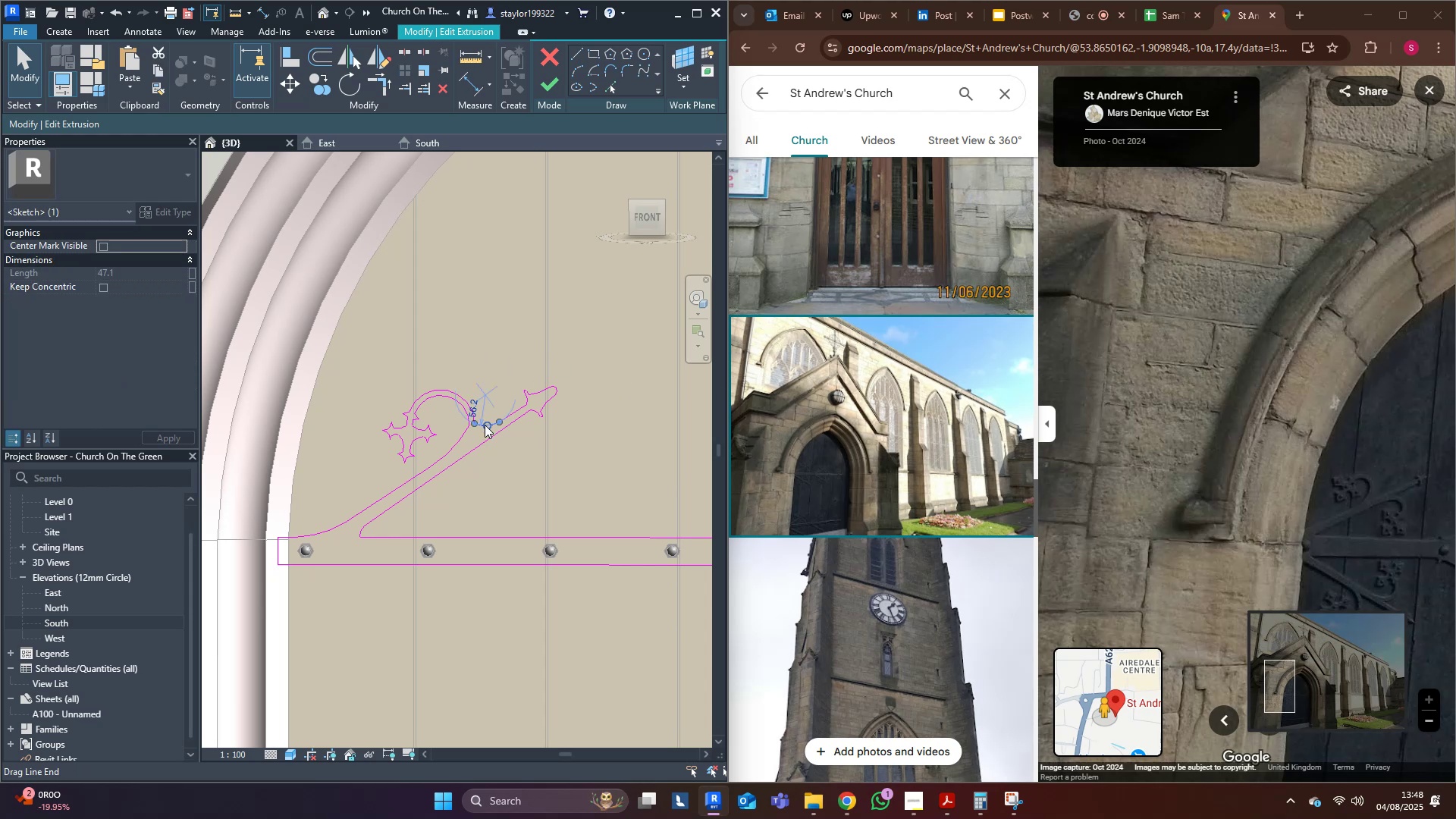 
scroll: coordinate [485, 425], scroll_direction: up, amount: 4.0
 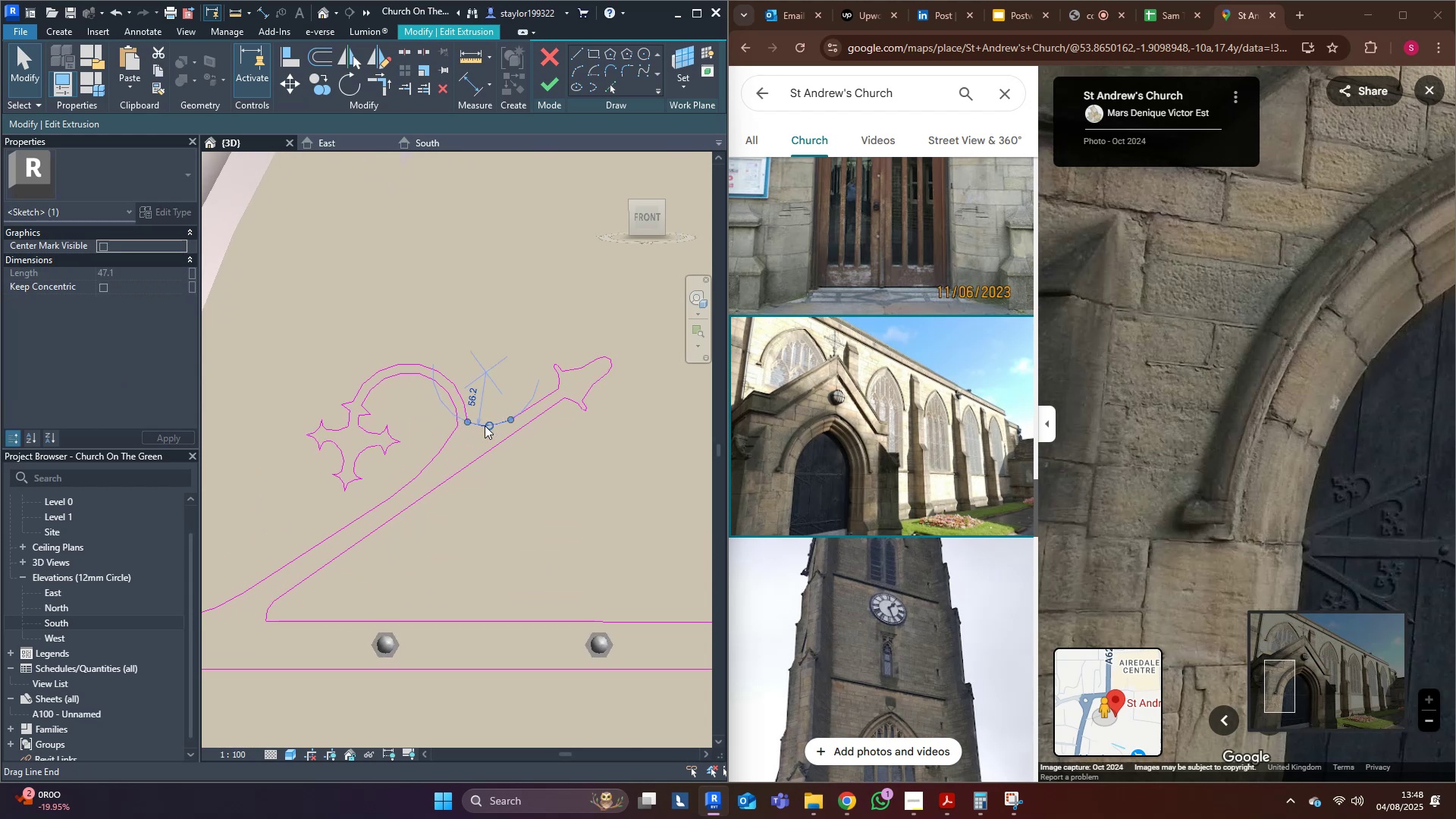 
key(Comma)
 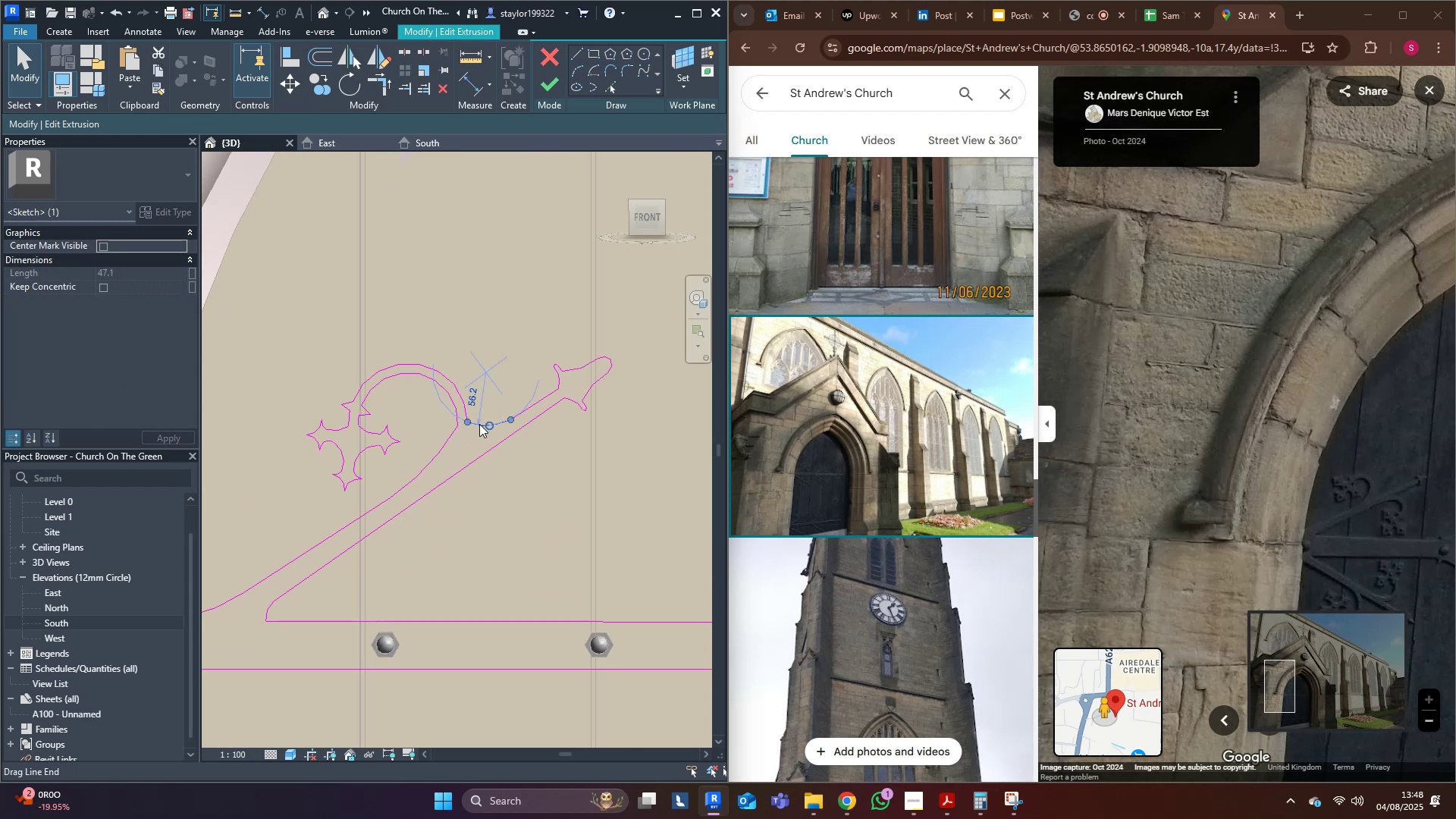 
key(F)
 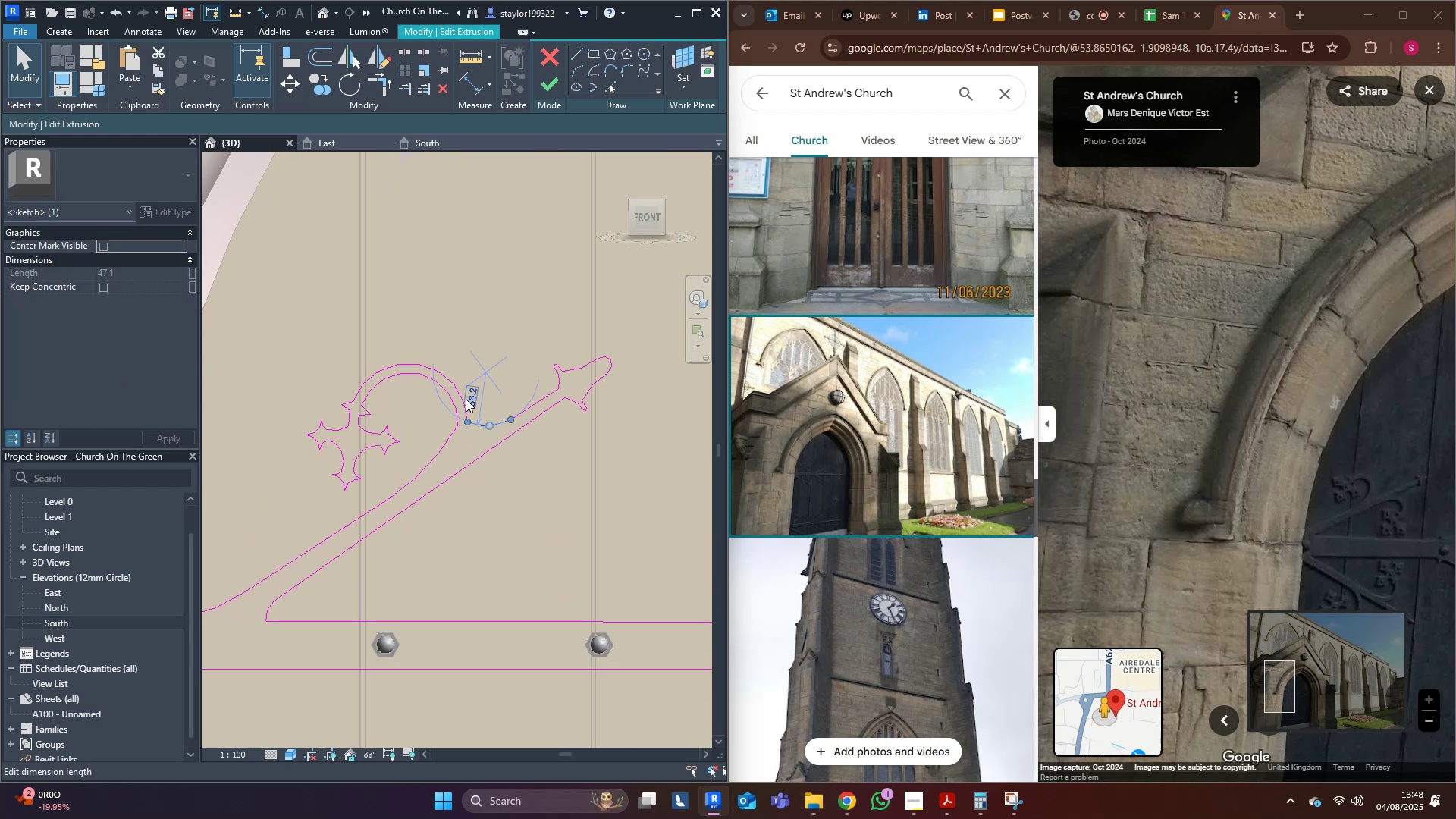 
key(Delete)
 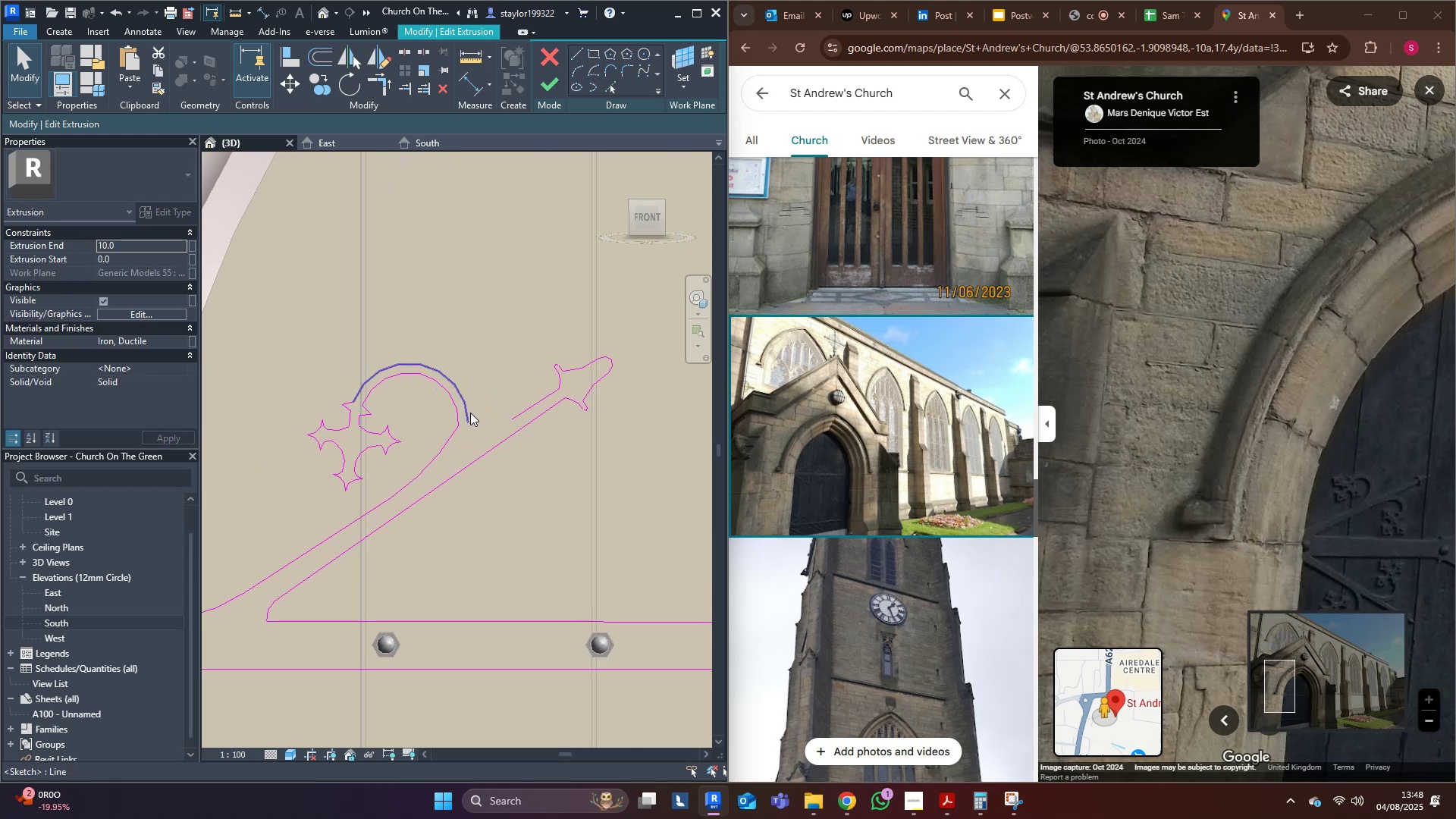 
left_click([466, 410])
 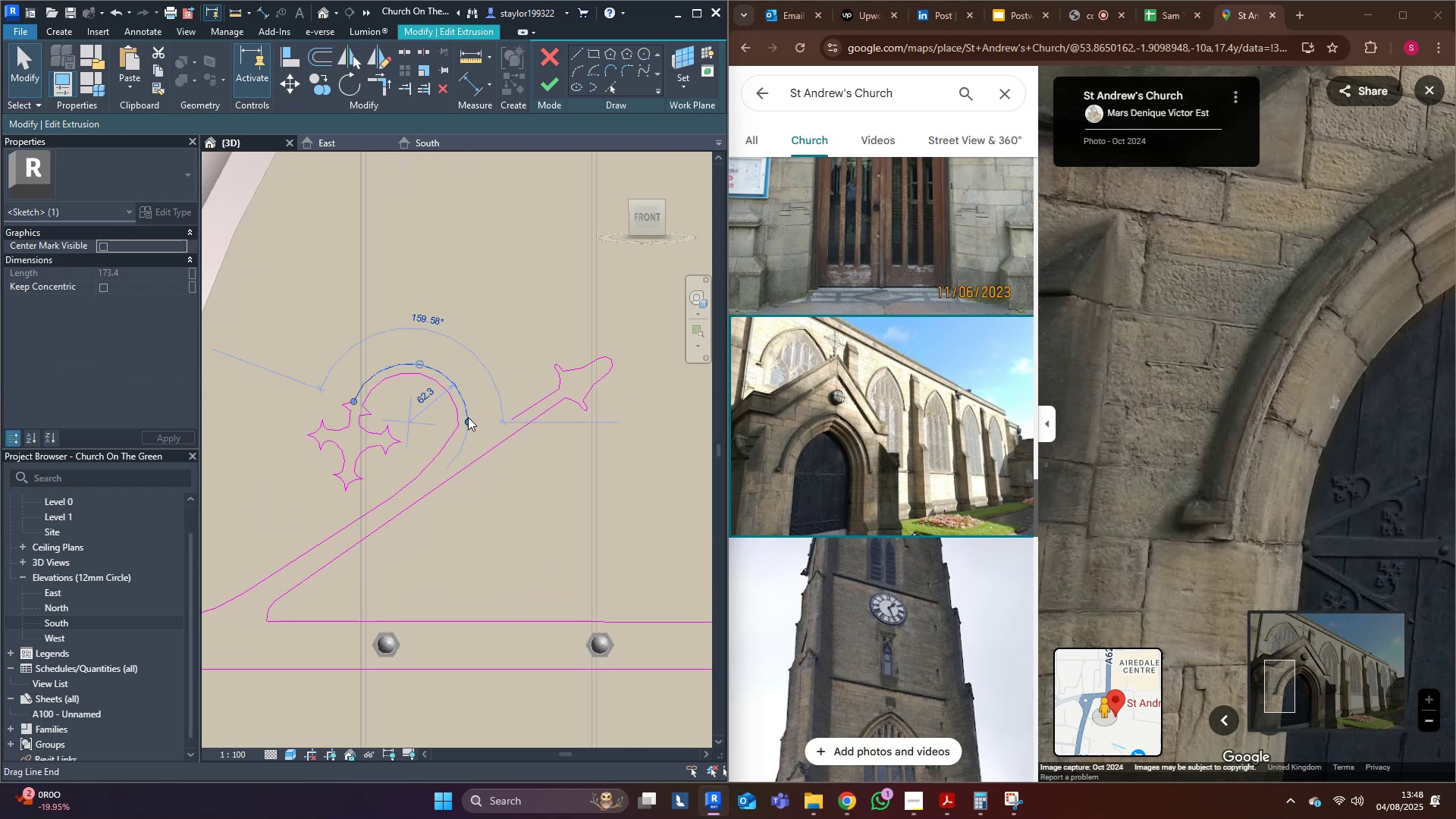 
left_click_drag(start_coordinate=[469, 420], to_coordinate=[467, 447])
 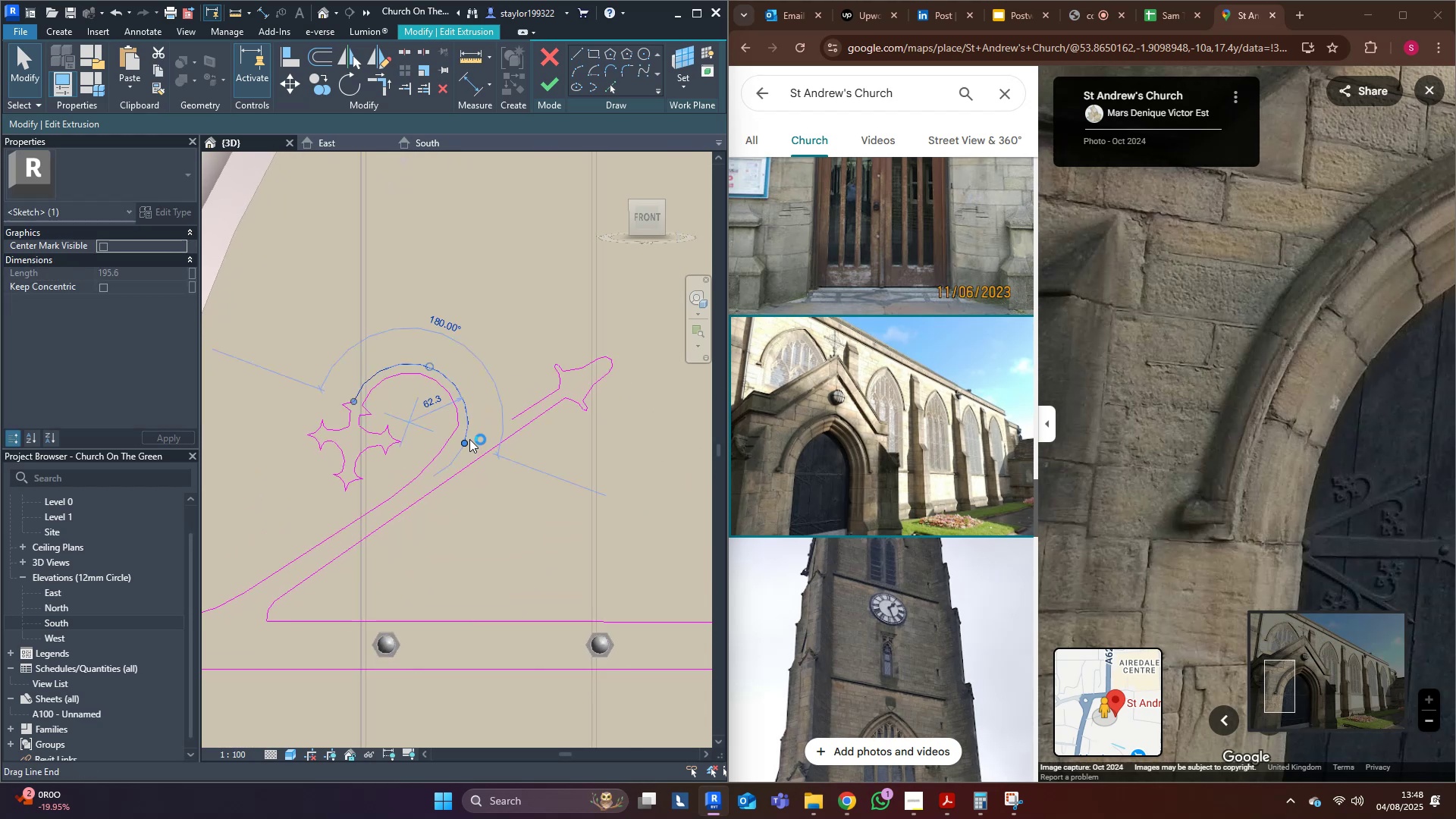 
type(tr)
 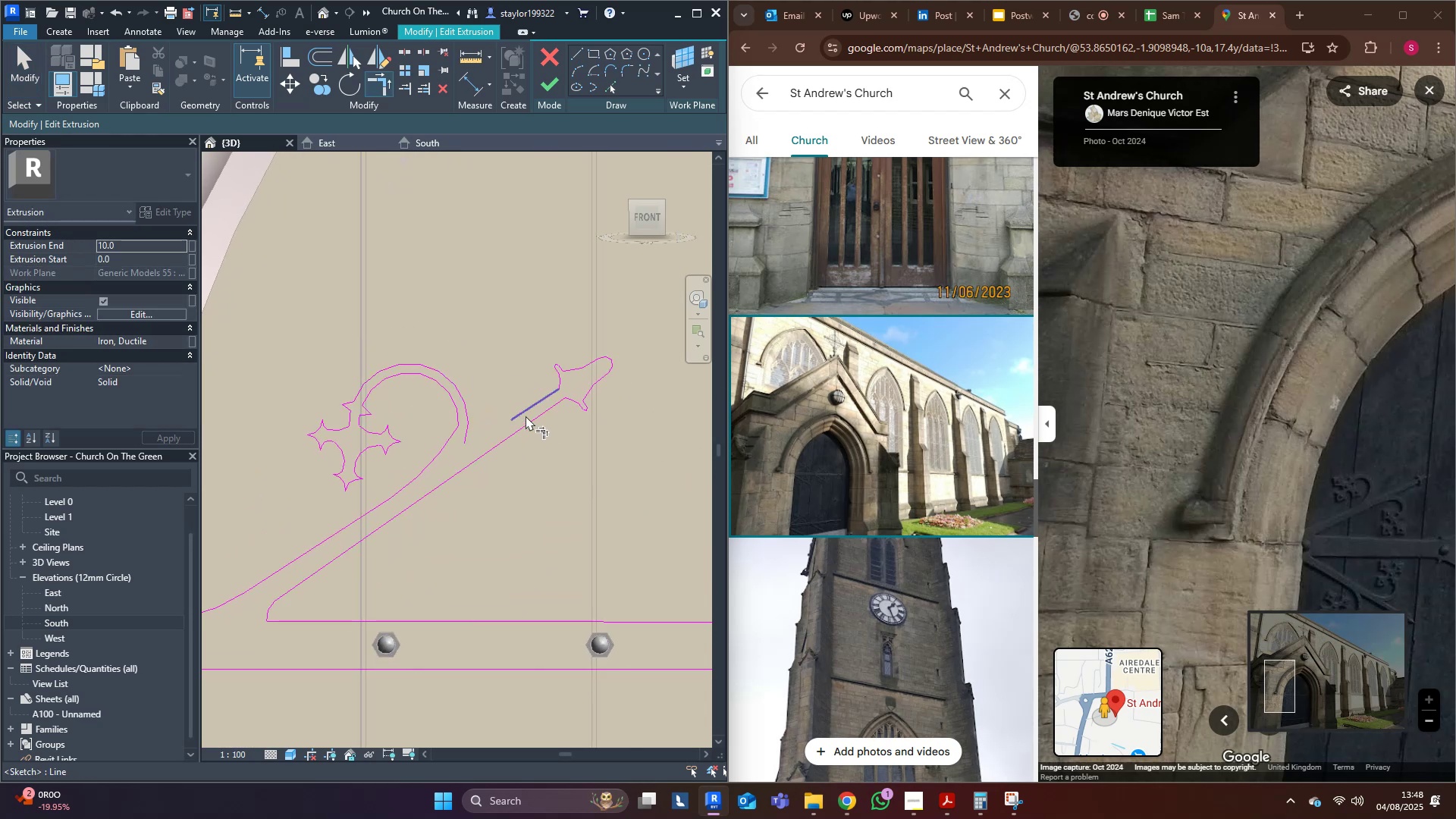 
left_click([525, 415])
 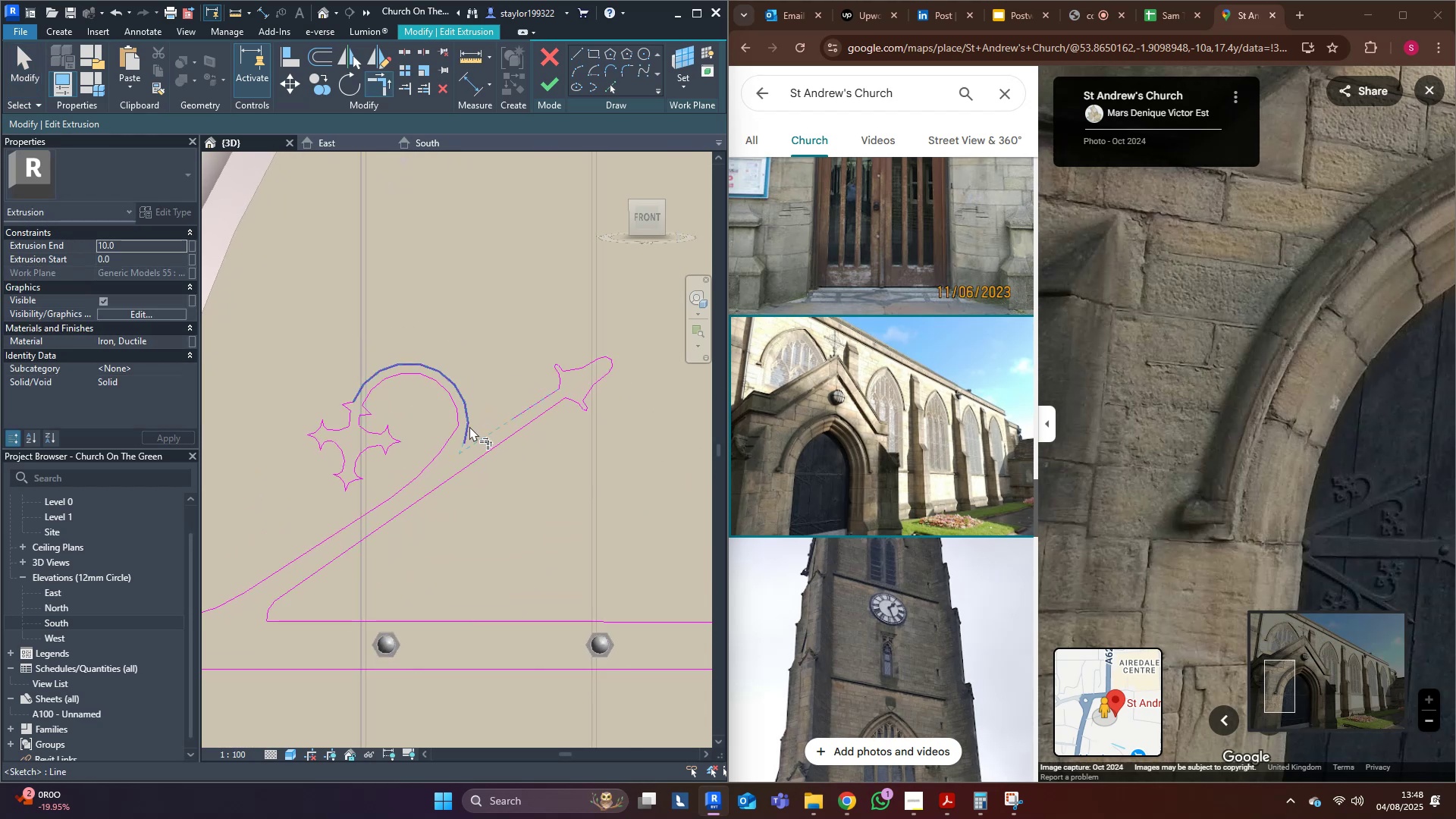 
left_click([469, 426])
 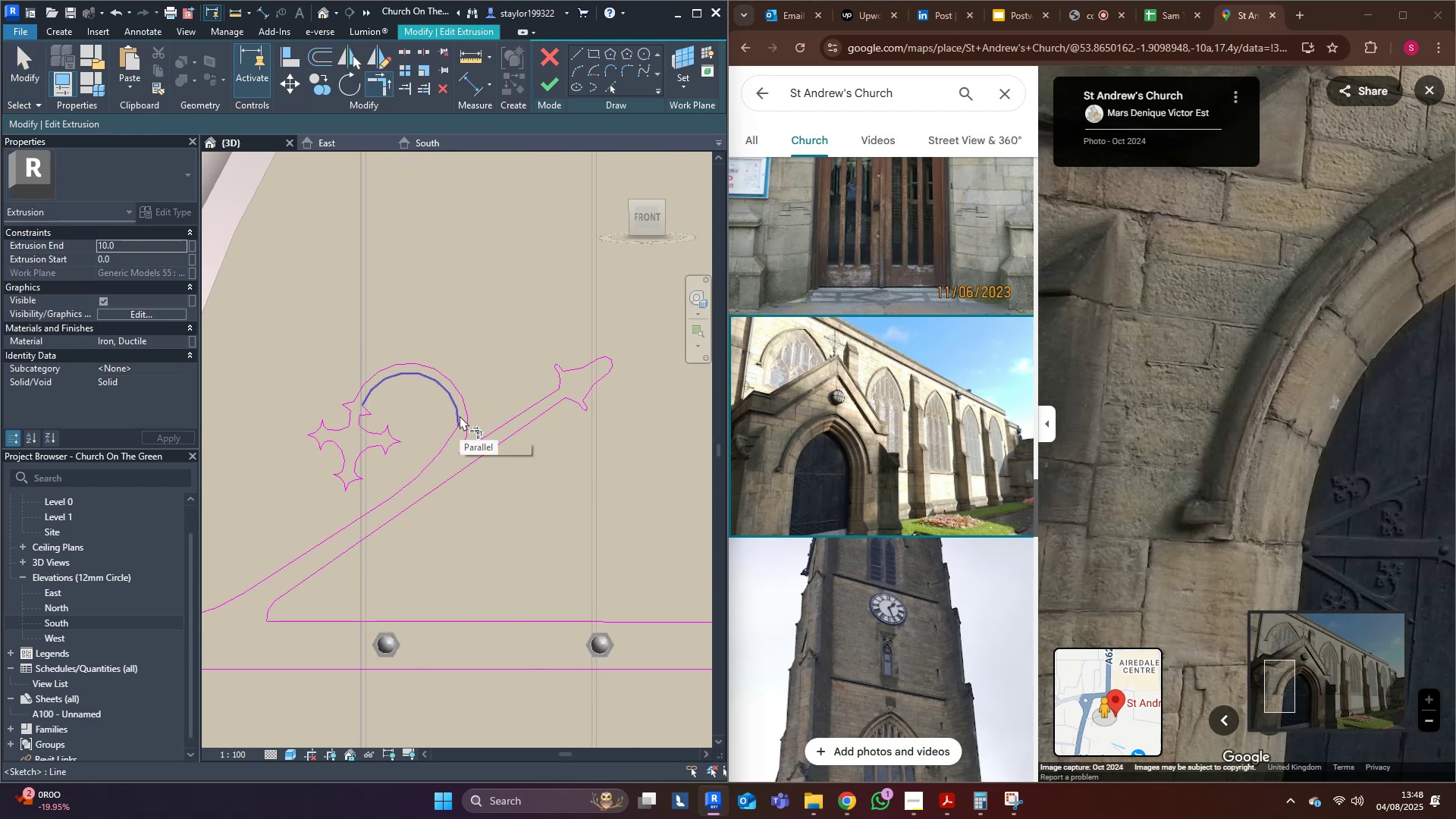 
left_click([460, 416])
 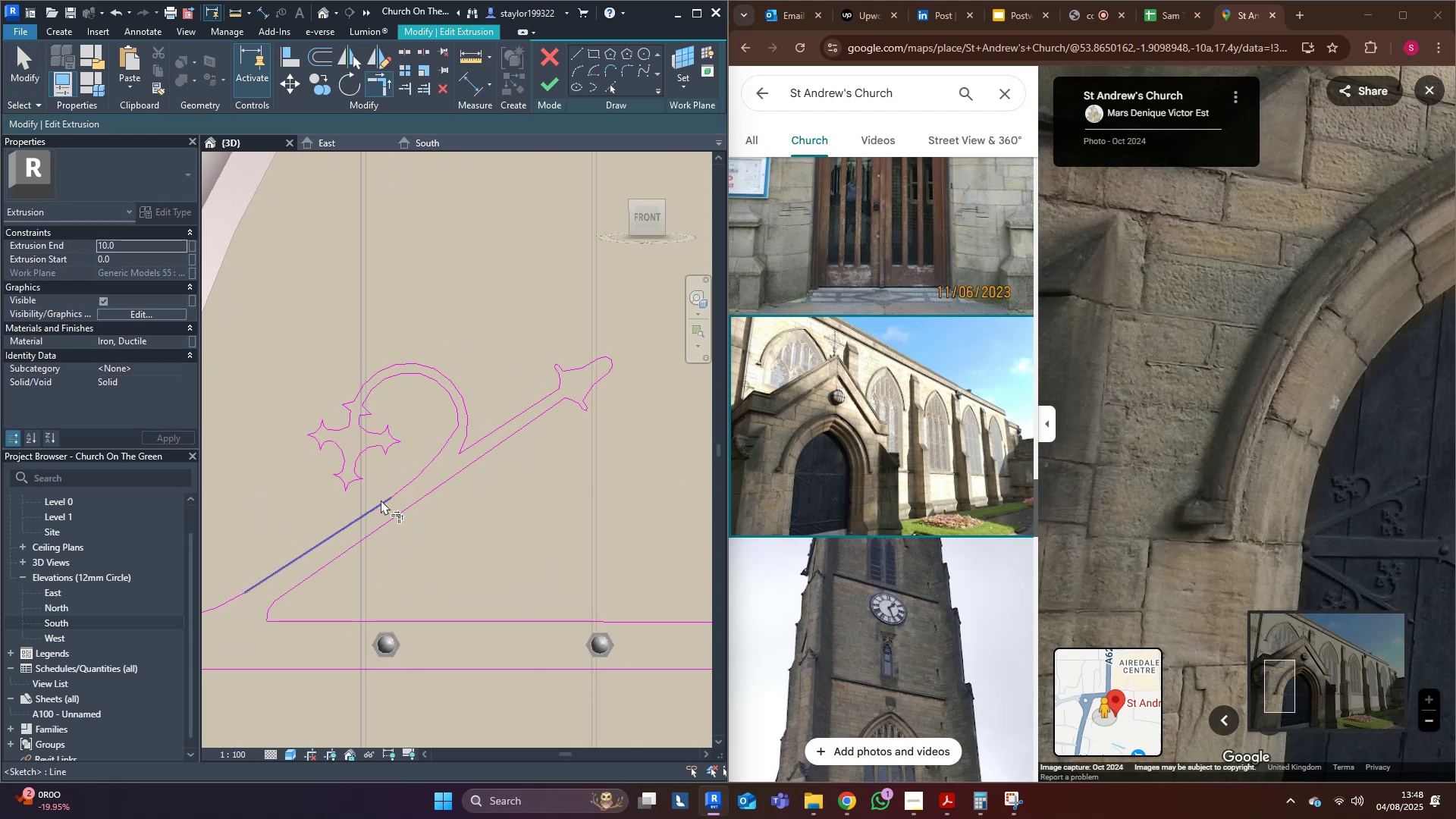 
double_click([381, 502])
 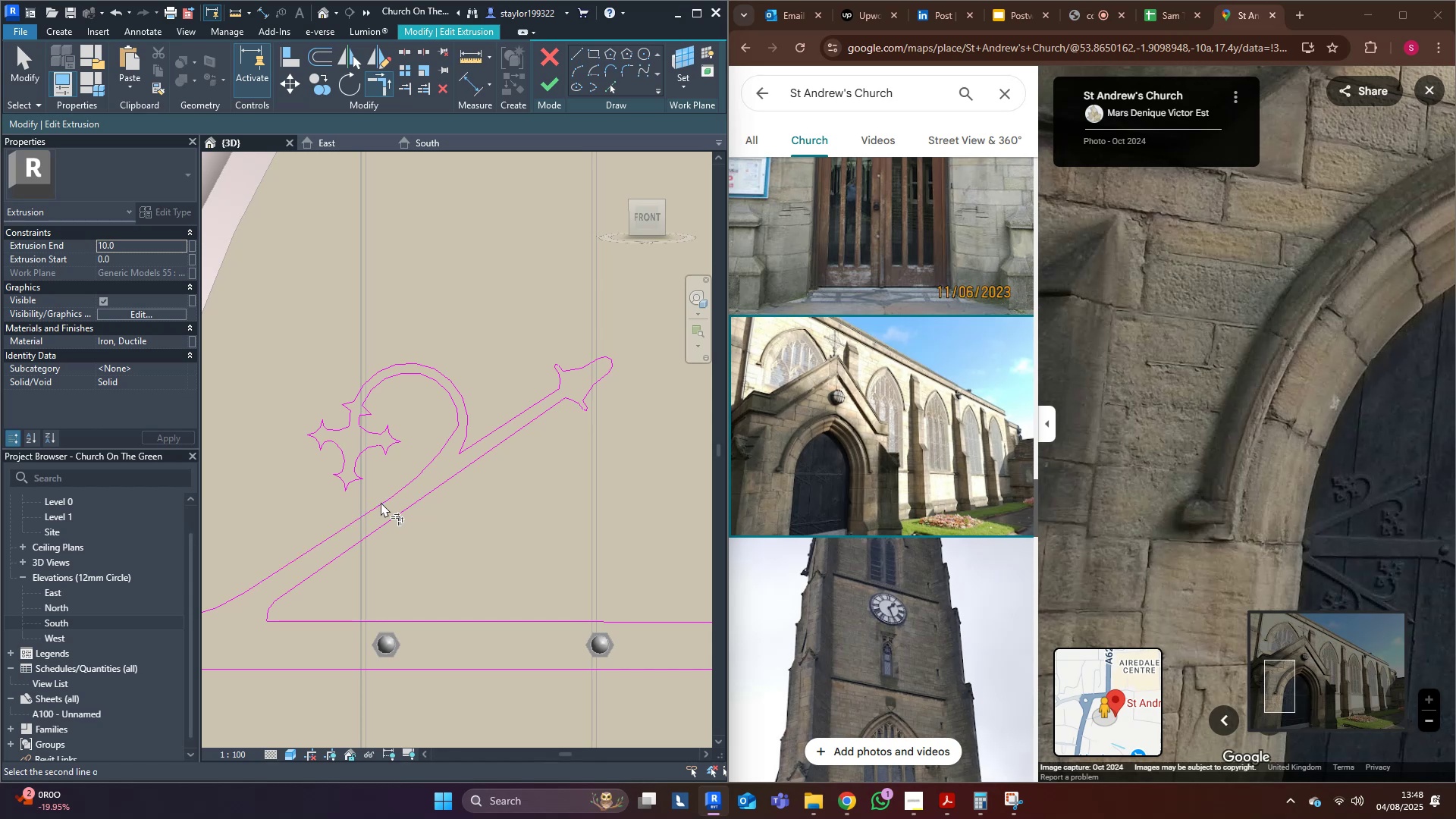 
key(D)
 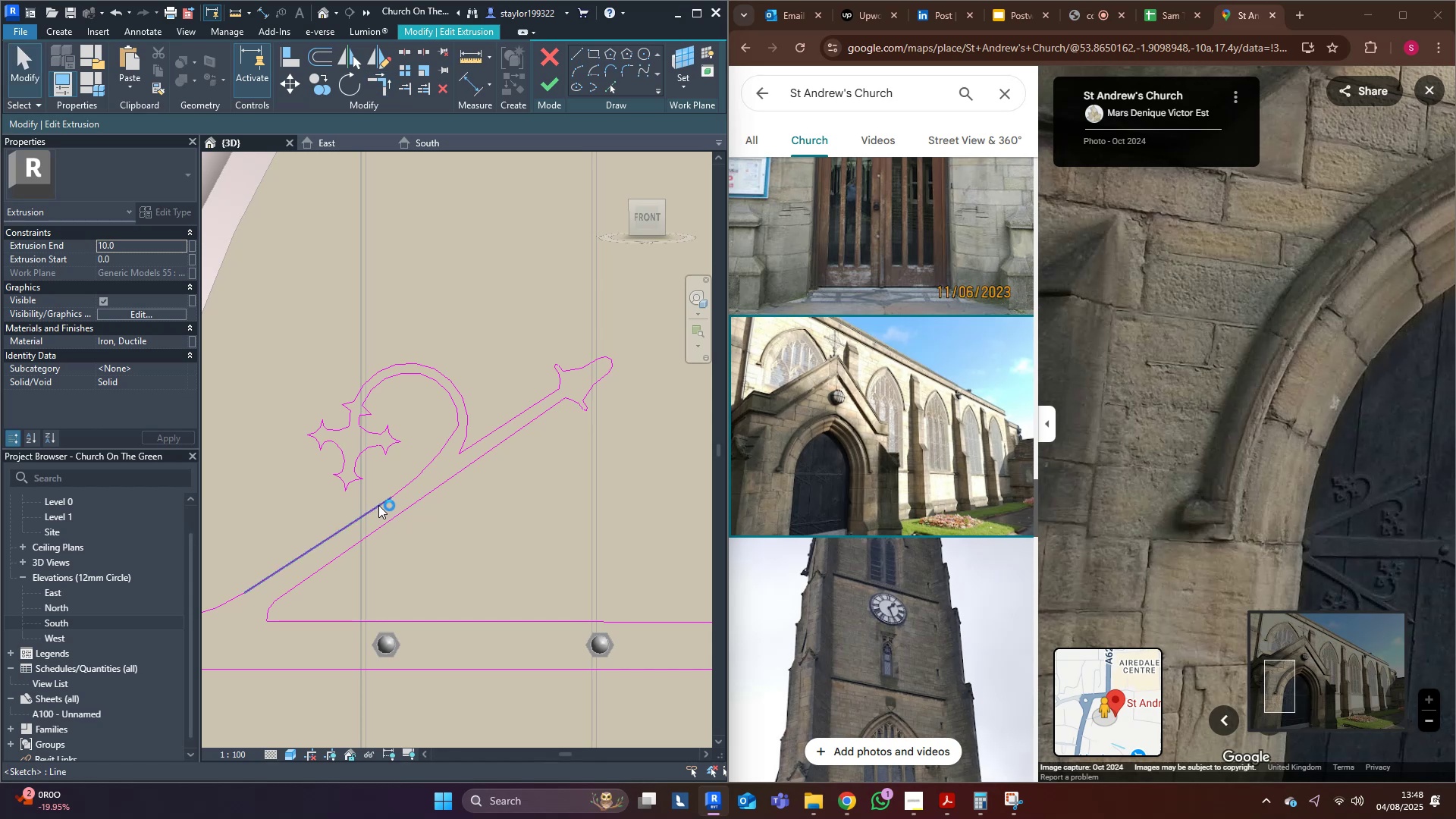 
left_click([378, 505])
 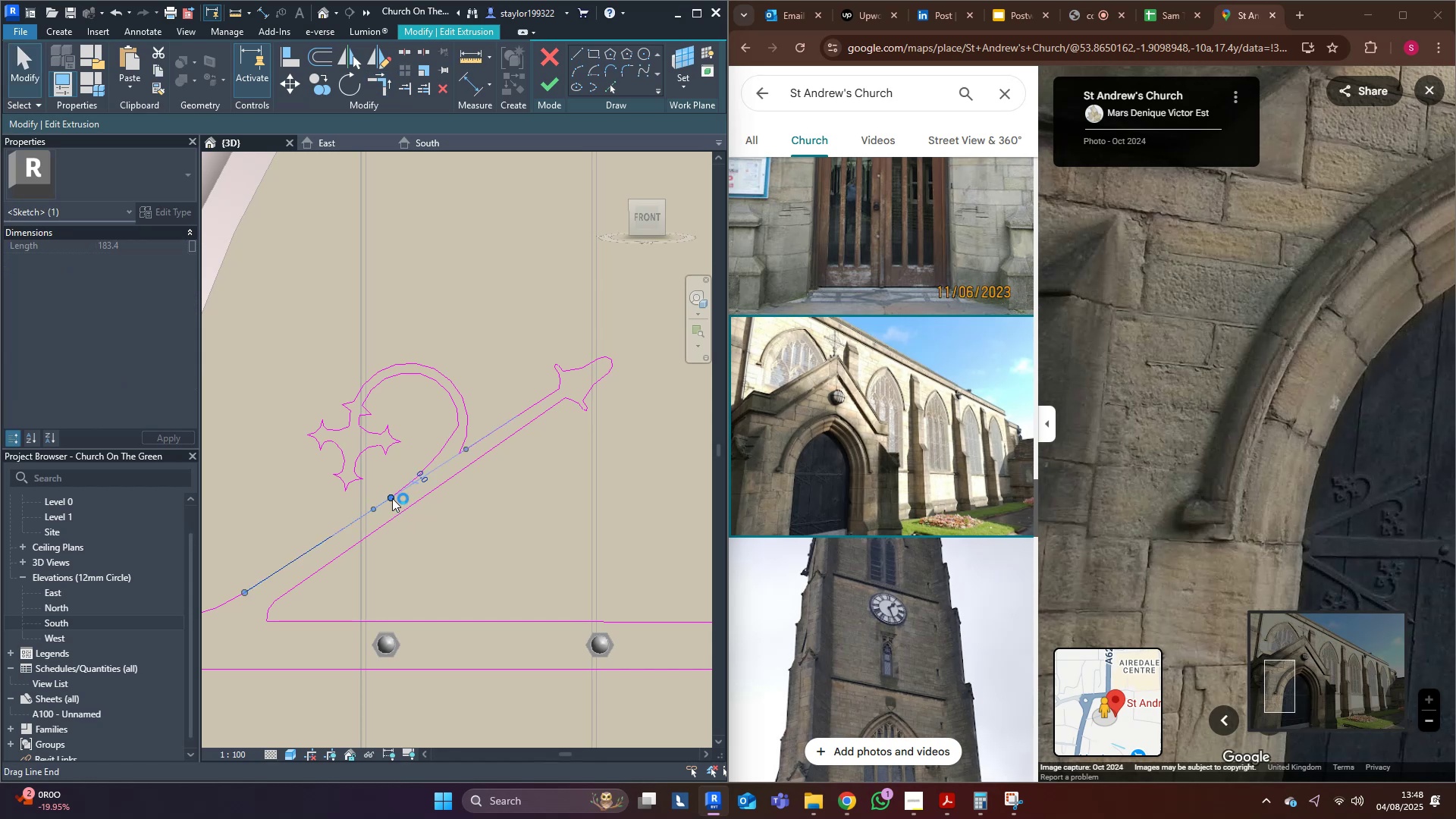 
left_click_drag(start_coordinate=[391, 497], to_coordinate=[444, 465])
 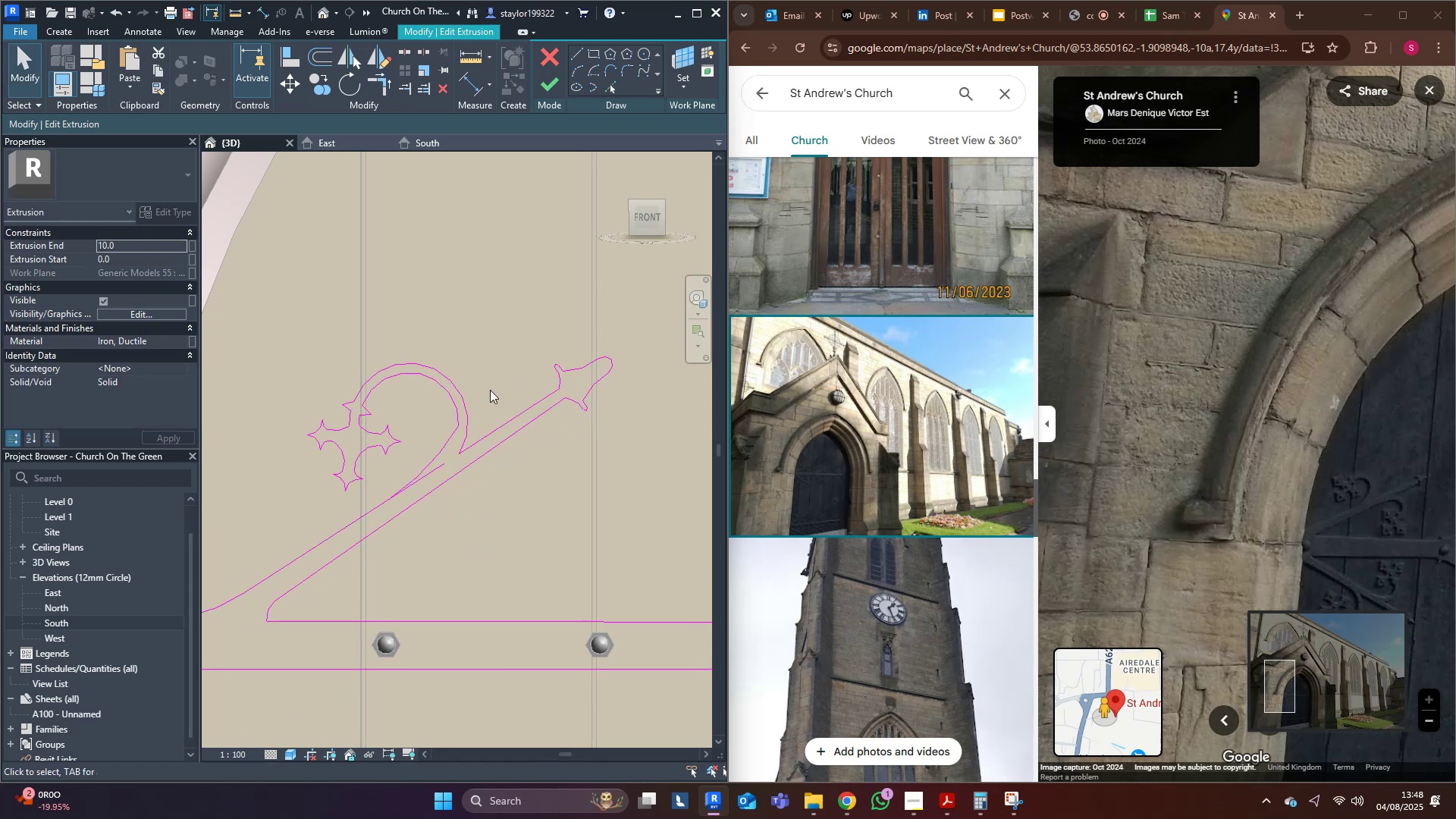 
hold_key(key=ShiftLeft, duration=1.21)
 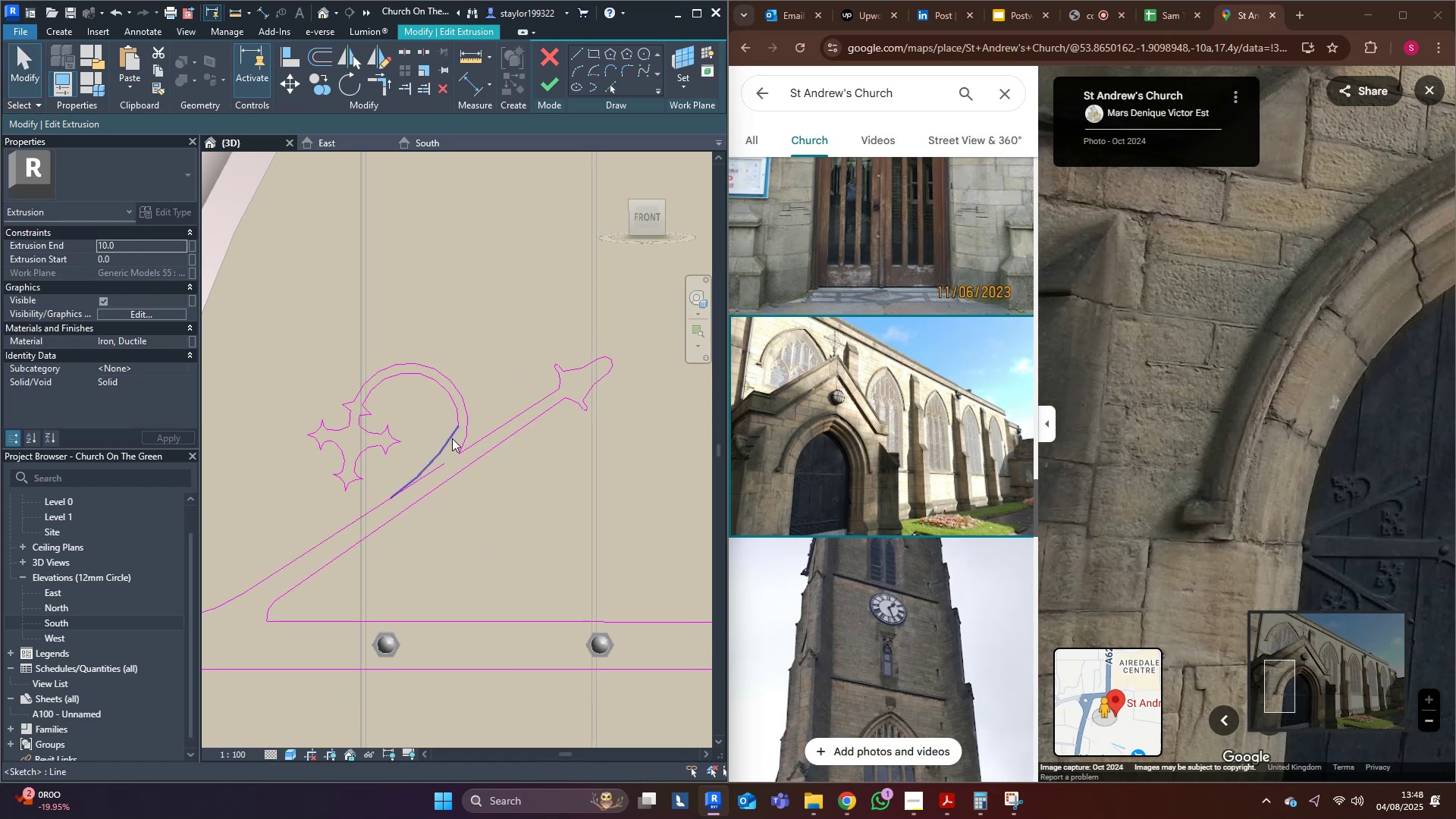 
double_click([450, 438])
 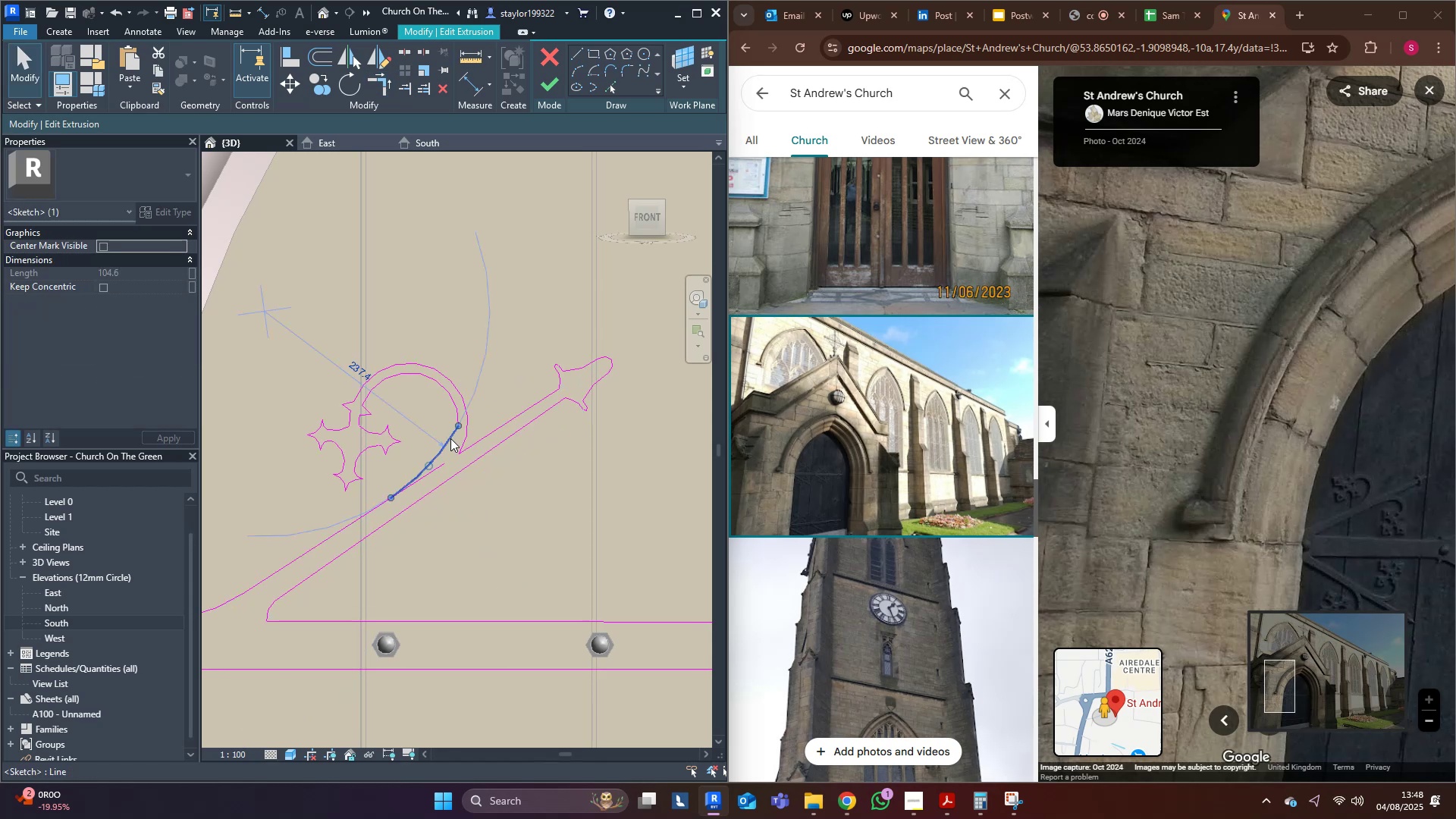 
key(Delete)
 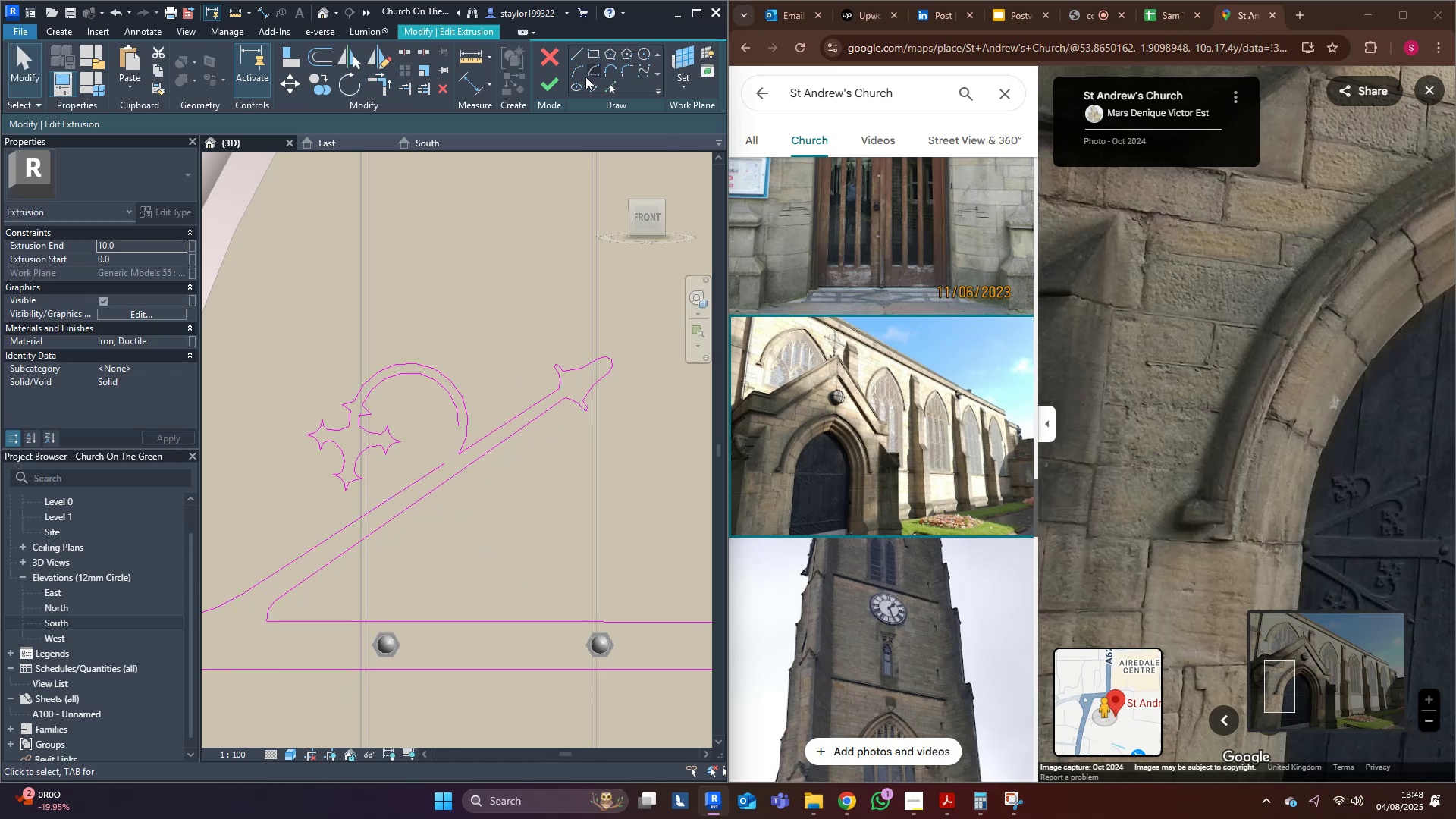 
left_click([581, 71])
 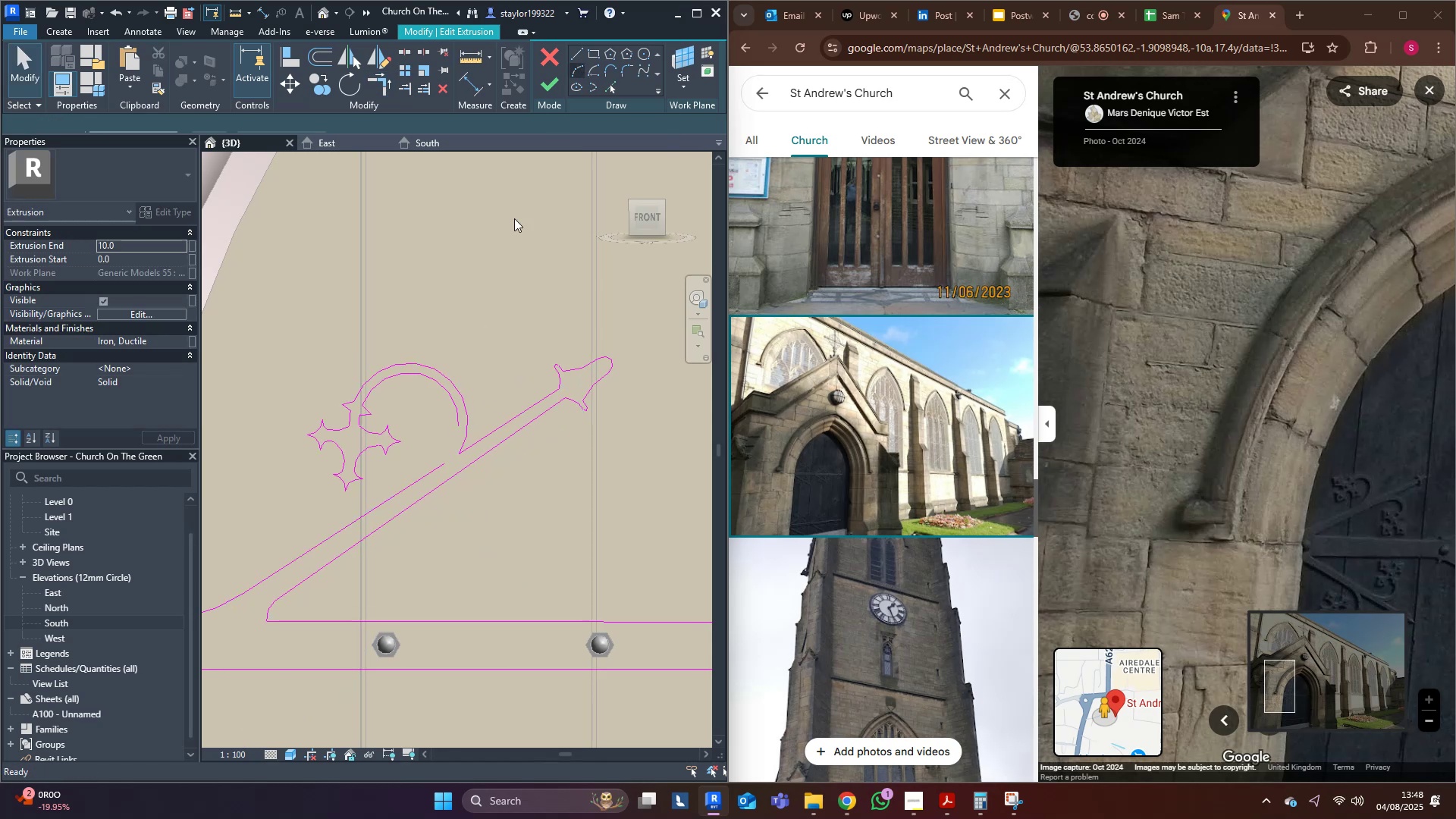 
scroll: coordinate [439, 370], scroll_direction: up, amount: 5.0
 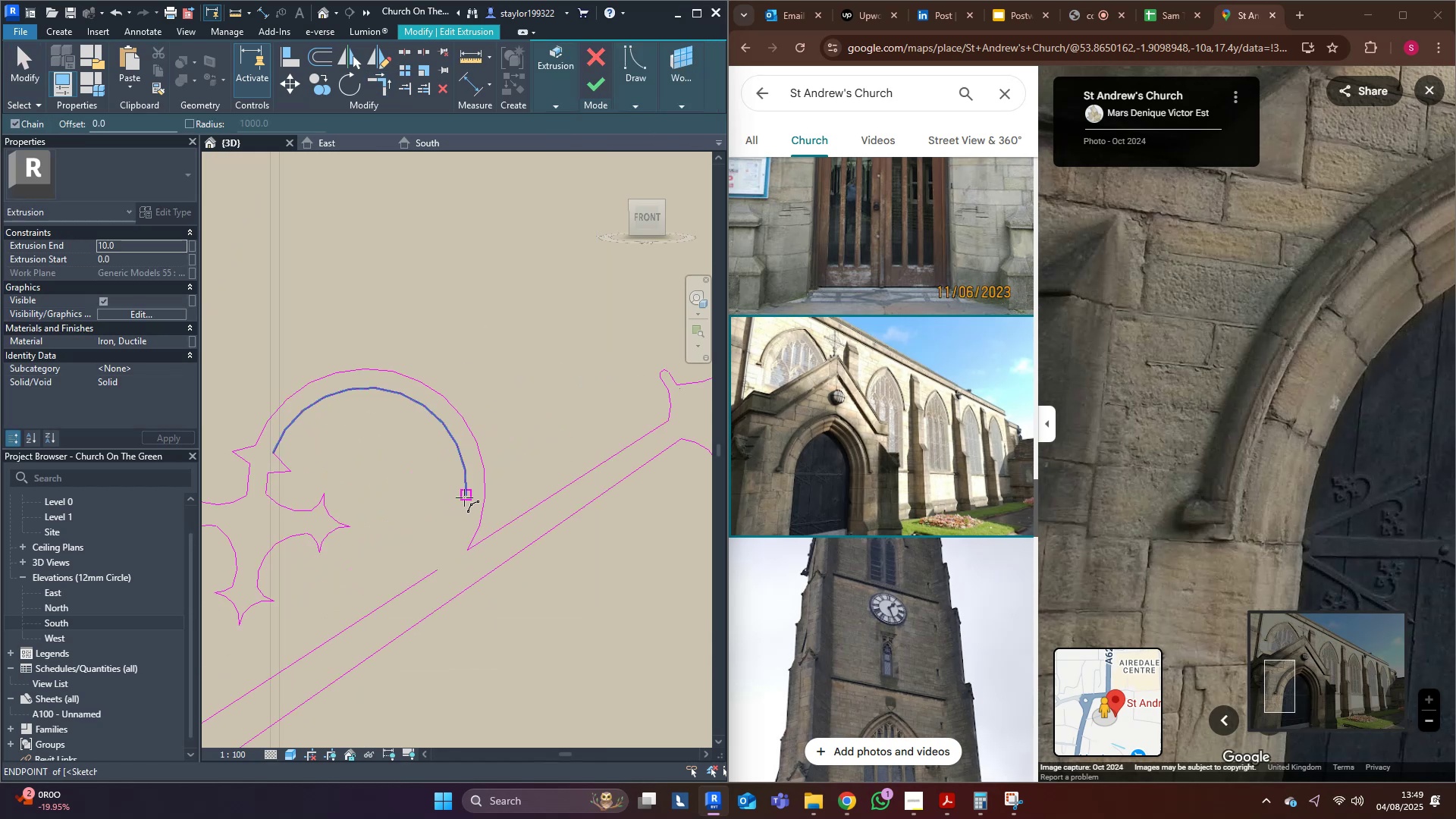 
left_click([467, 494])
 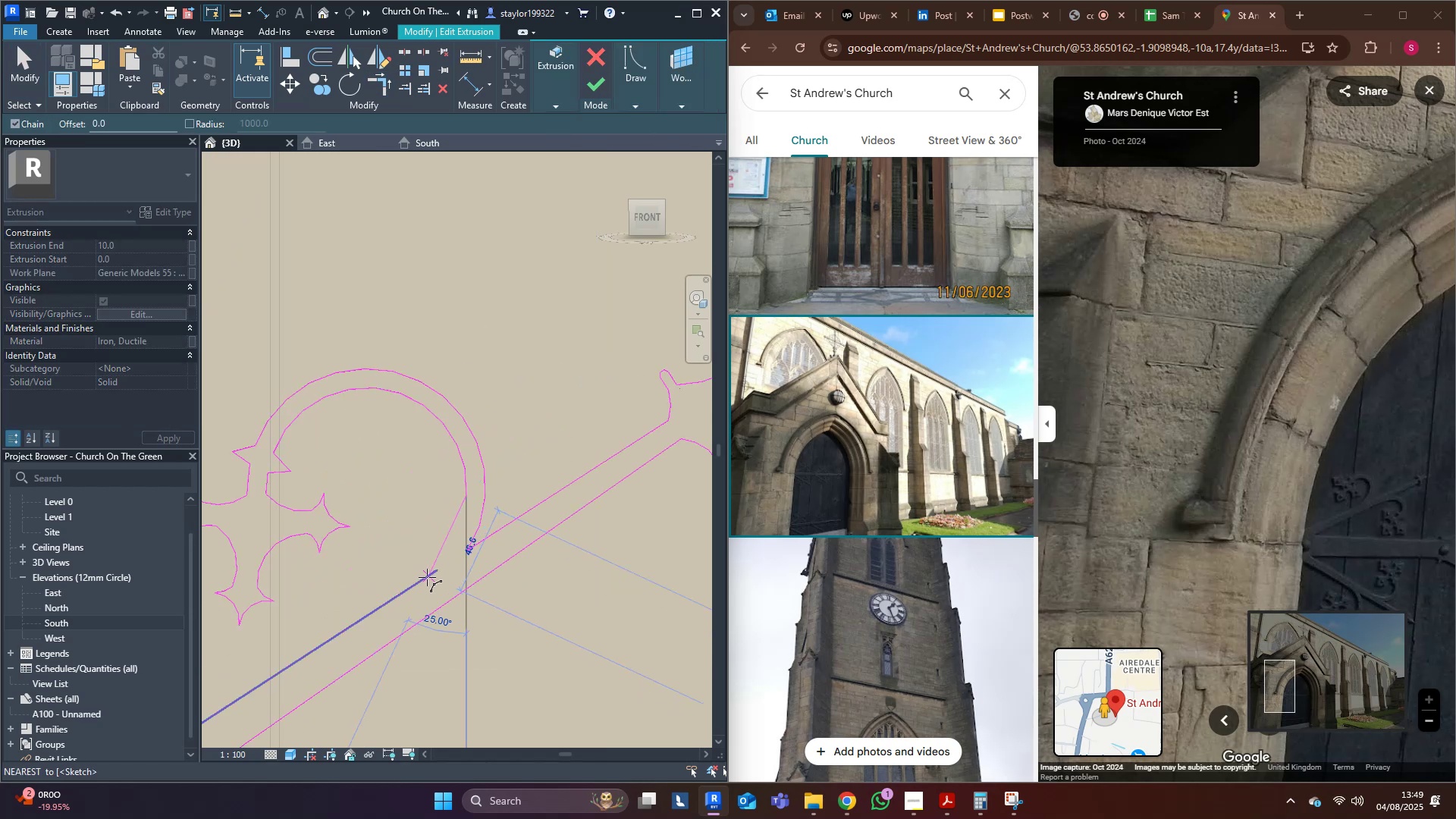 
left_click([427, 577])
 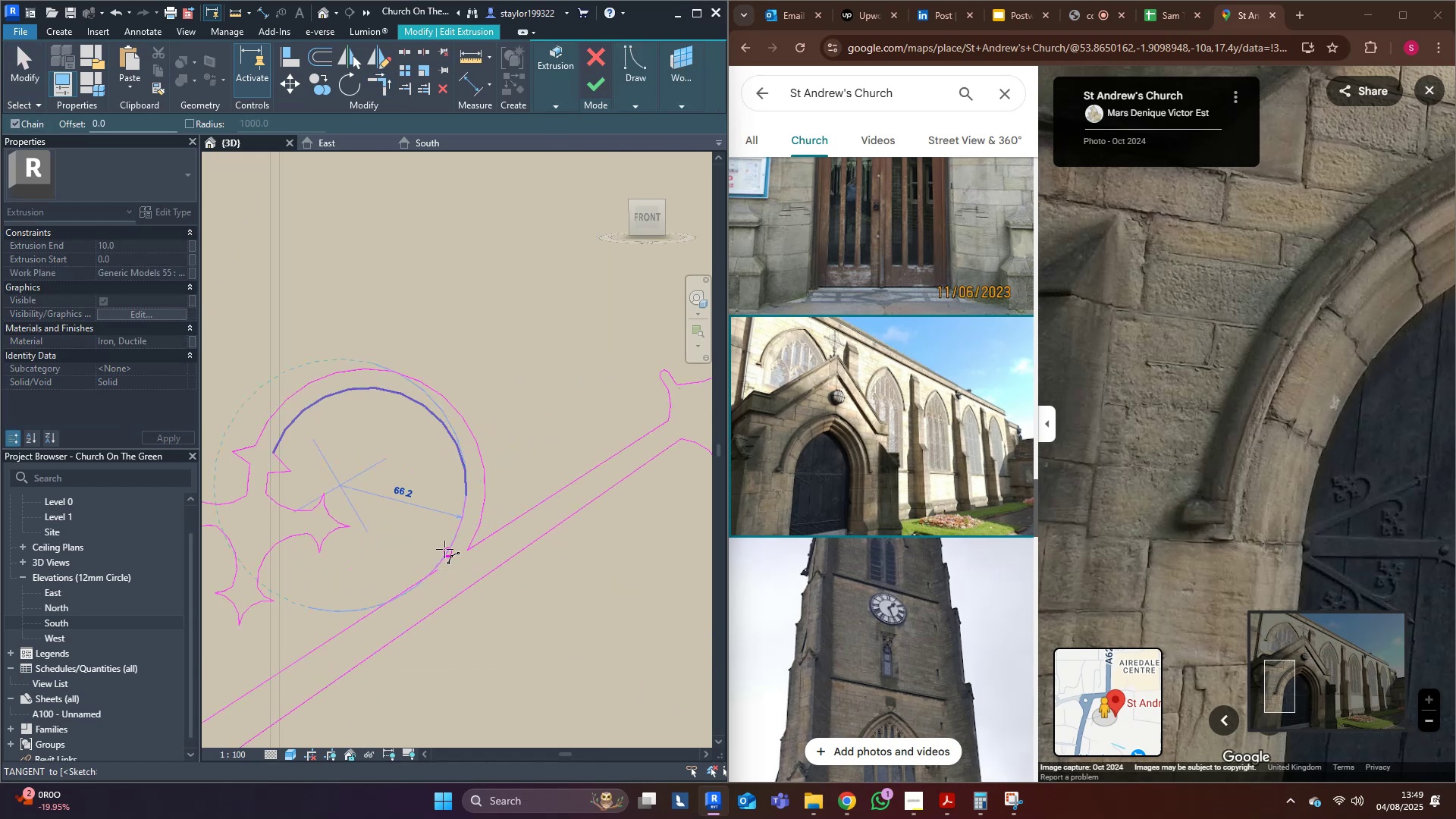 
left_click([444, 549])
 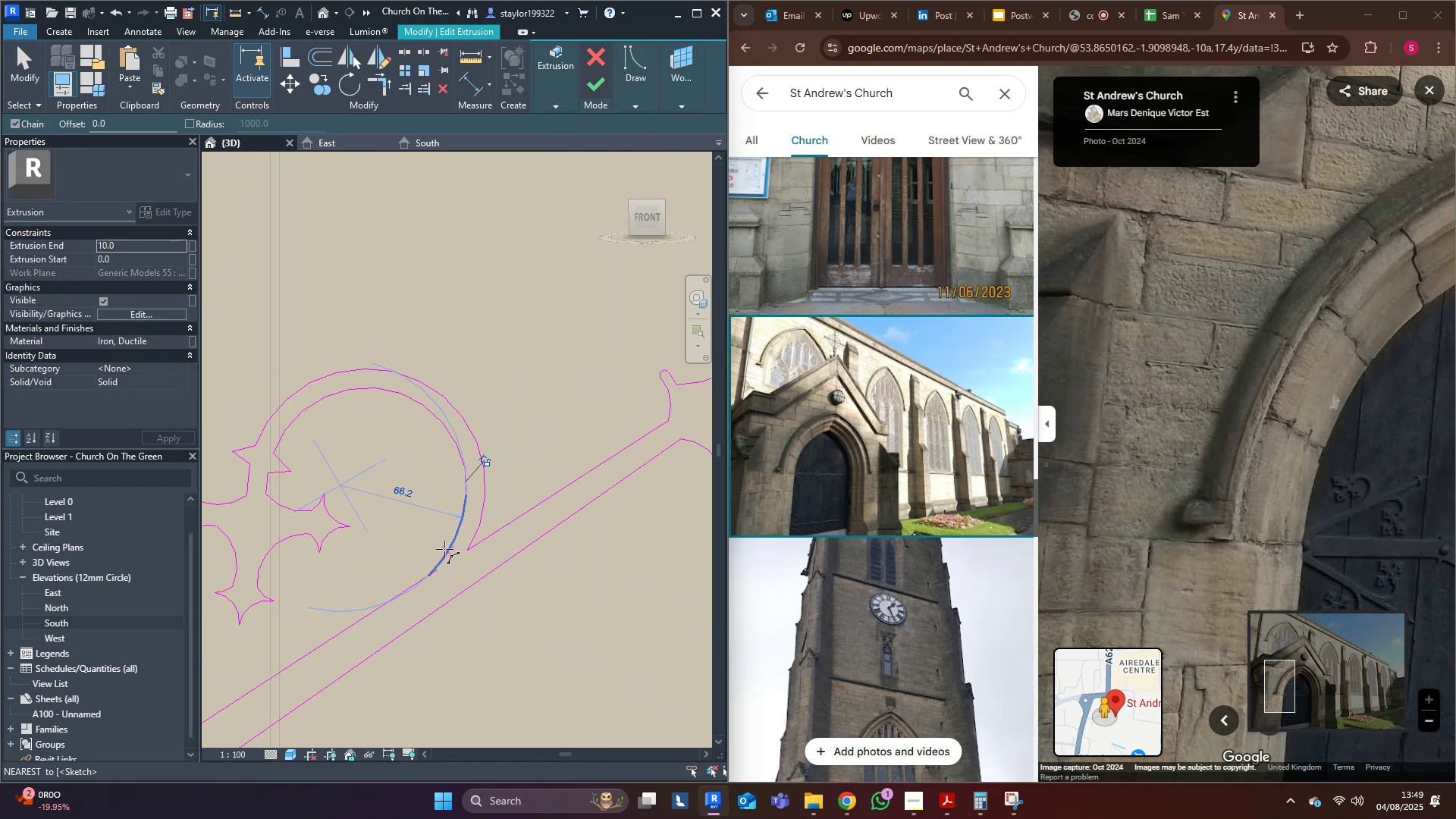 
key(Escape)
 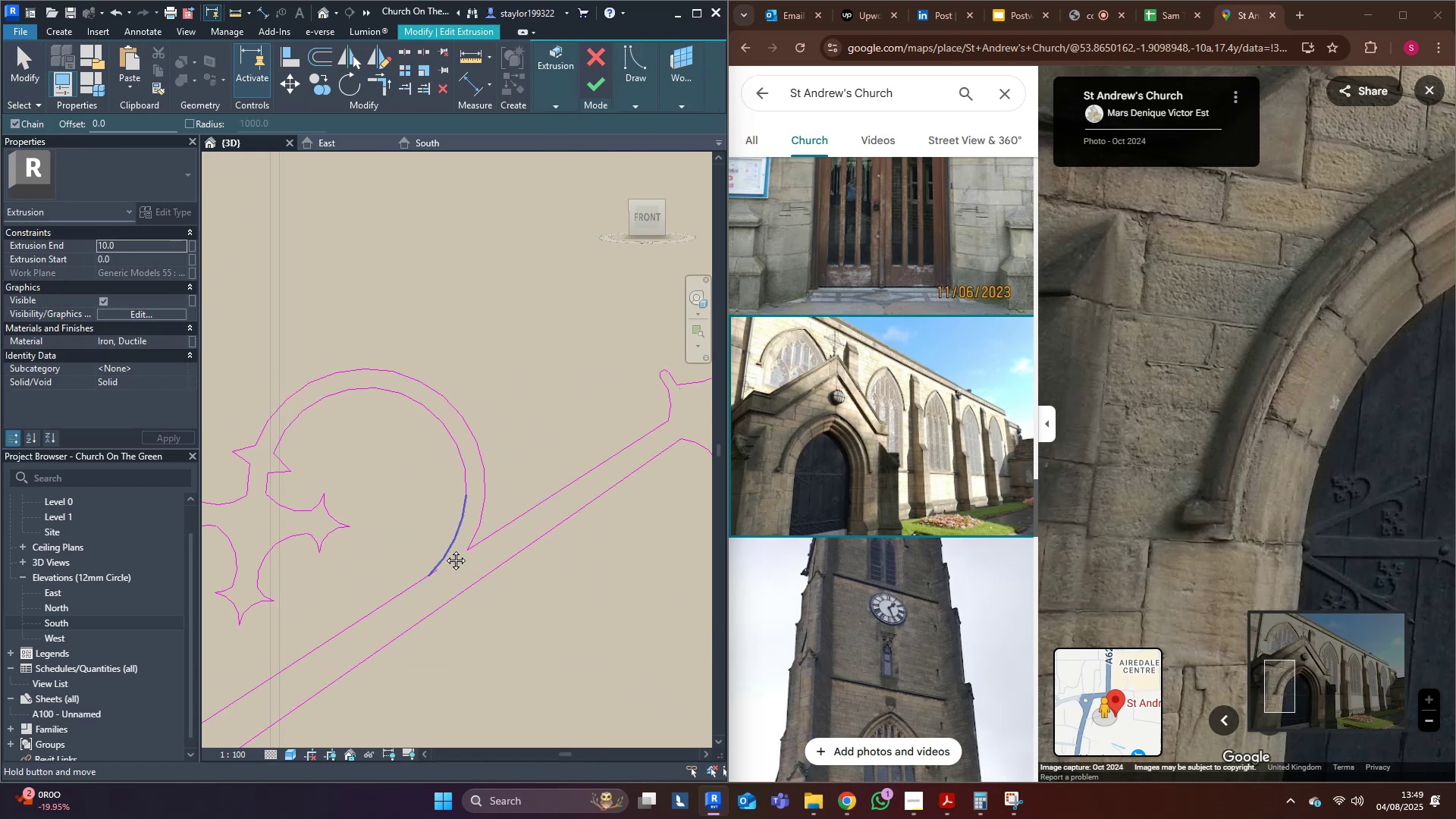 
middle_click([444, 549])
 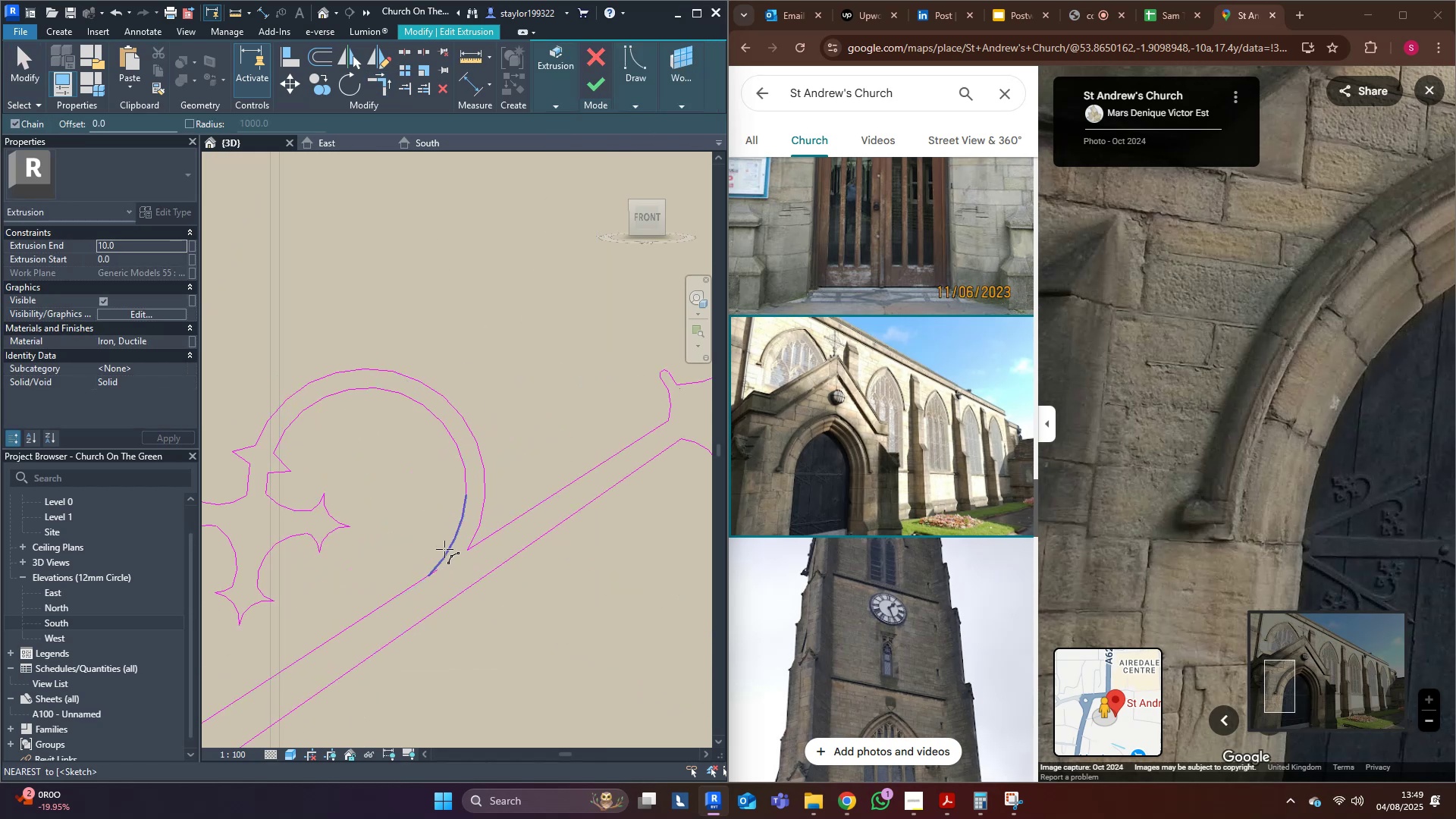 
type(tr)
 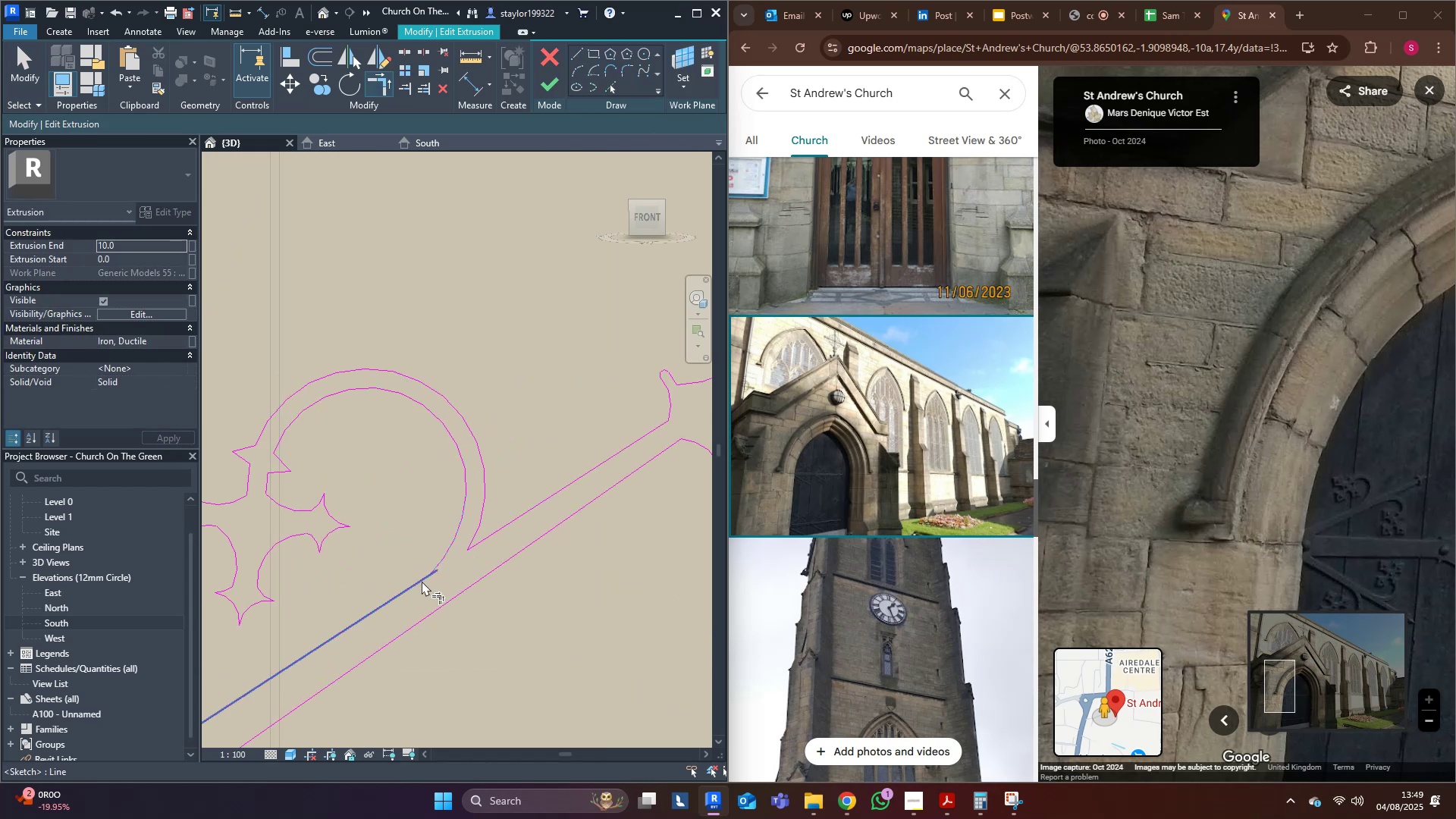 
double_click([421, 581])
 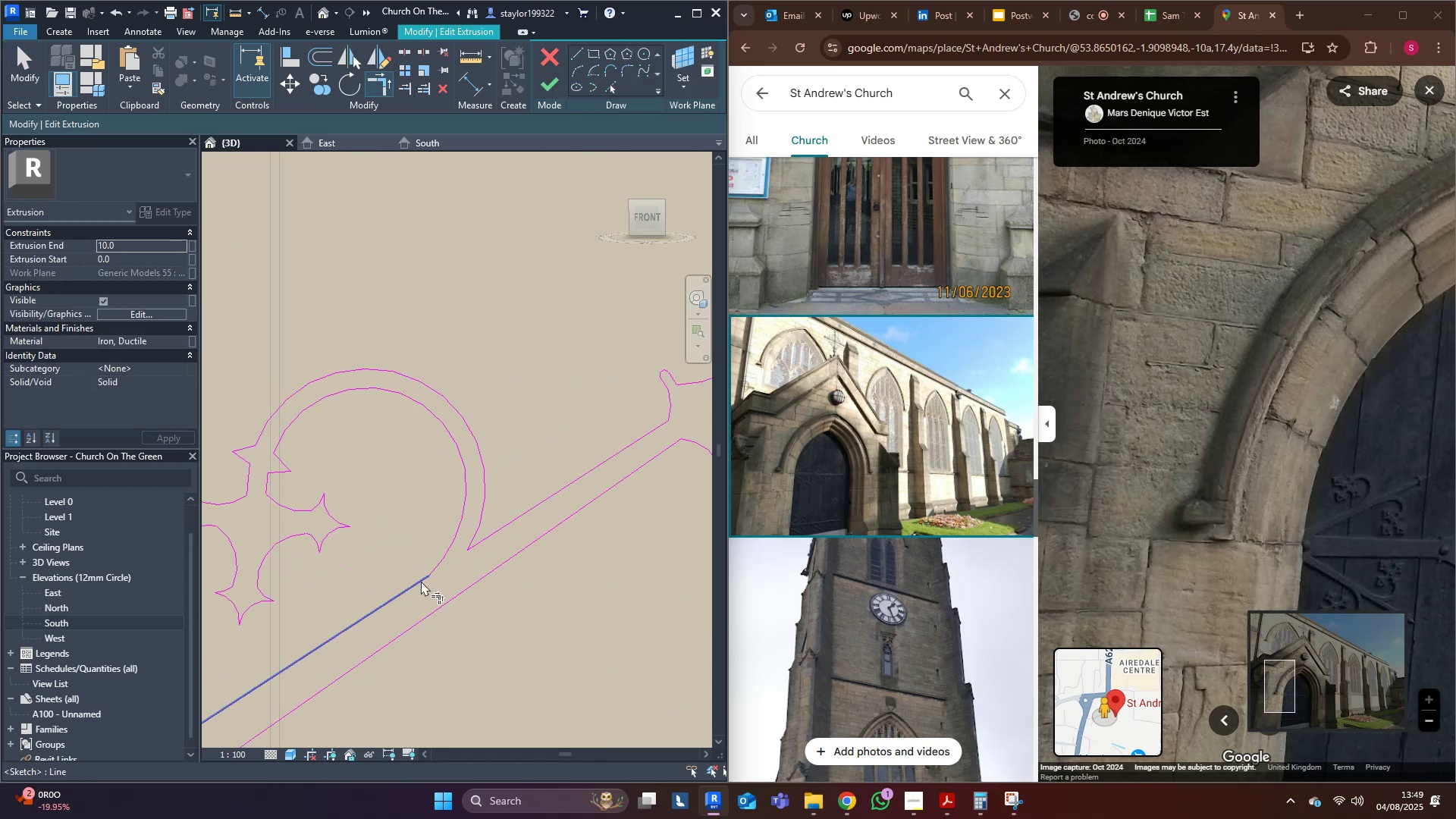 
scroll: coordinate [422, 579], scroll_direction: down, amount: 5.0
 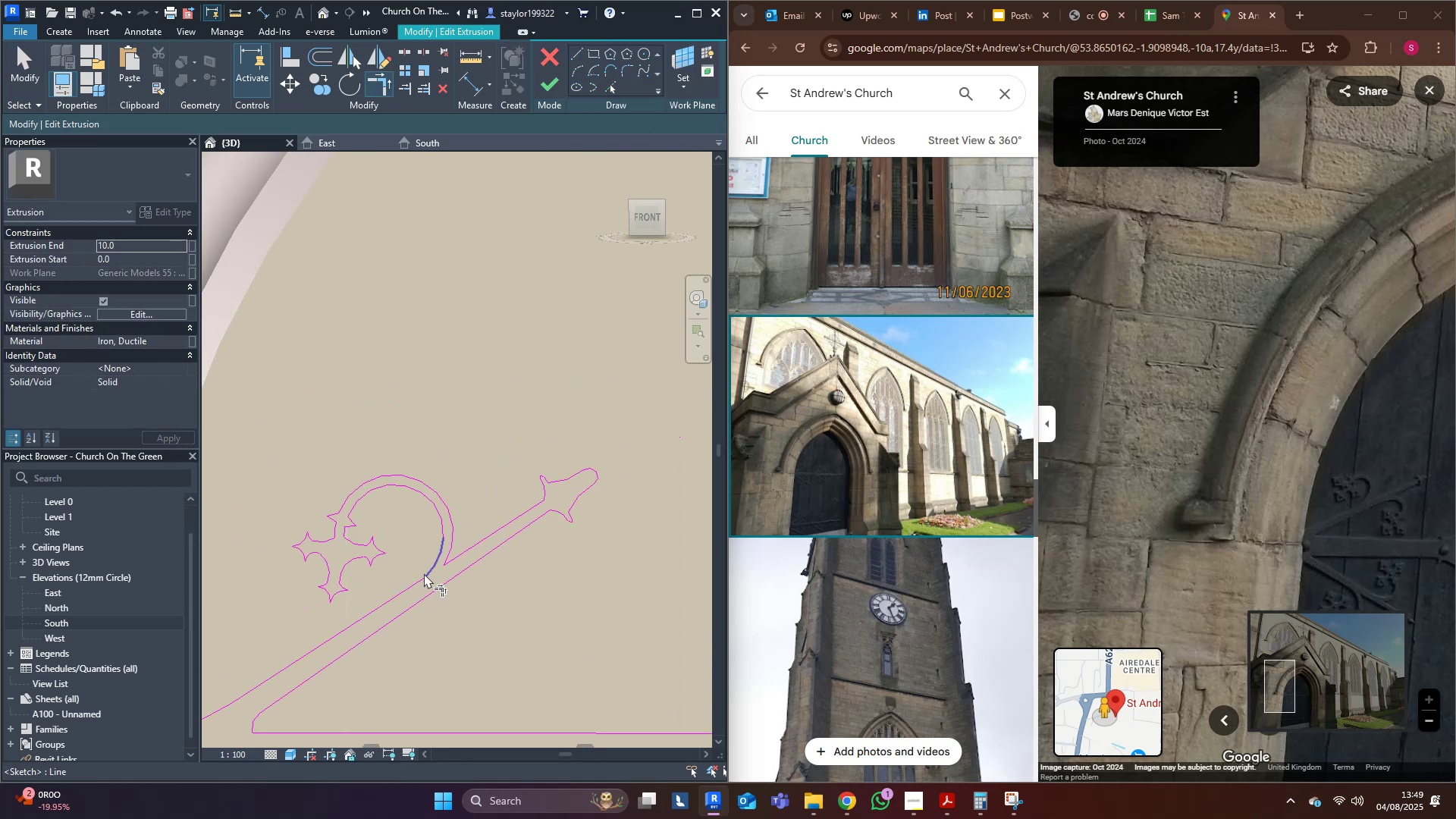 
type(md)
 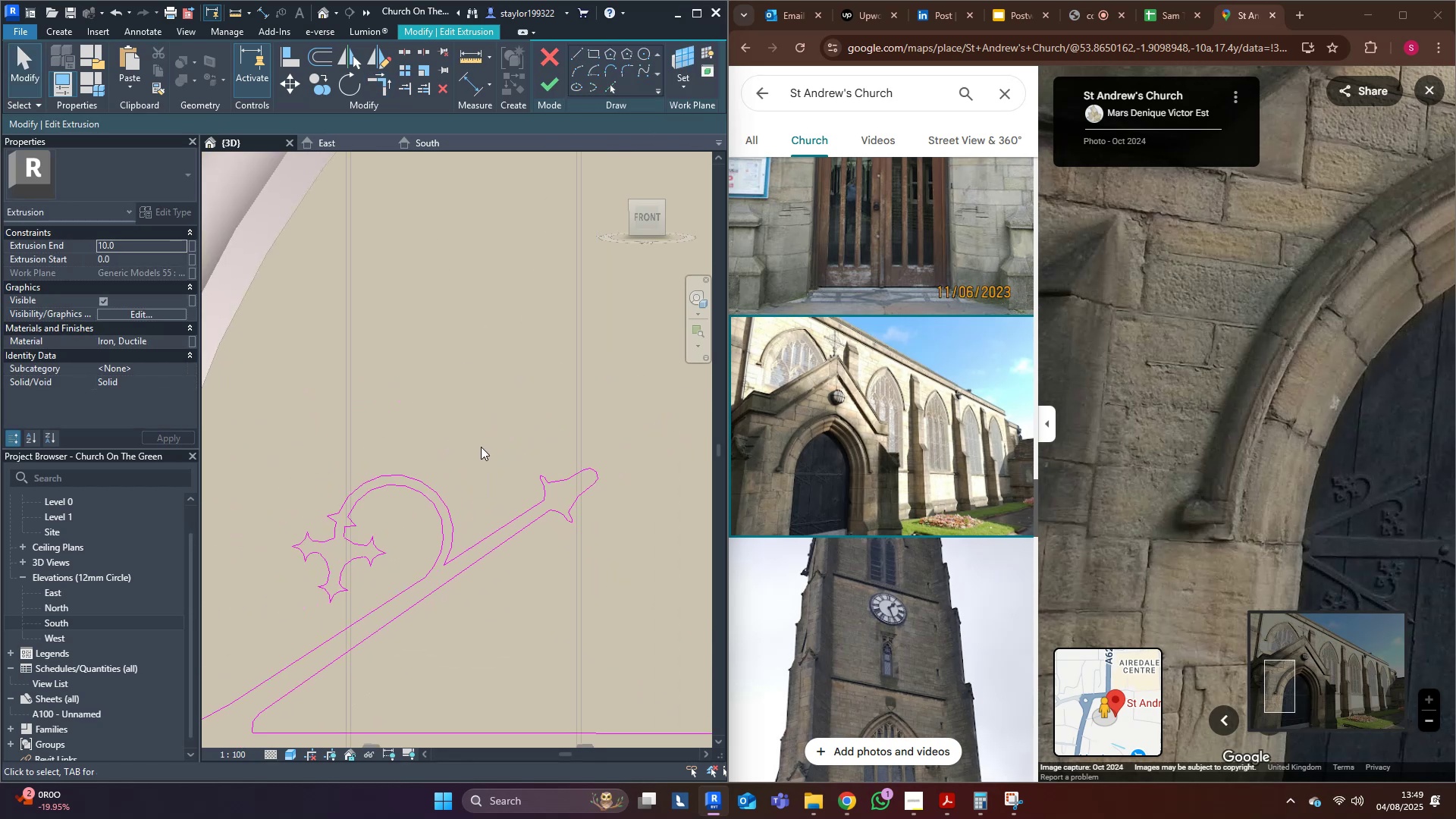 
left_click([481, 447])
 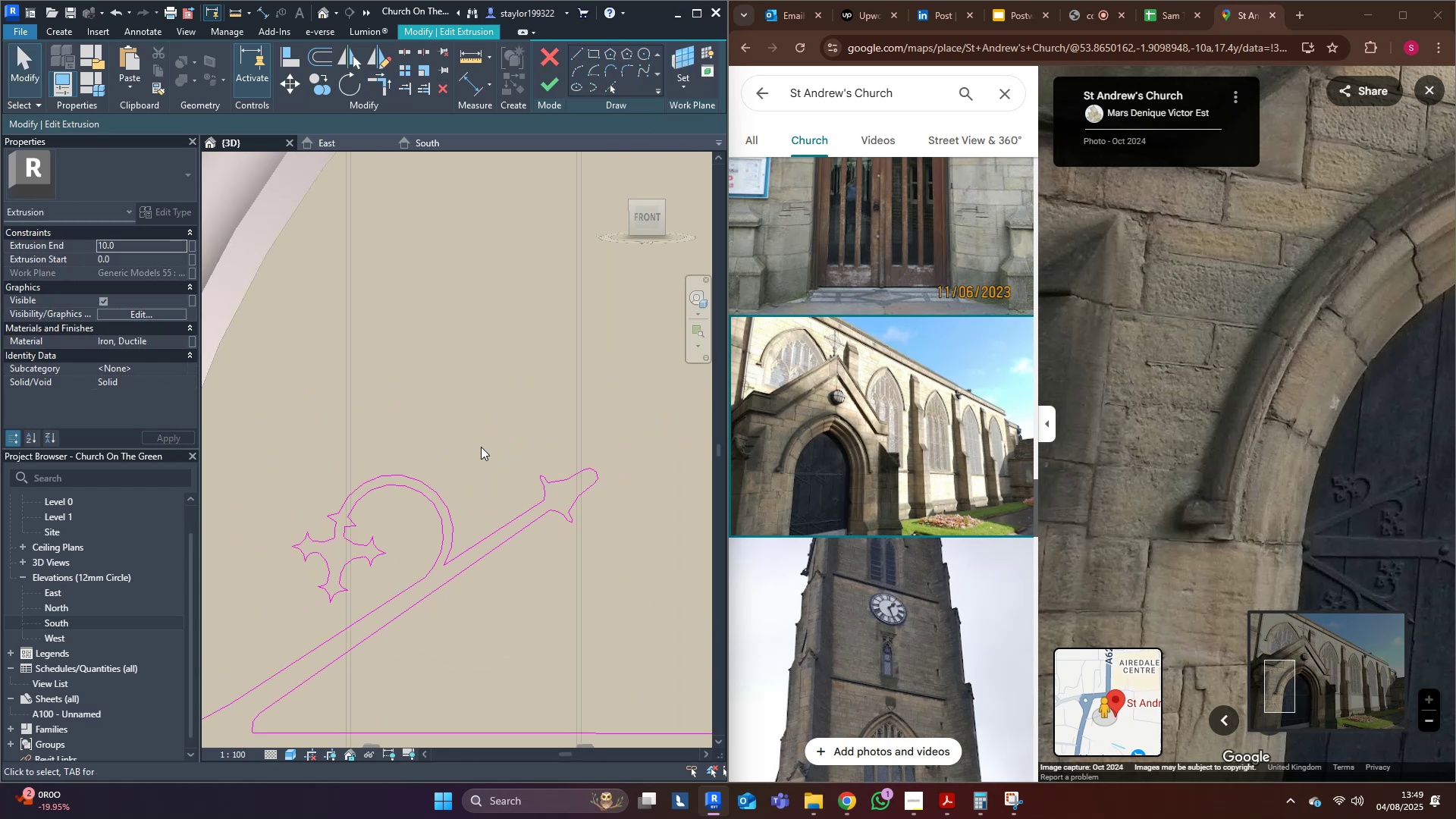 
scroll: coordinate [481, 447], scroll_direction: down, amount: 4.0
 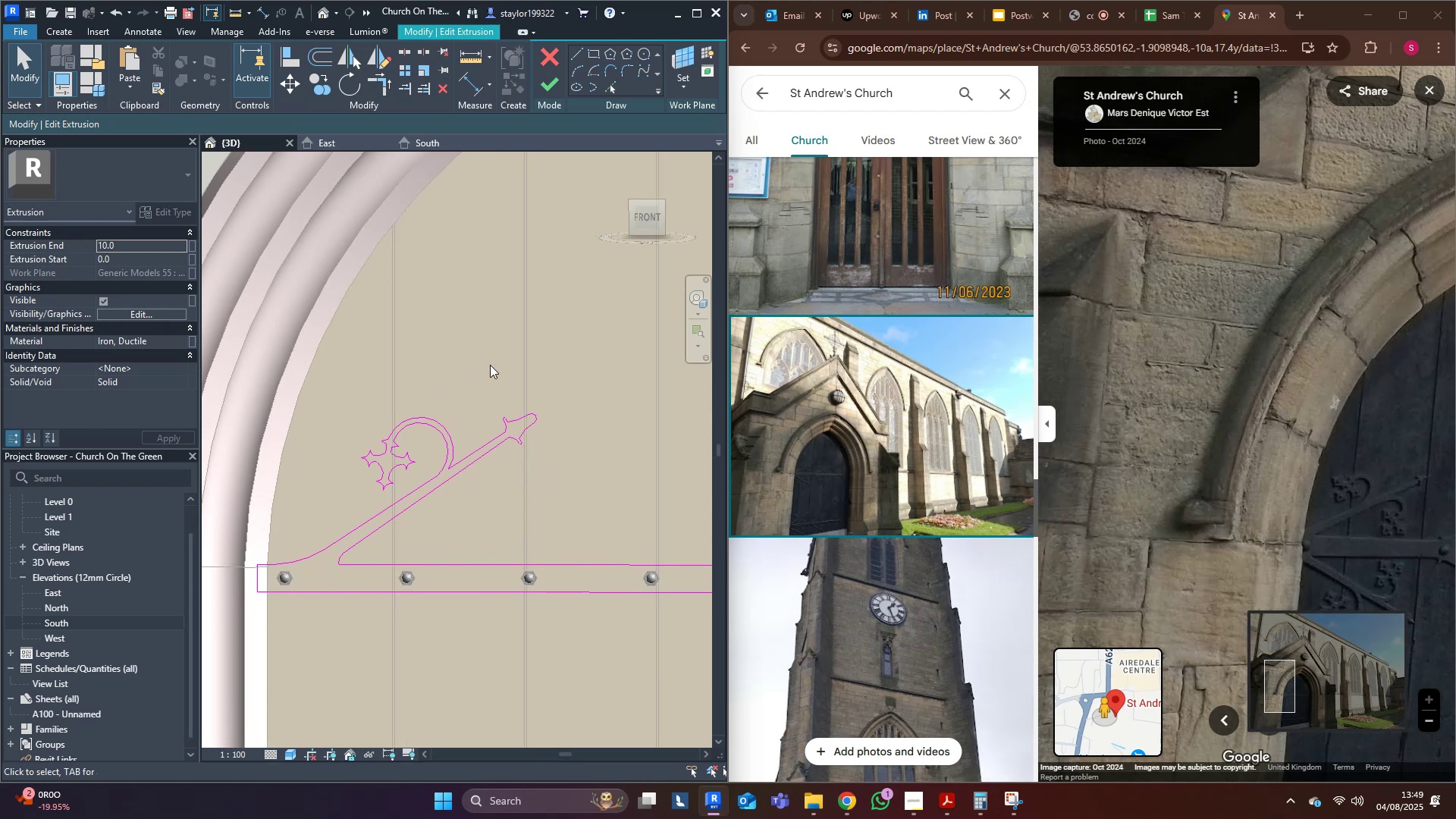 
scroll: coordinate [554, 461], scroll_direction: up, amount: 8.0
 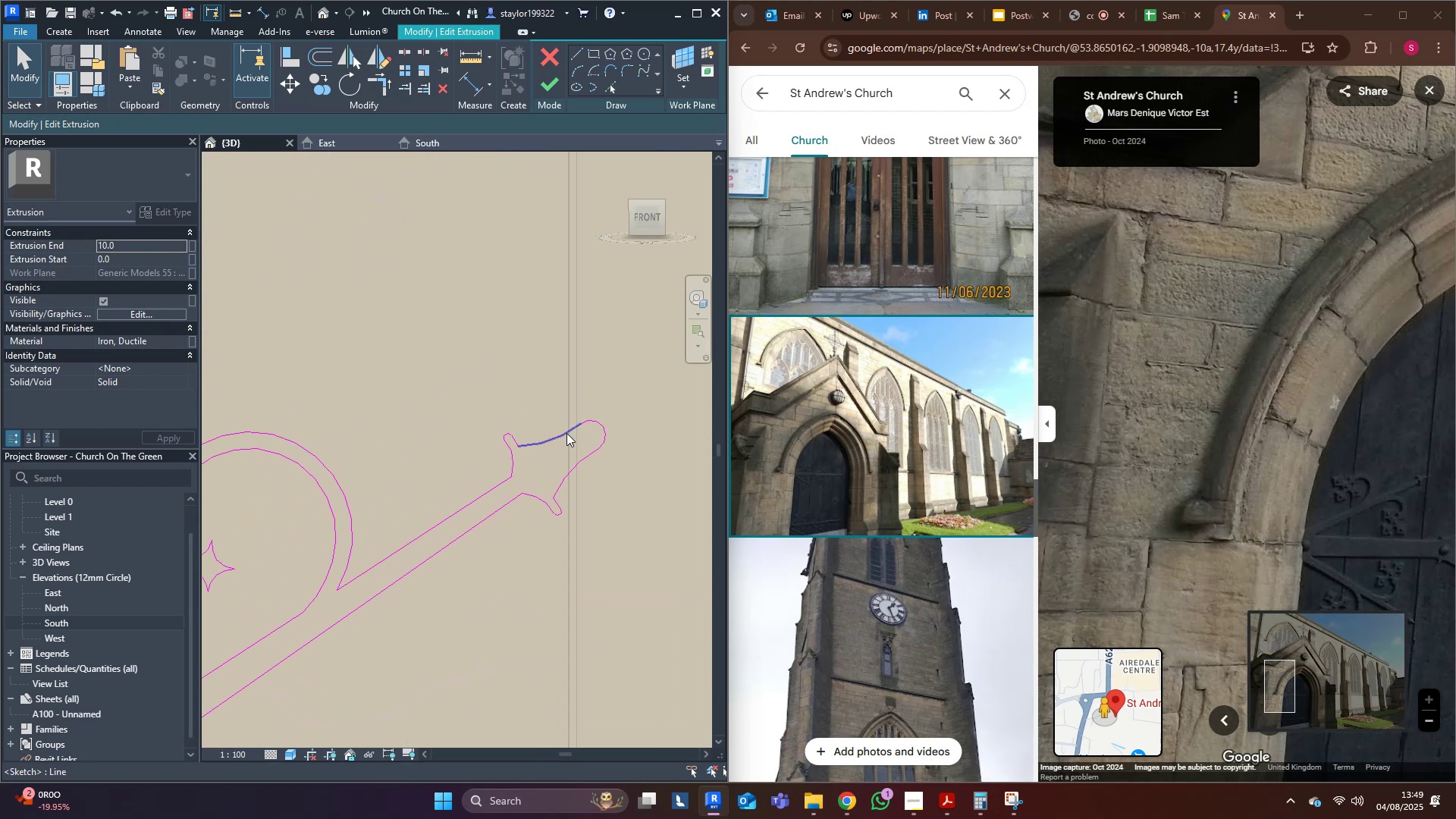 
left_click([566, 432])
 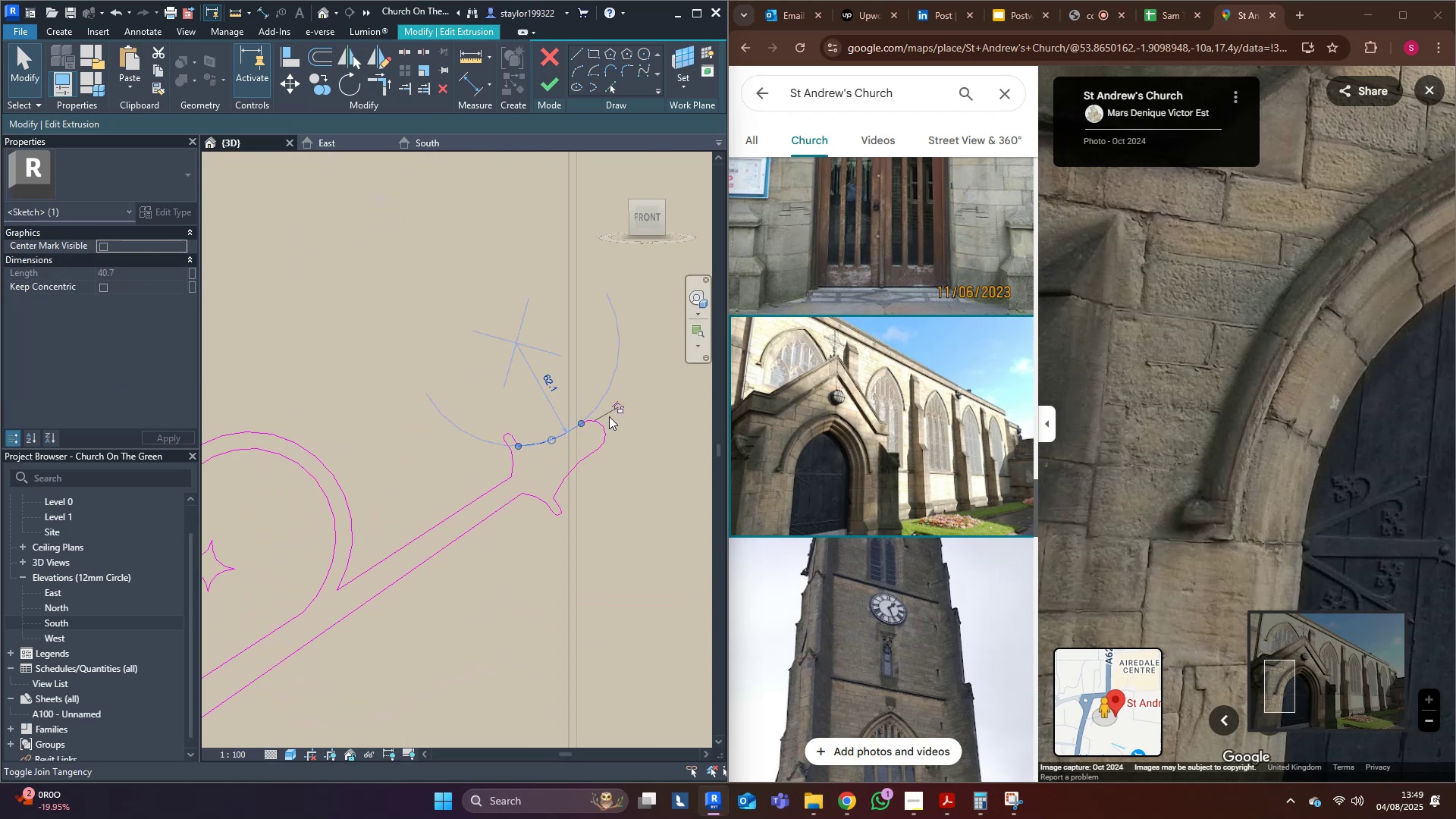 
key(Delete)
 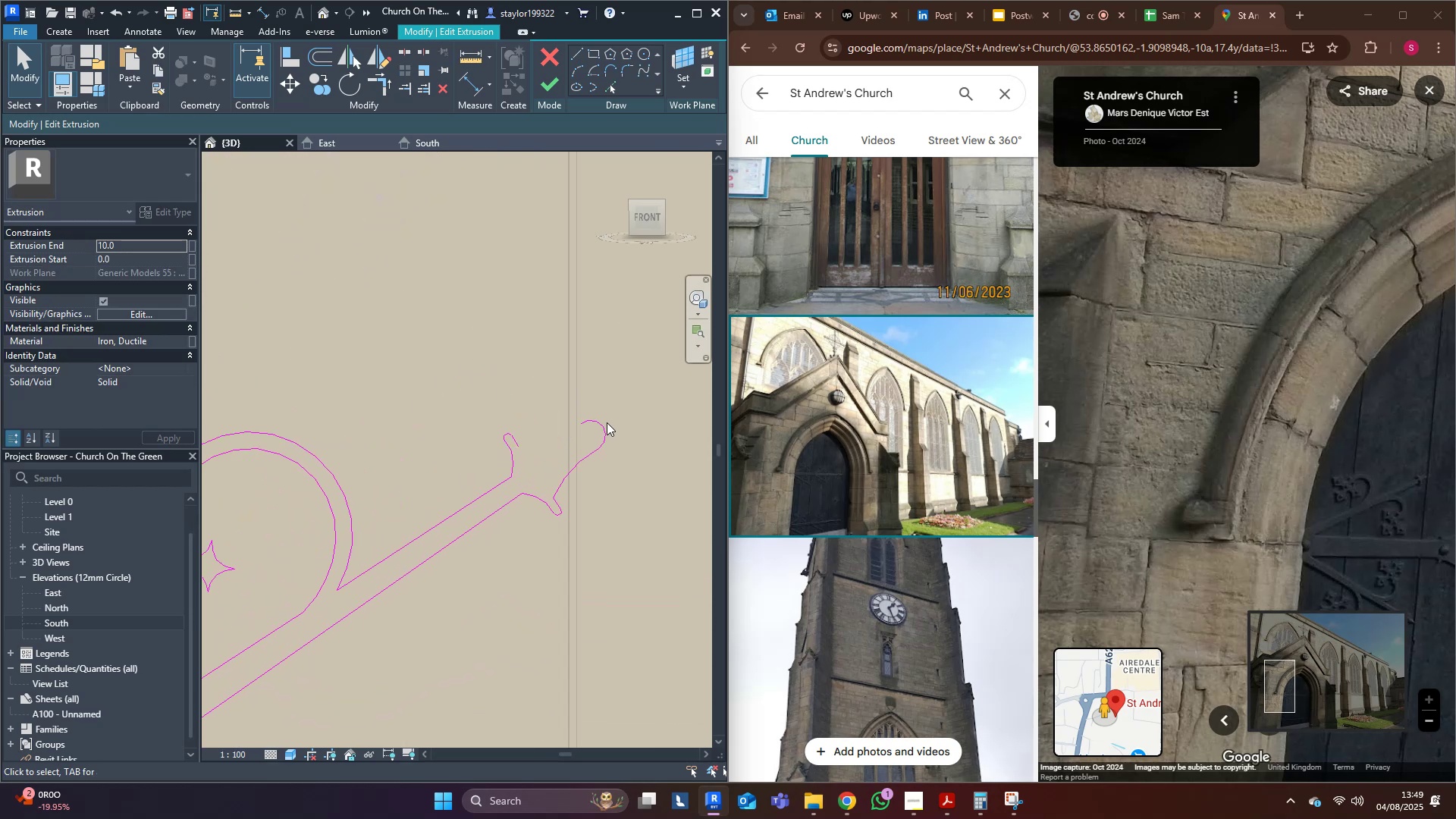 
key(Delete)
 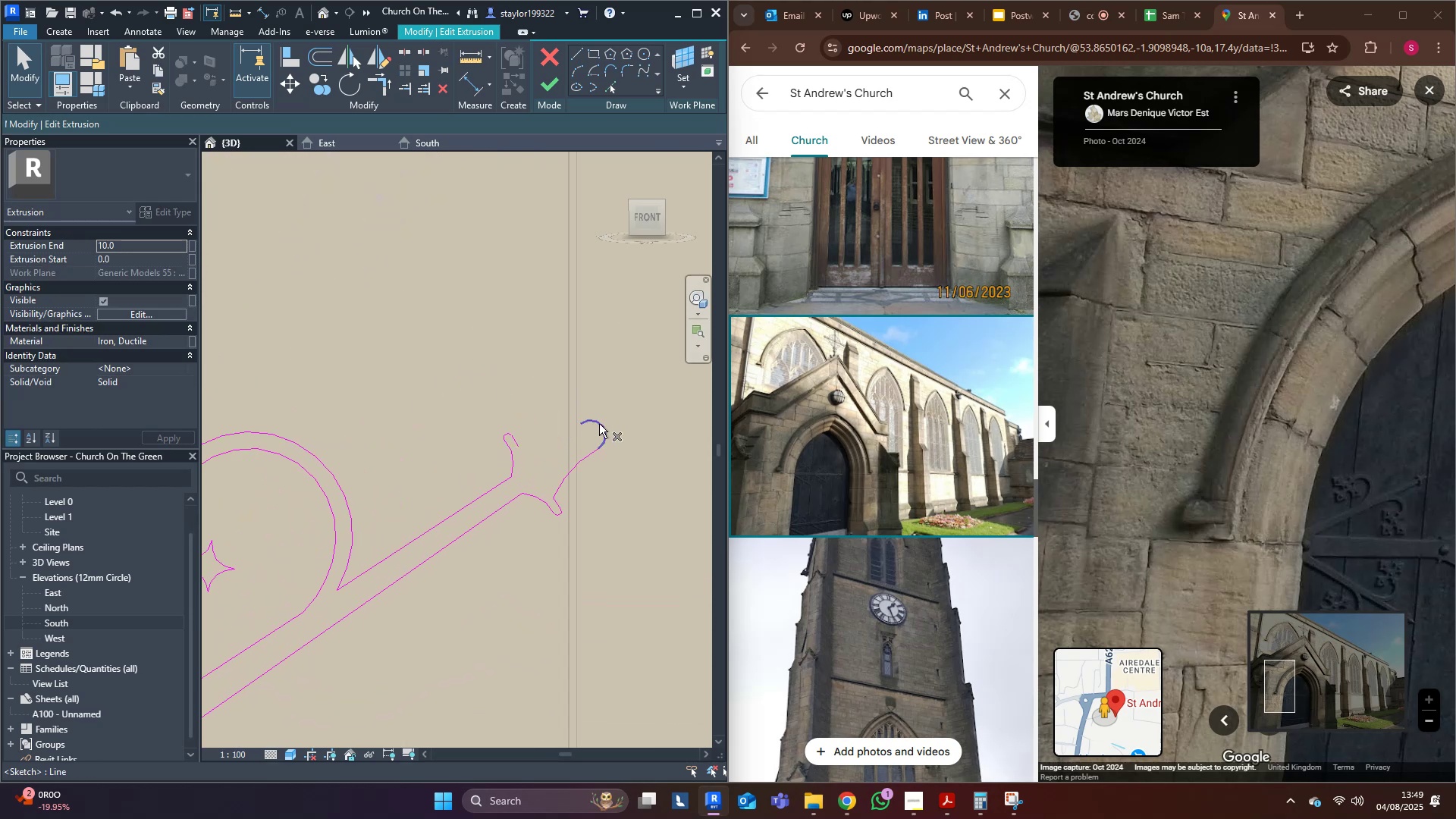 
left_click([599, 424])
 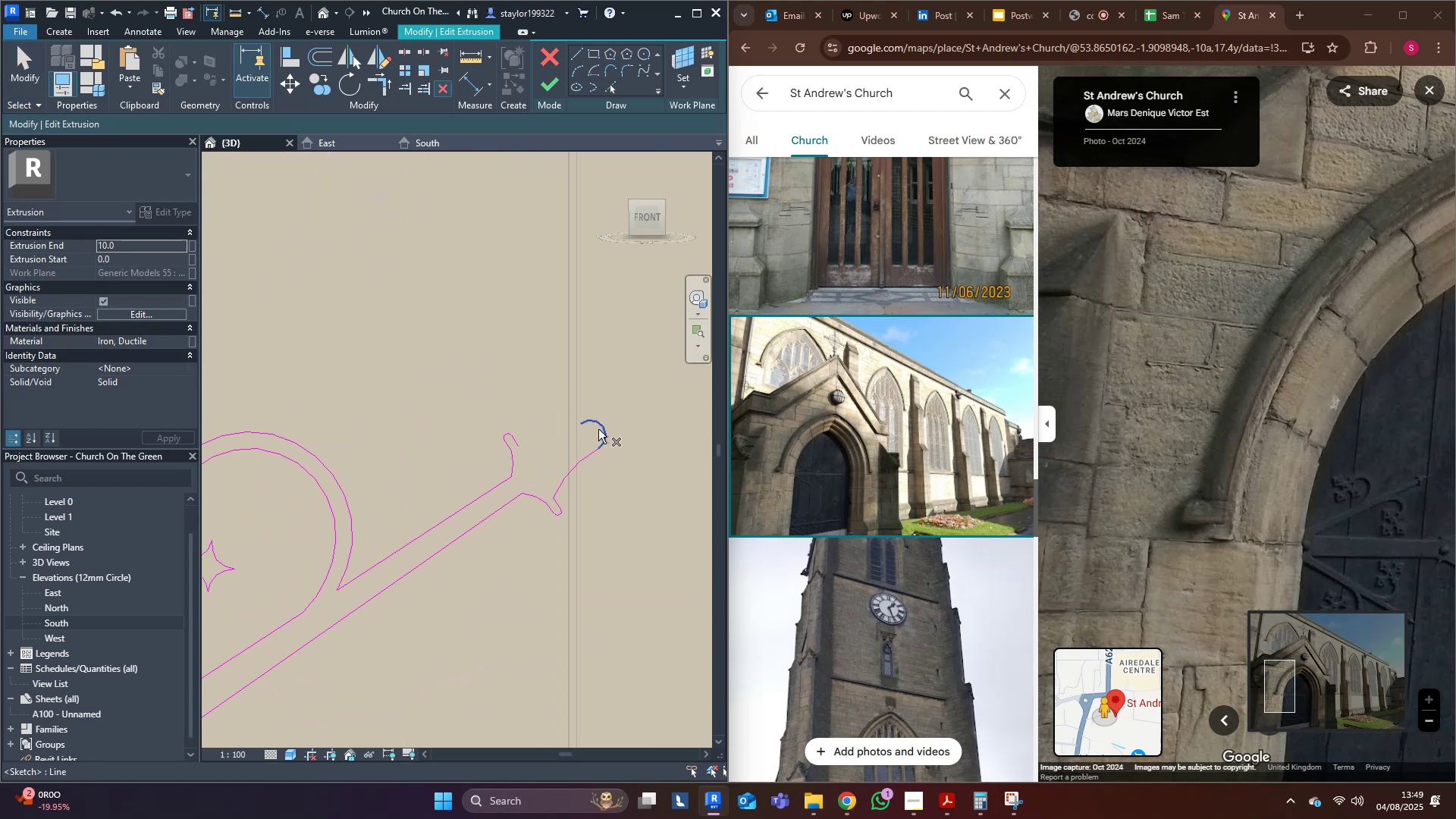 
key(Escape)
 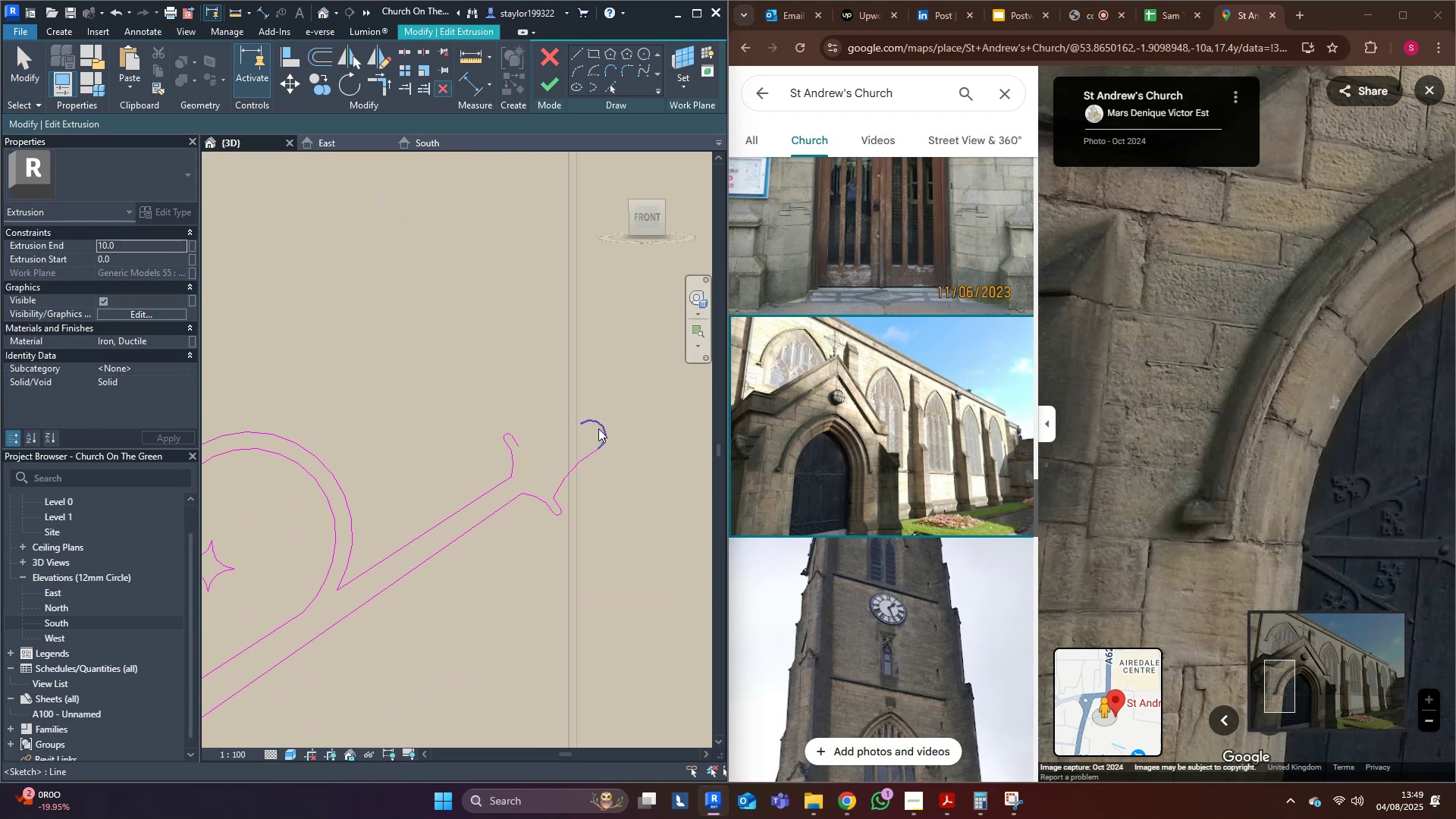 
key(Control+Z)
 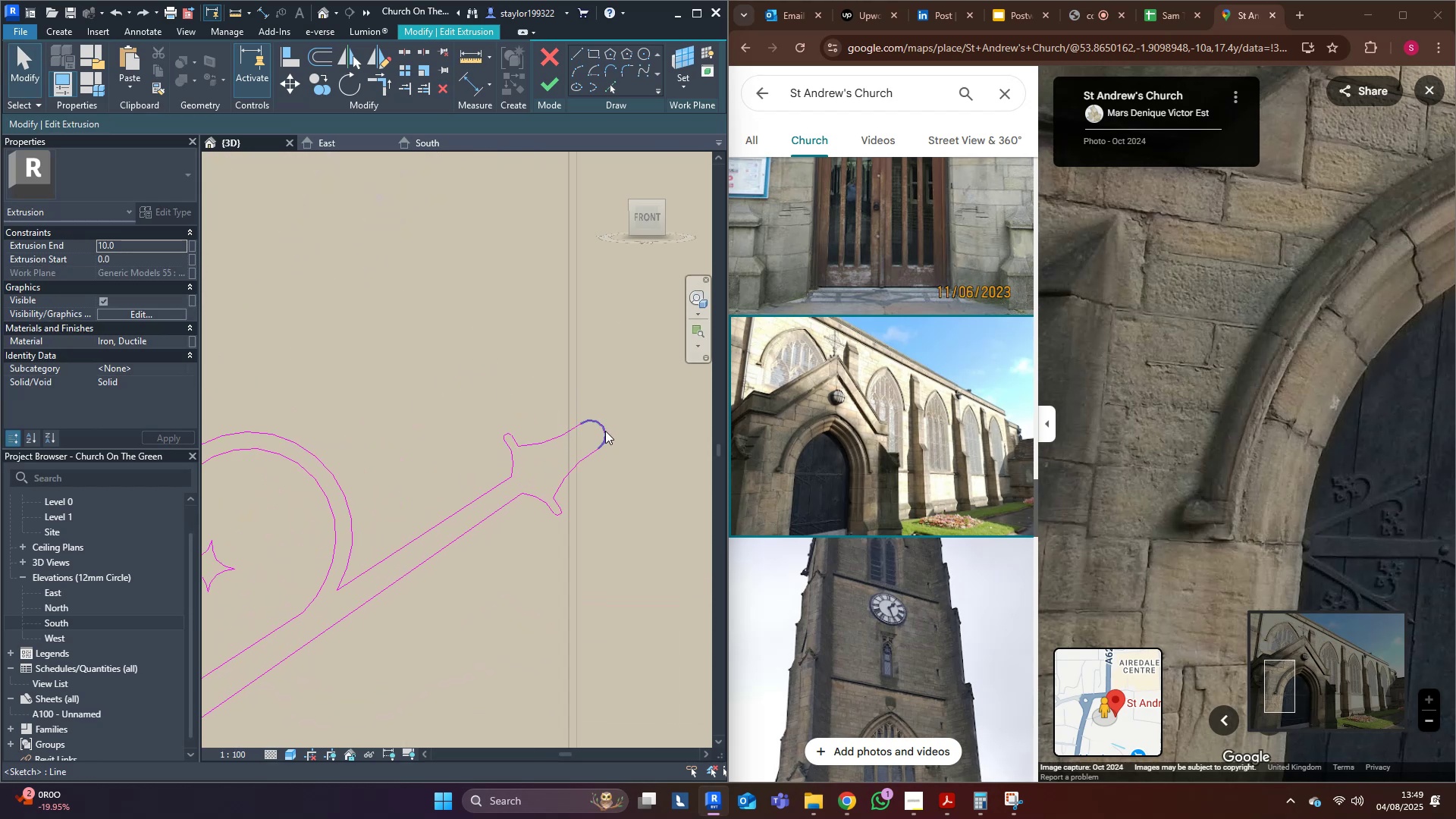 
left_click([603, 429])
 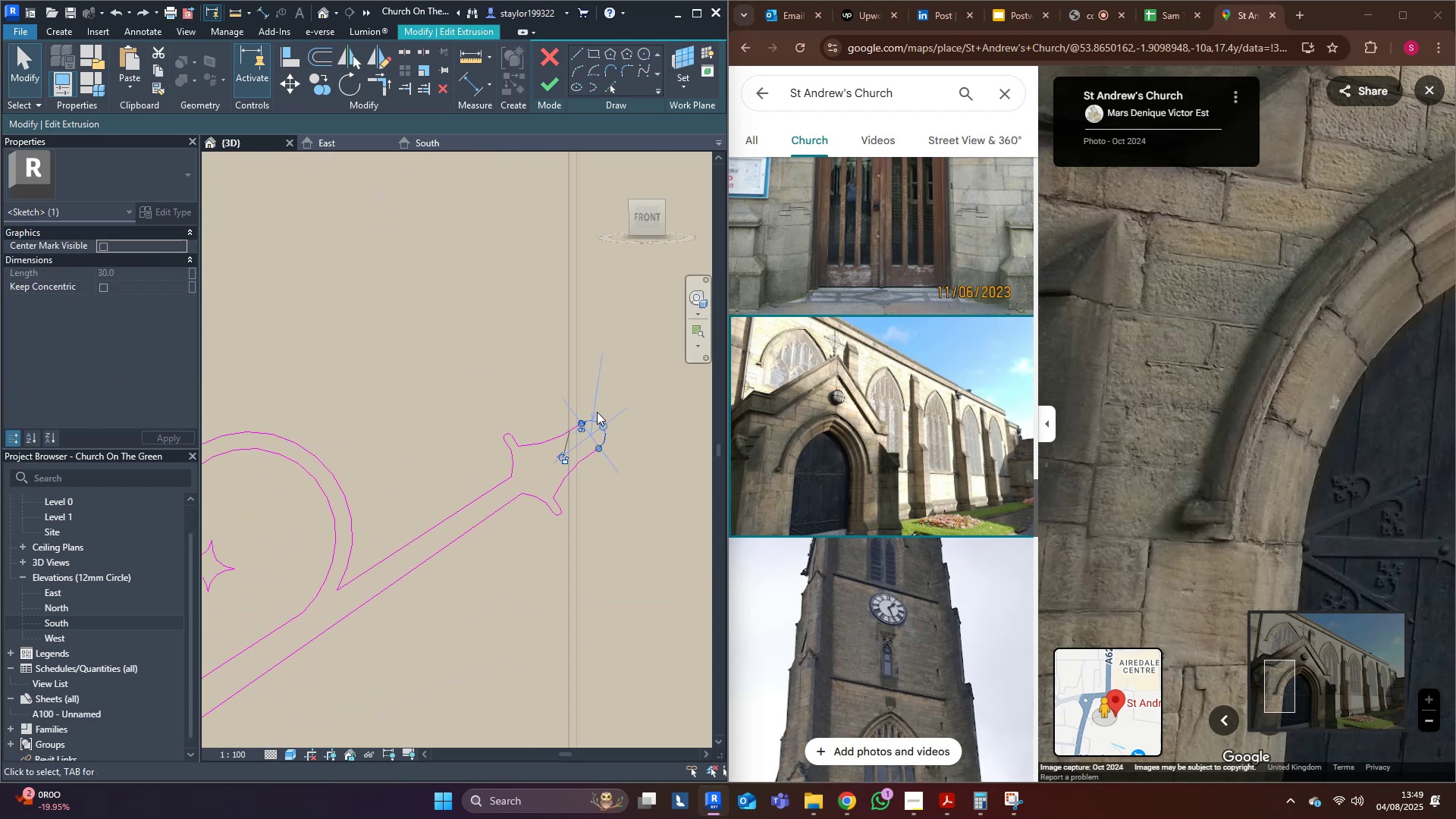 
type([Delete]tr)
 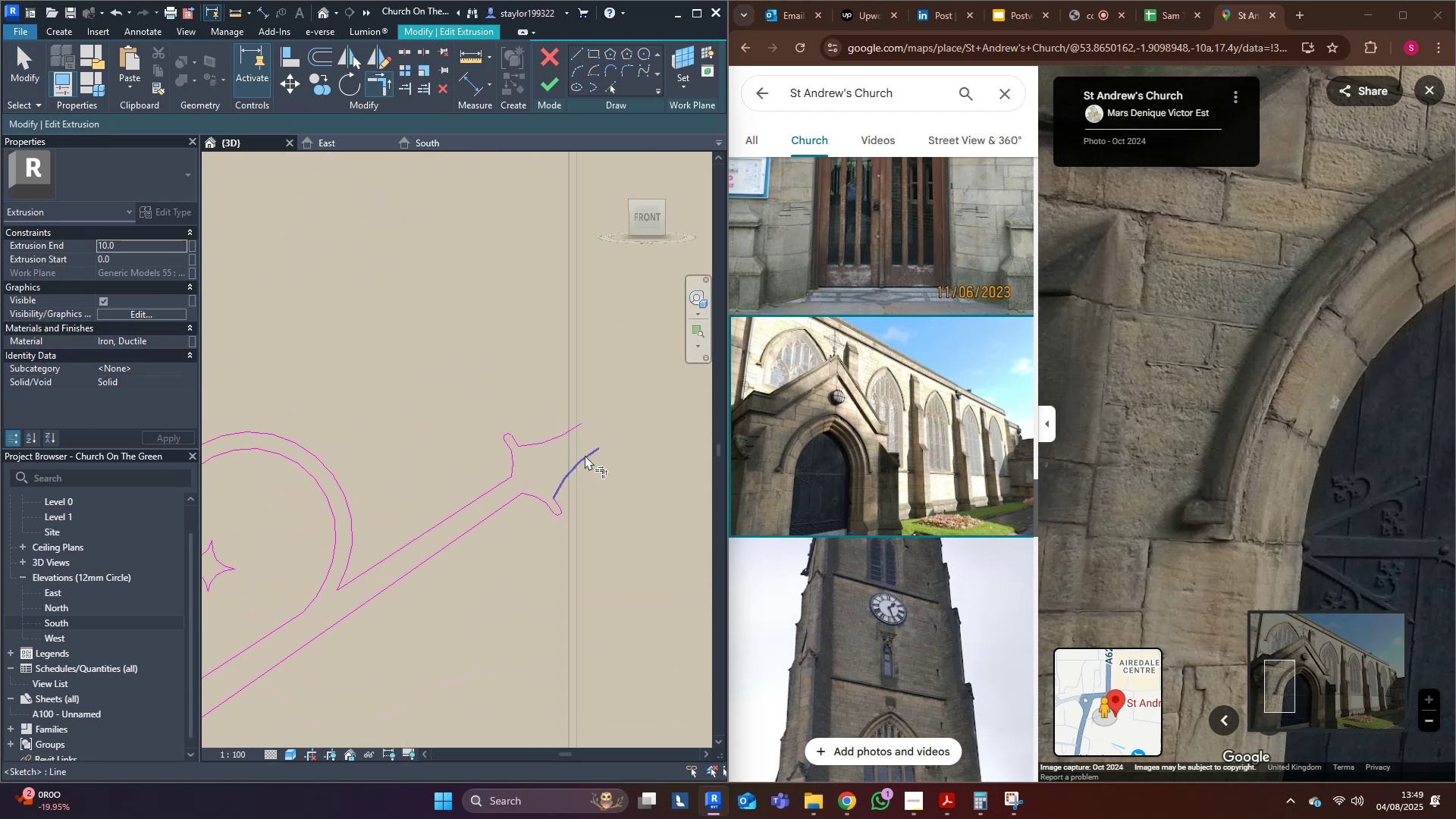 
left_click([585, 455])
 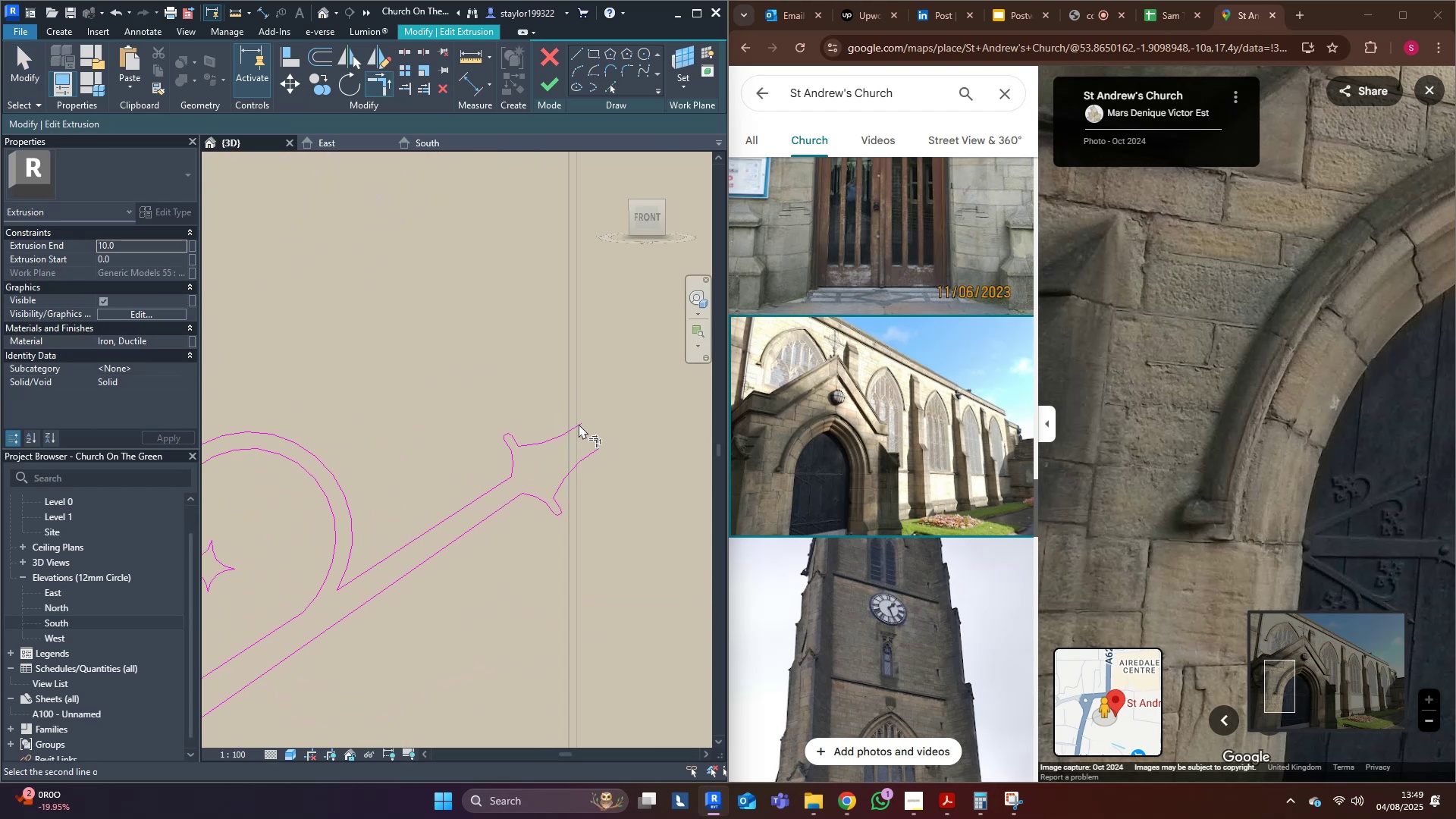 
left_click([576, 422])
 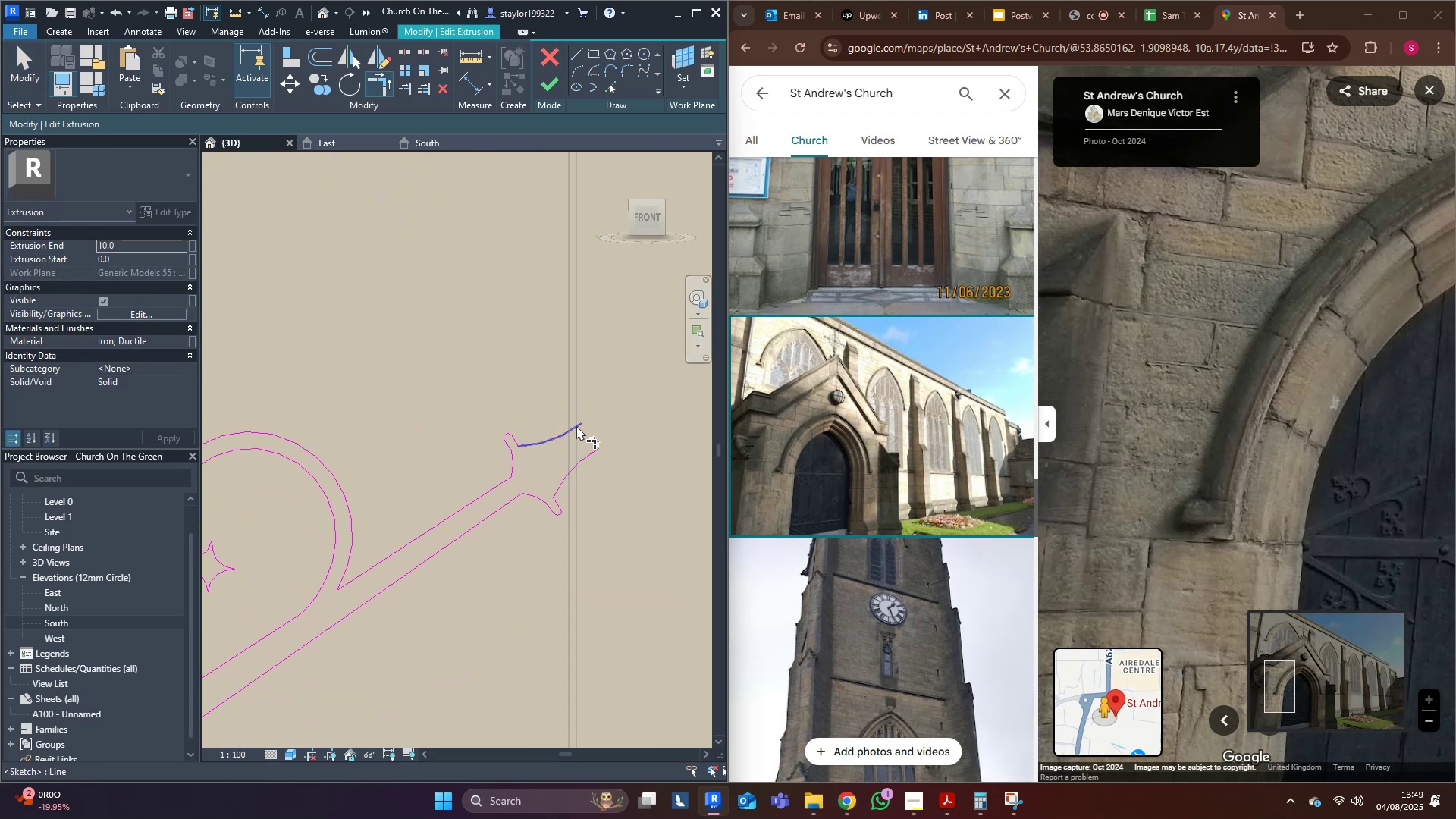 
hold_key(key=M, duration=12.83)
 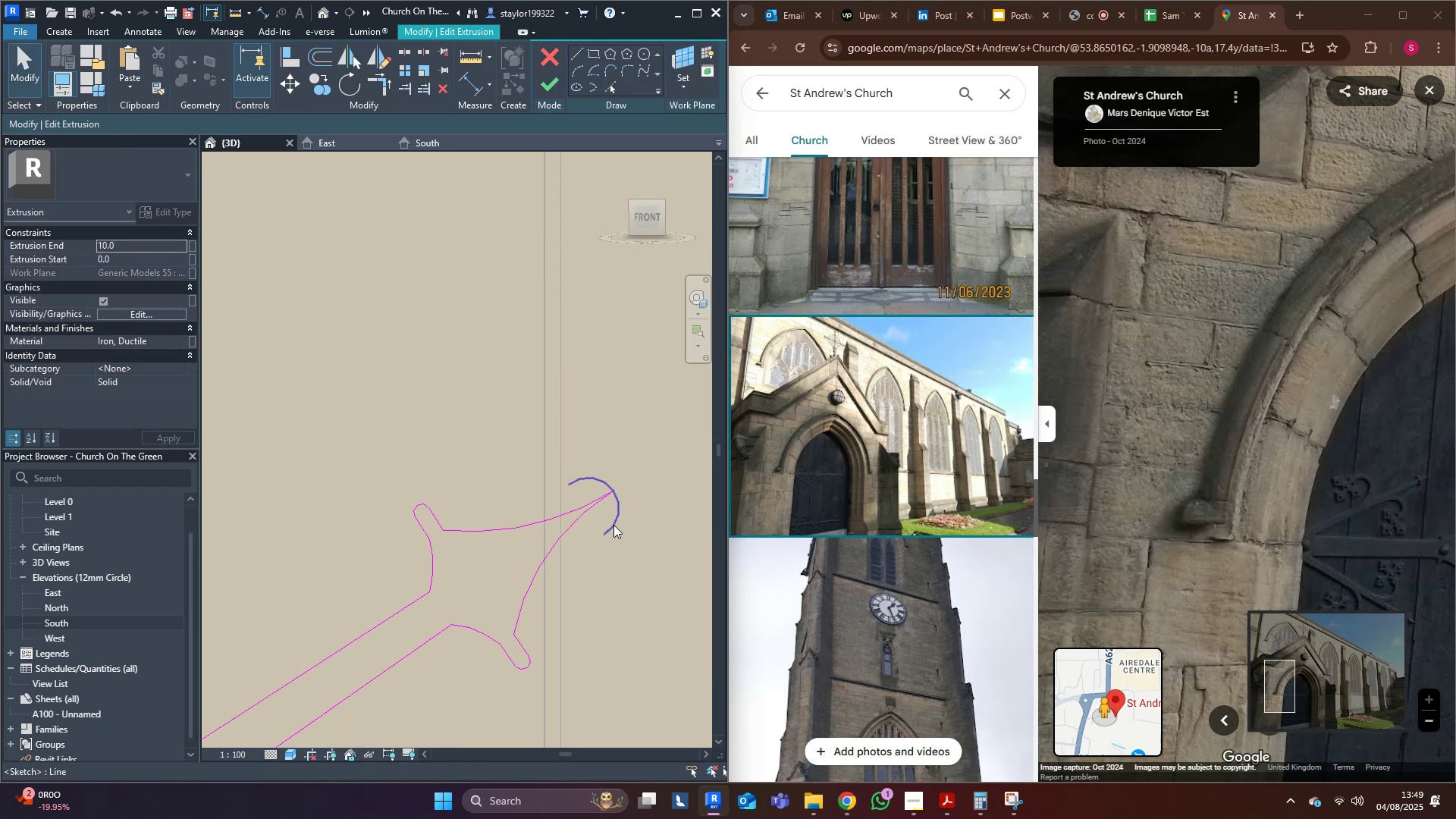 
key(D)
 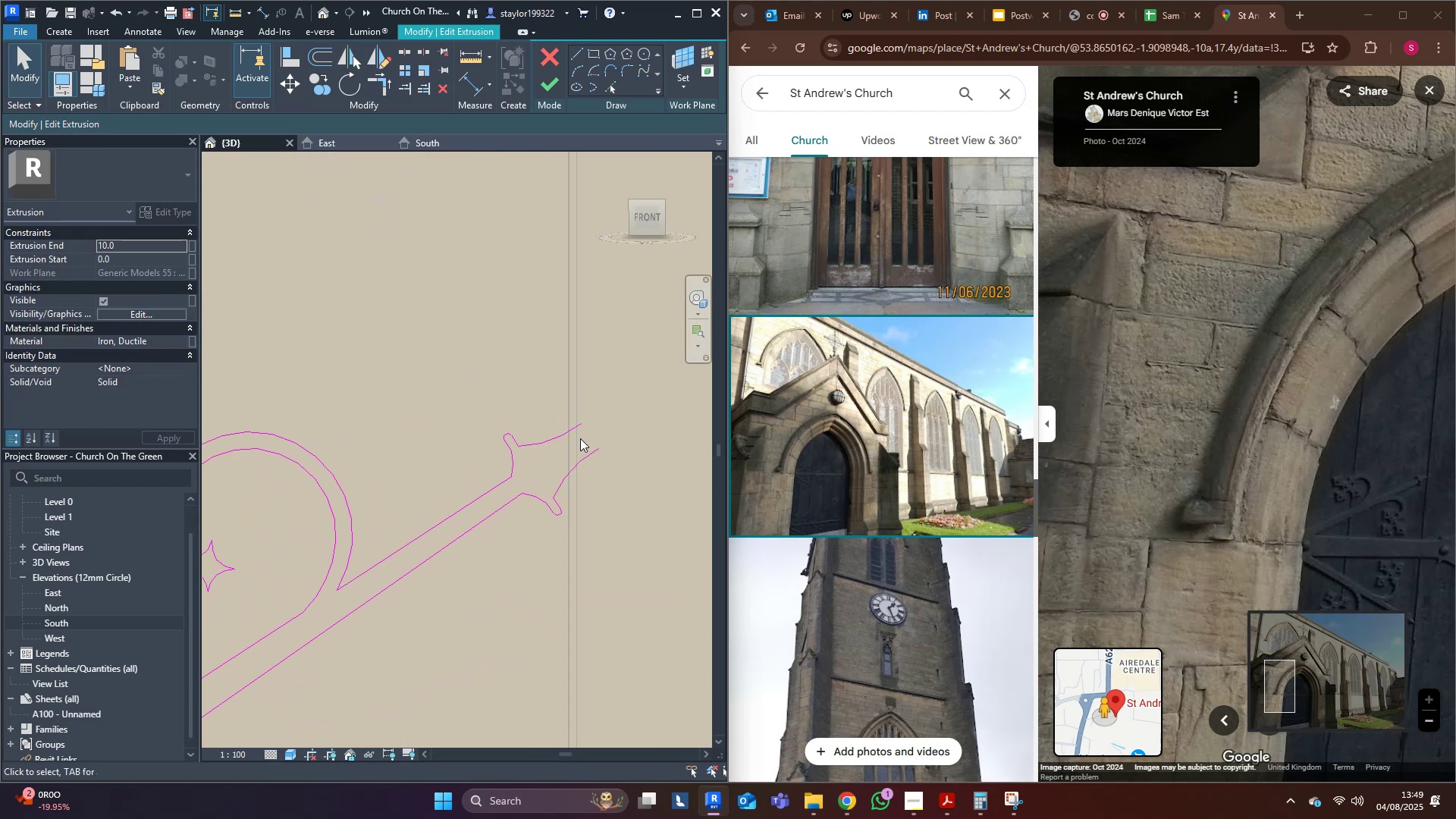 
key(Control+Z)
 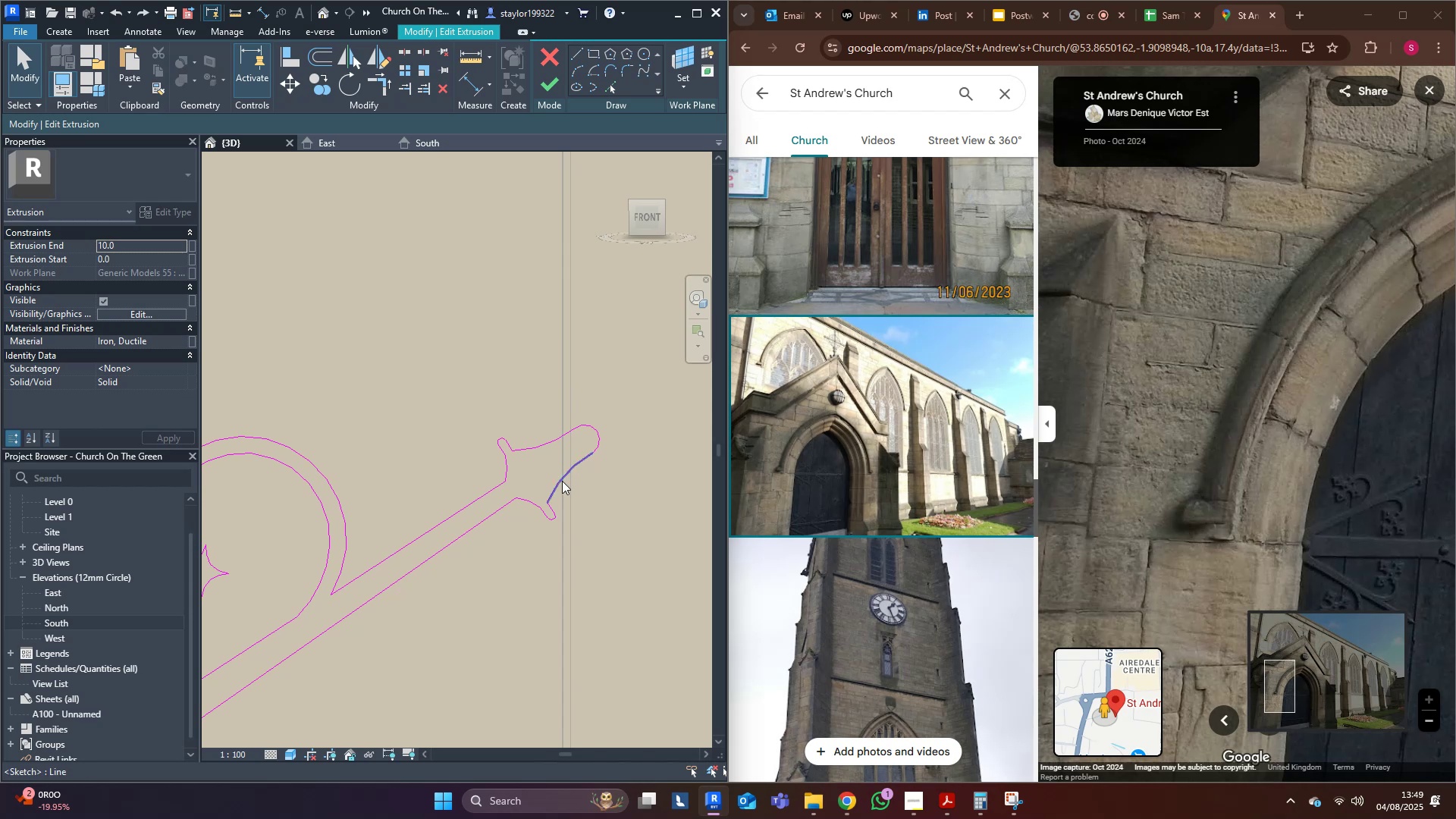 
key(Delete)
 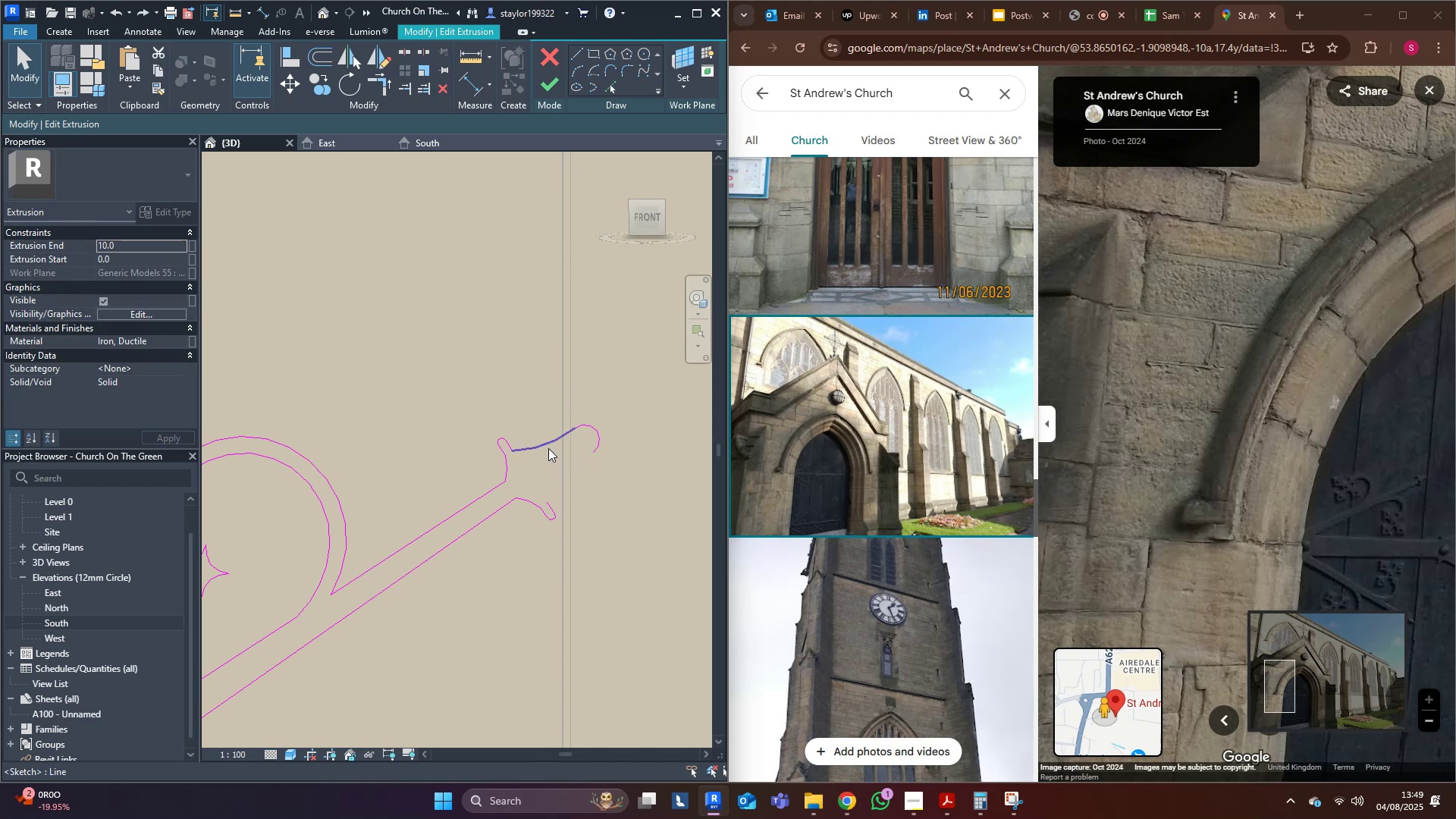 
left_click([548, 448])
 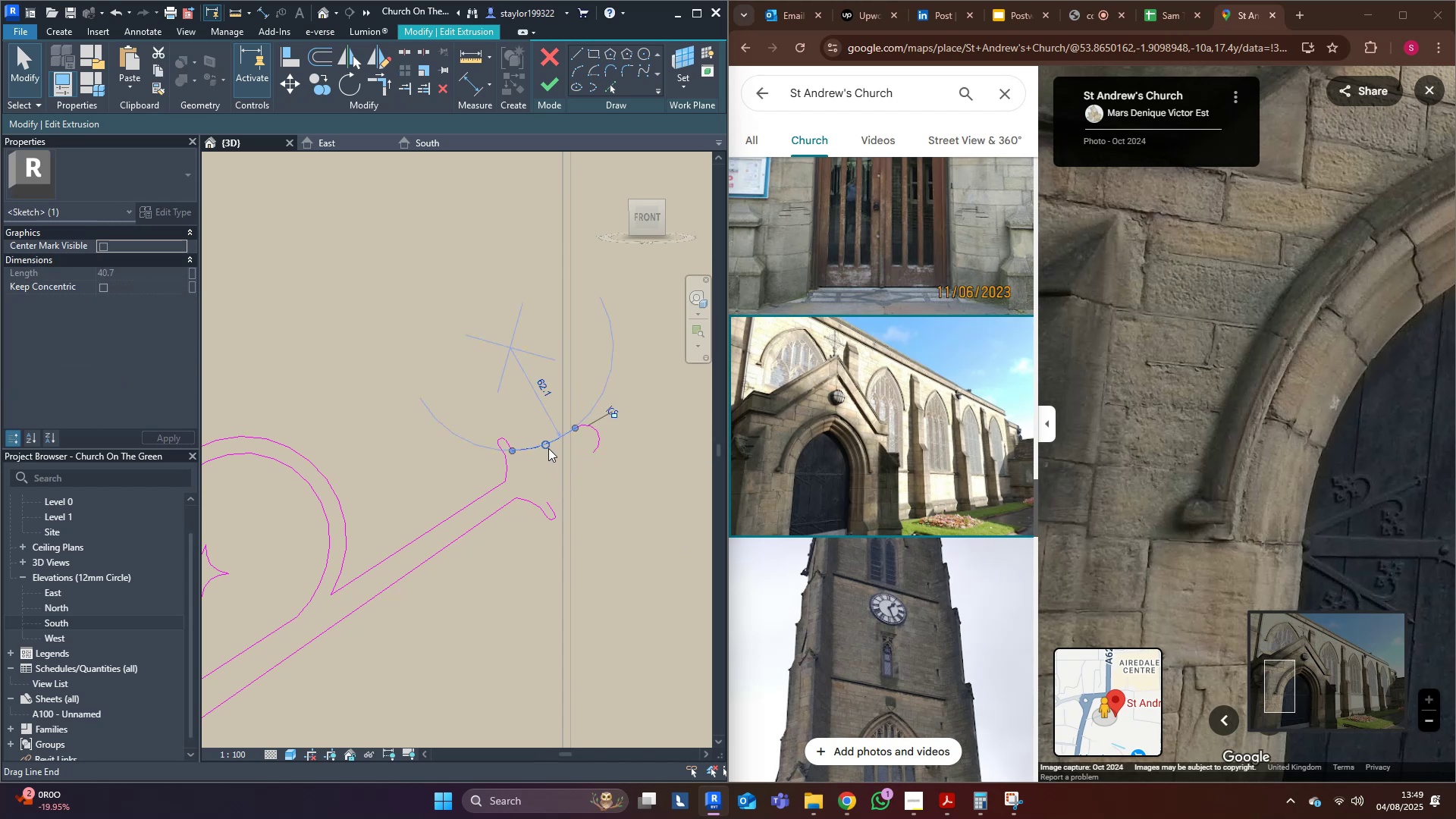 
key(Delete)
 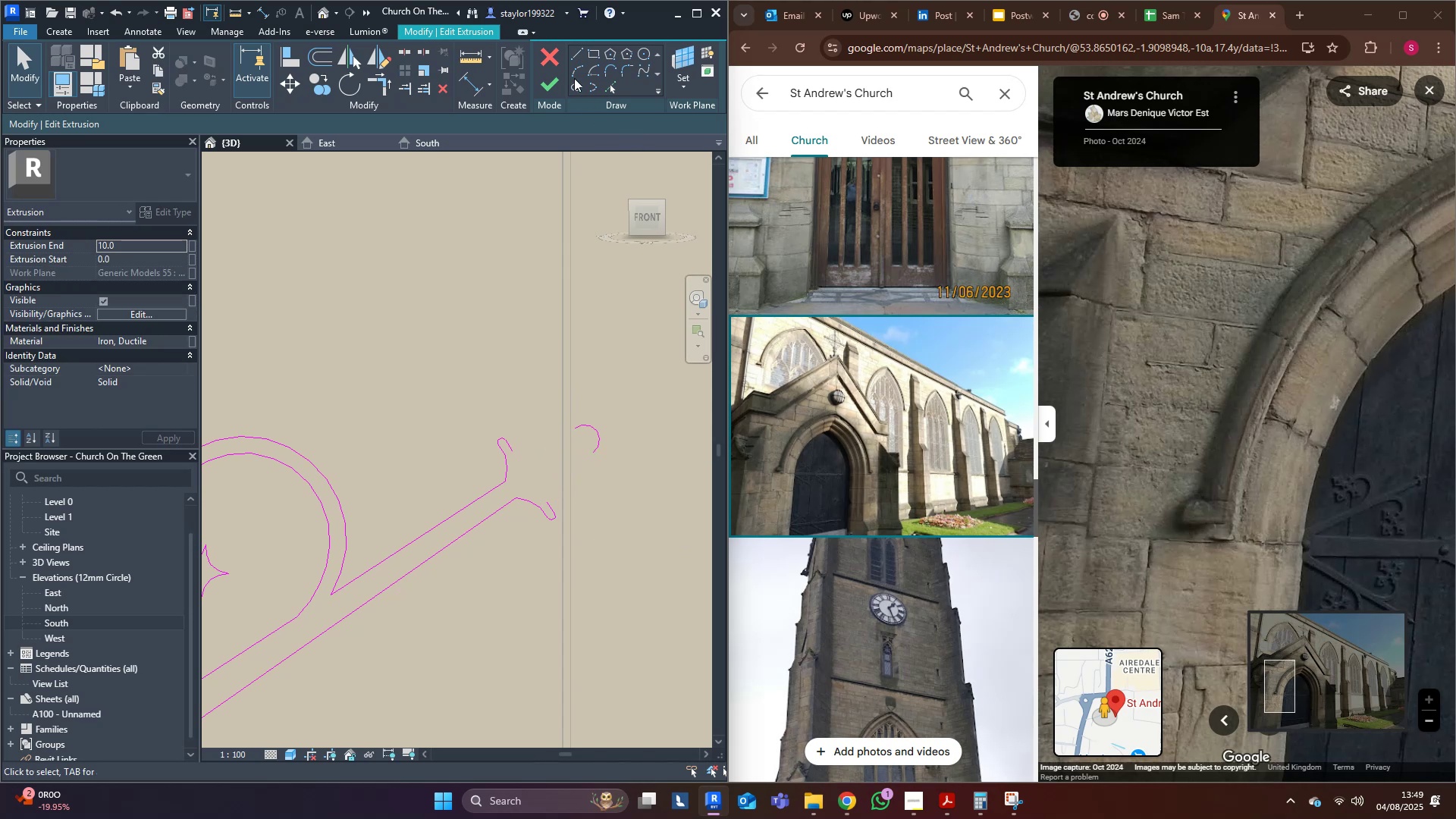 
left_click([574, 77])
 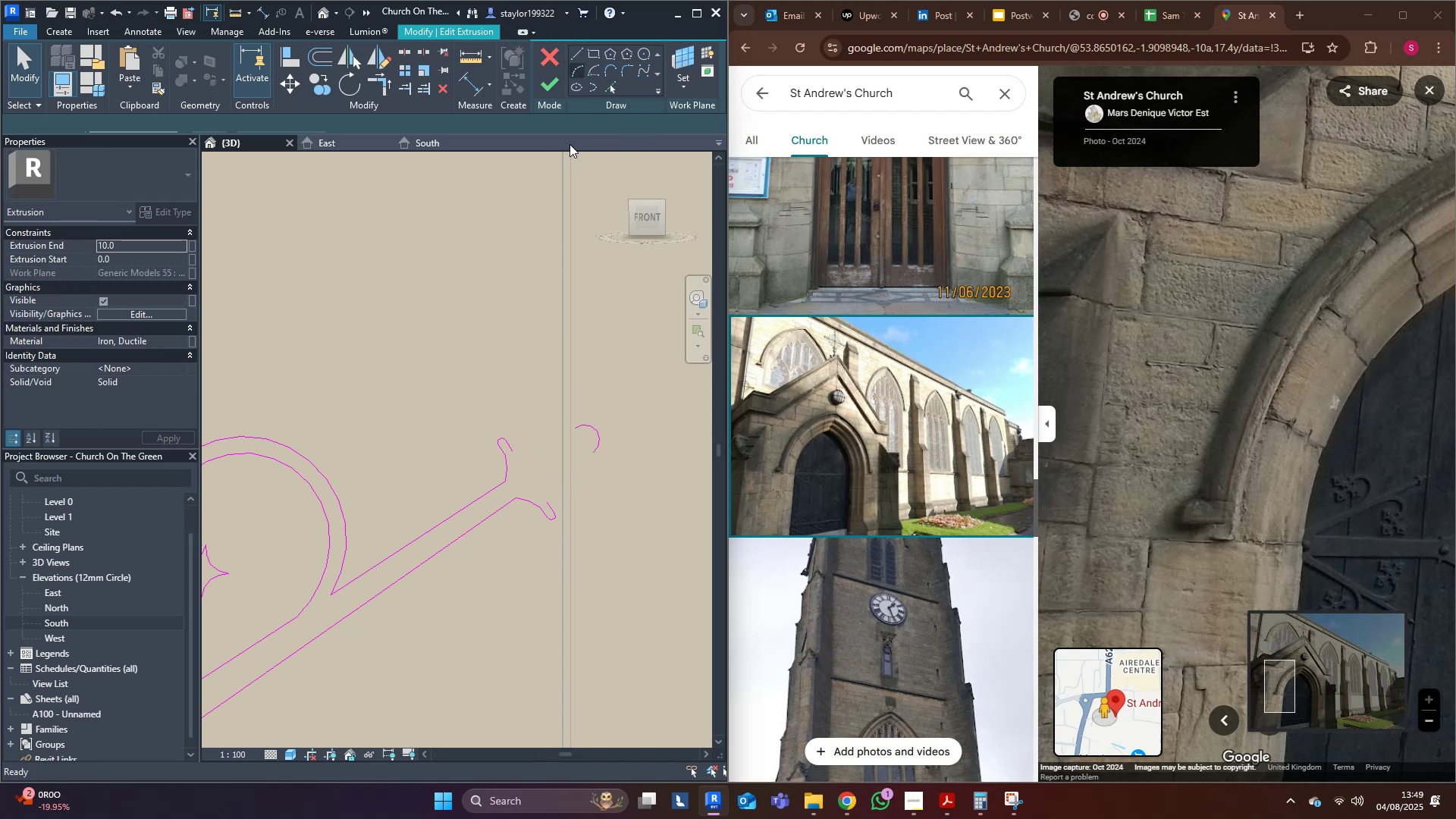 
scroll: coordinate [577, 394], scroll_direction: up, amount: 5.0
 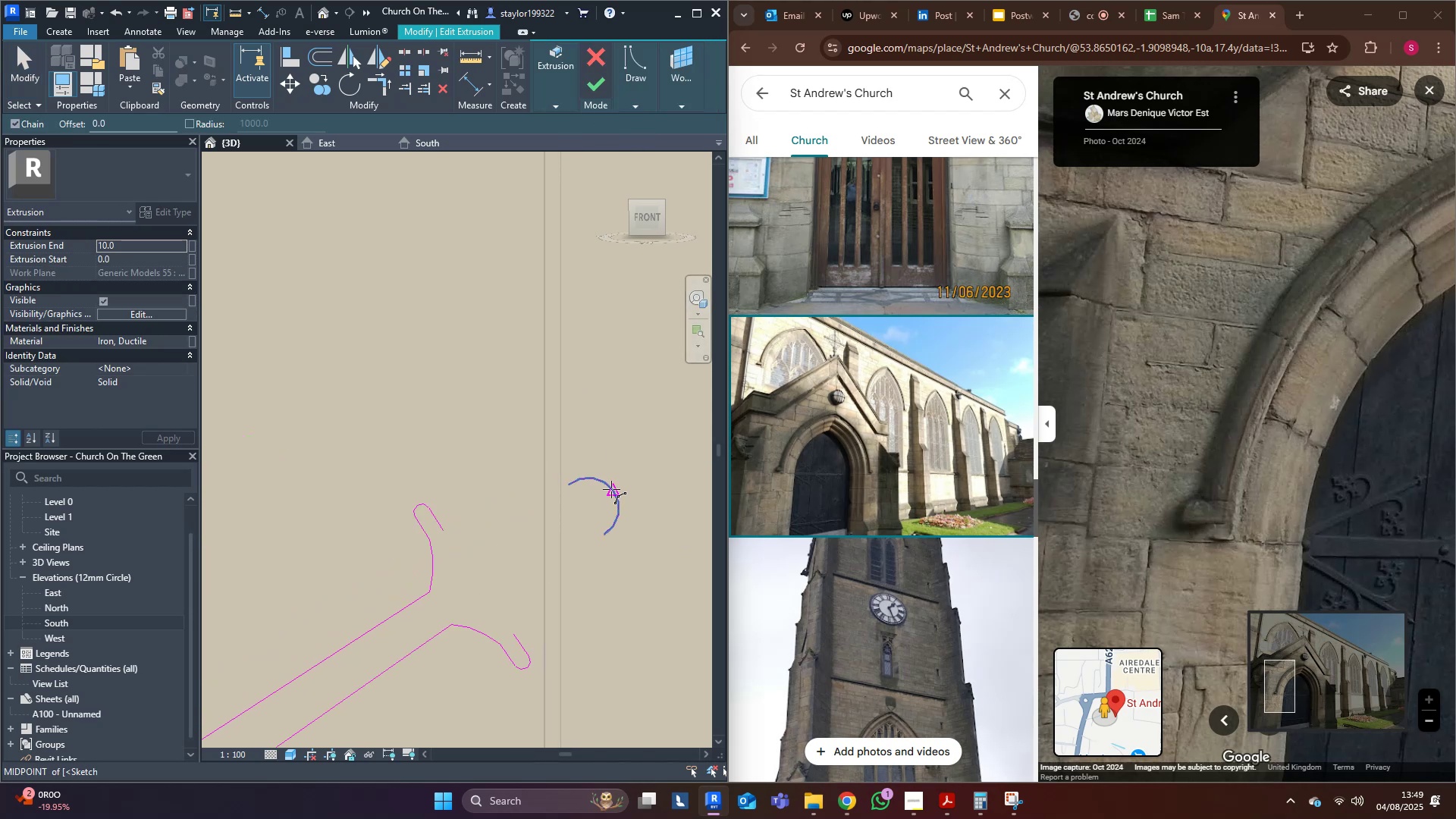 
left_click([611, 489])
 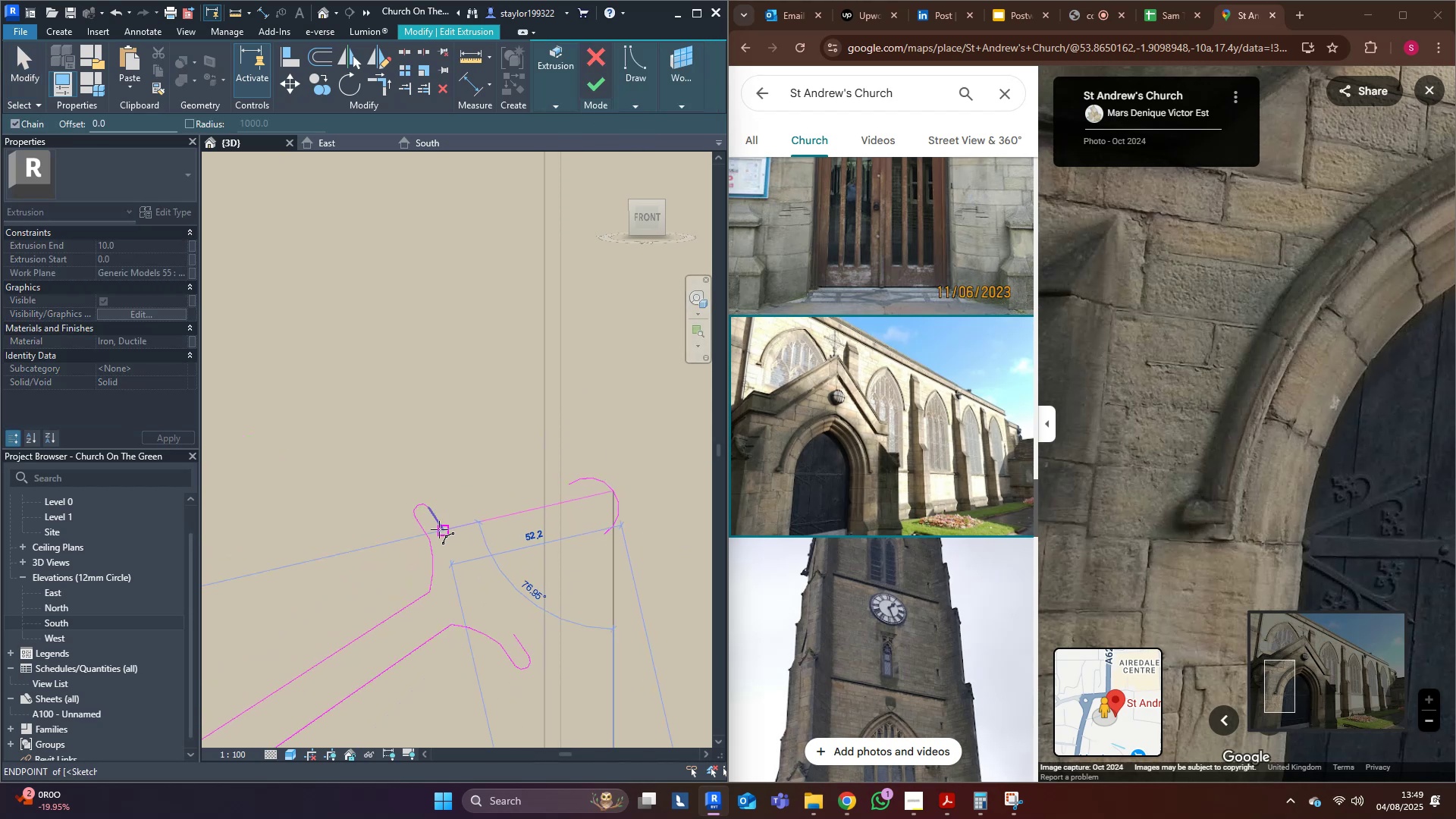 
left_click([439, 529])
 